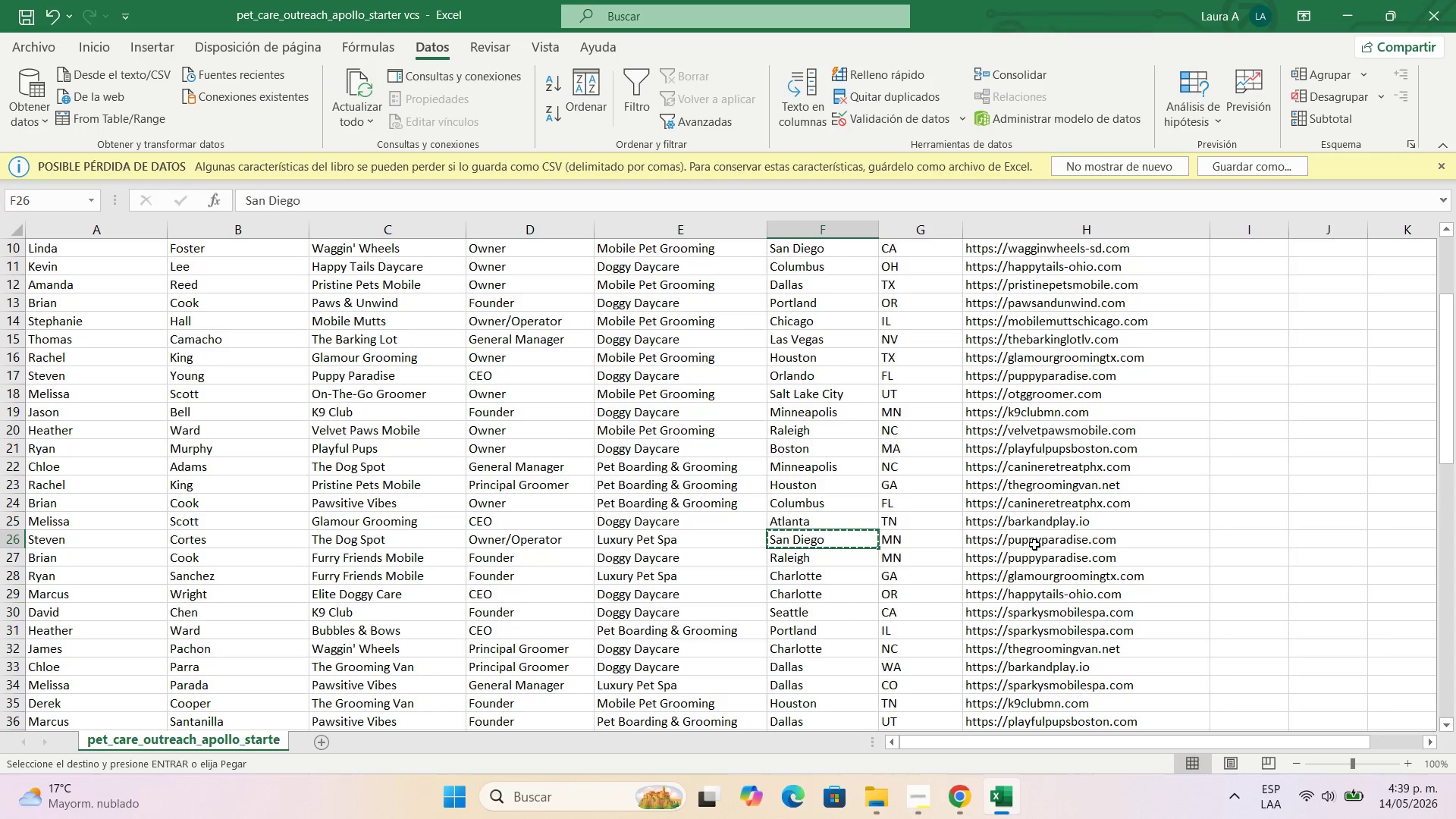 
left_click([1034, 543])
 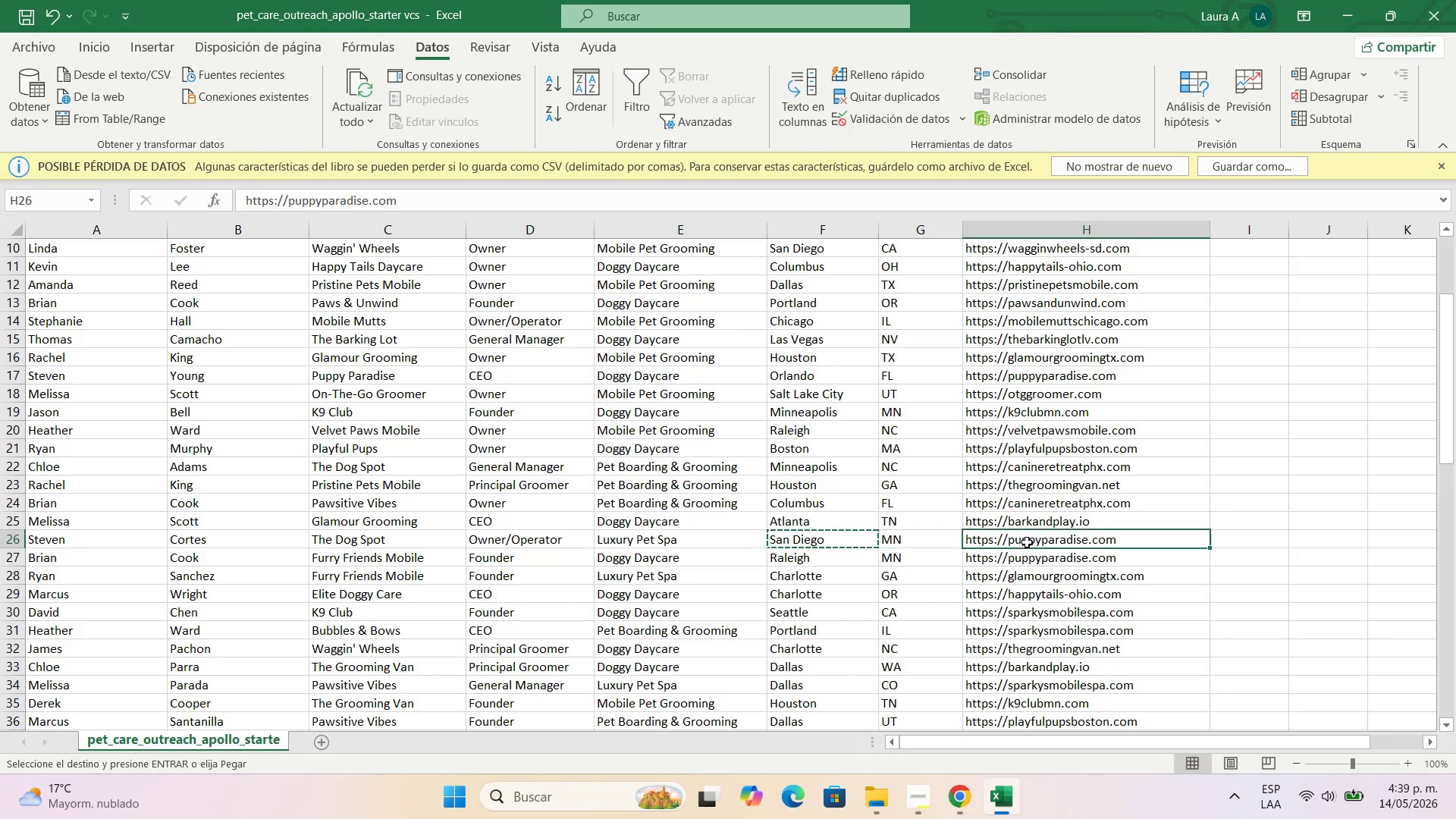 
key(Control+C)
 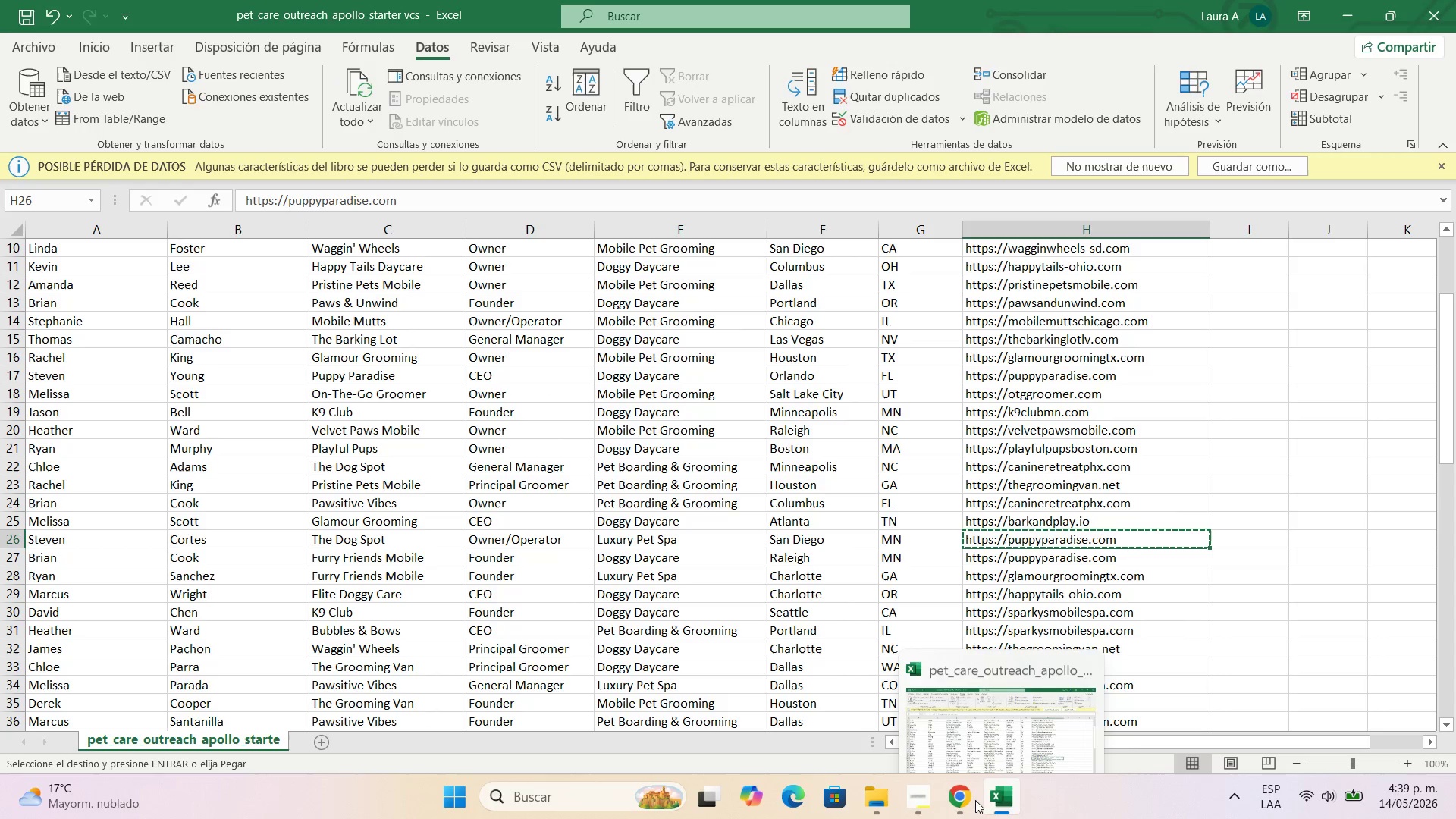 
left_click([968, 799])
 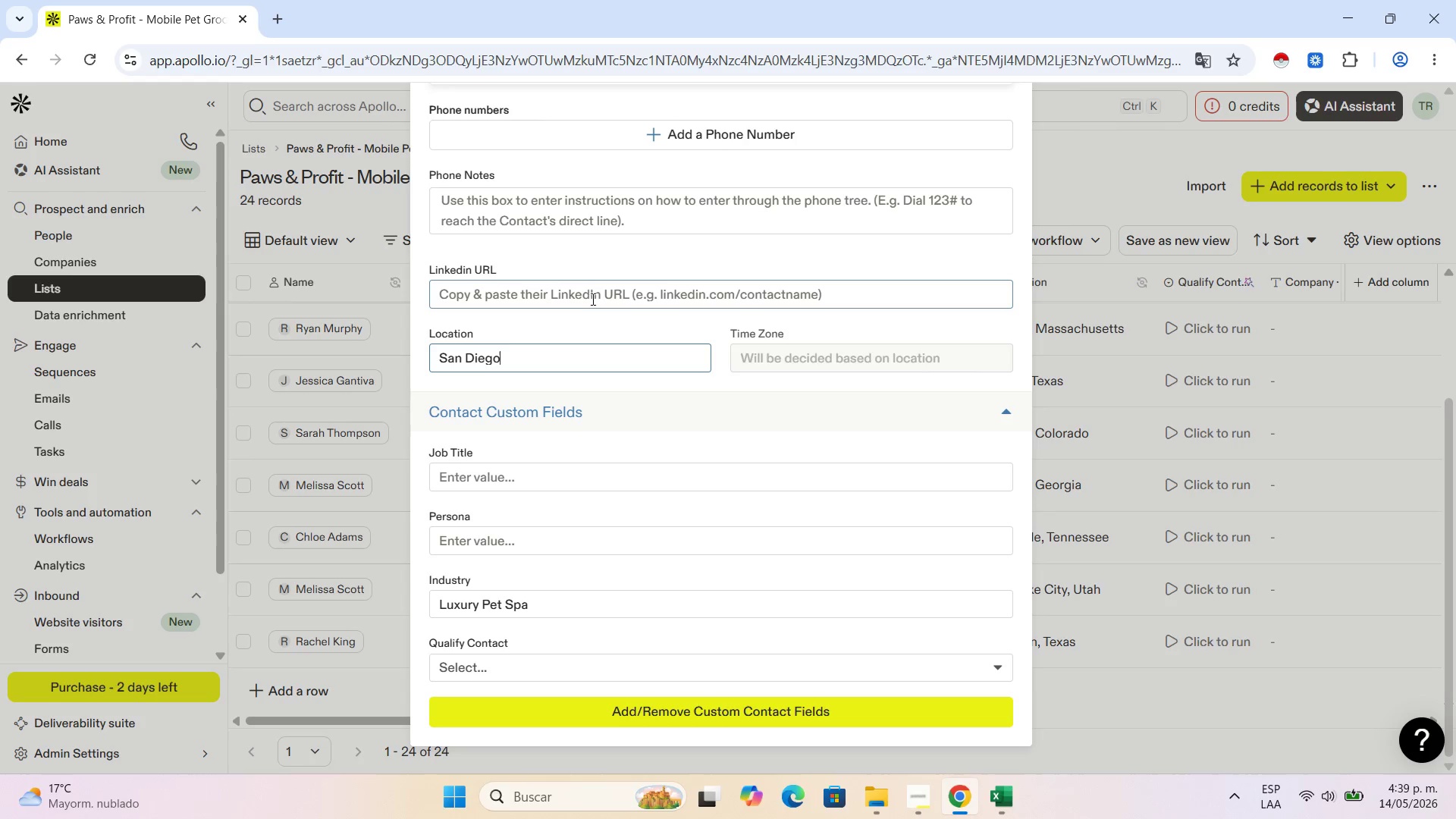 
key(Control+C)
 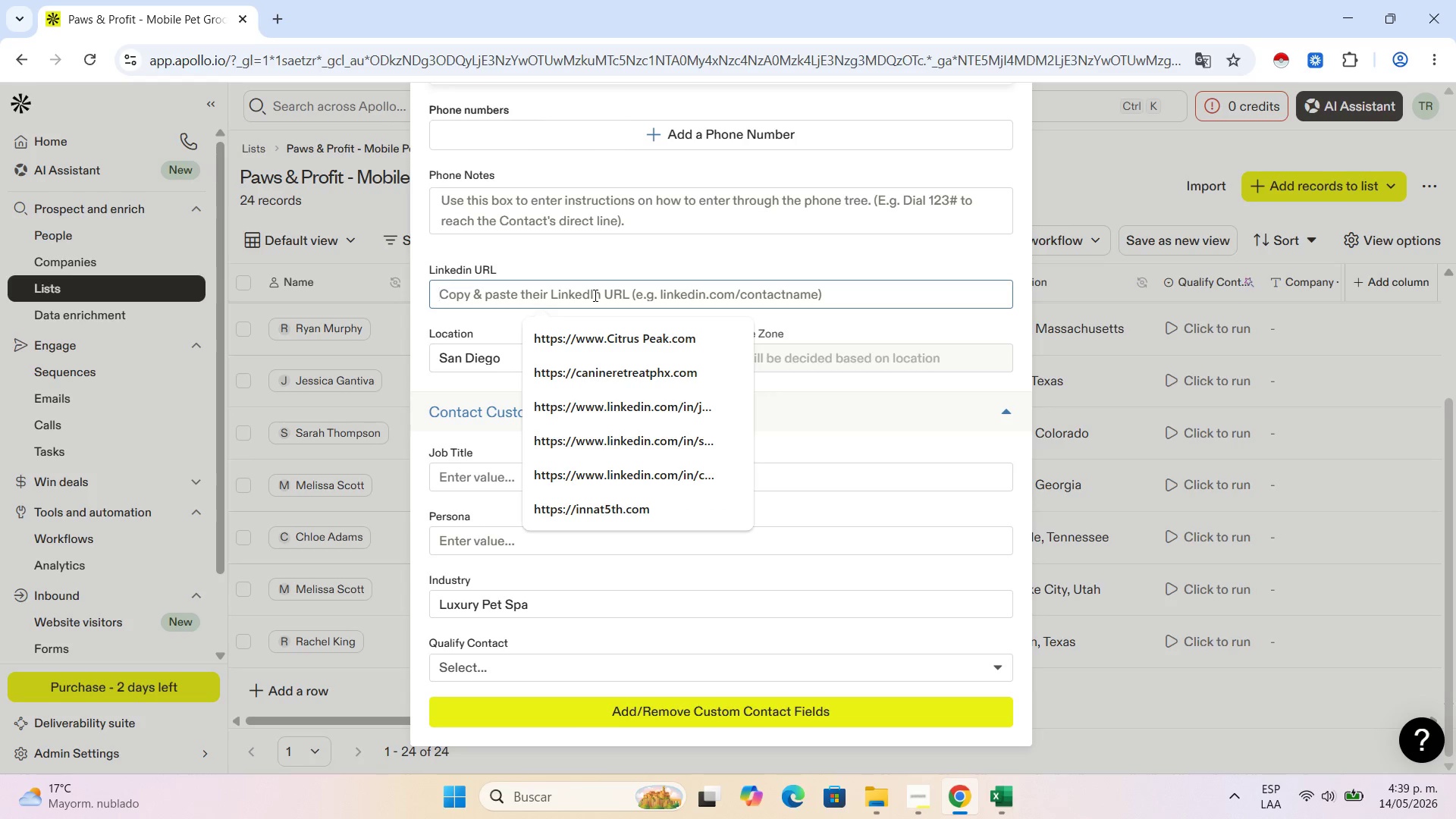 
key(Control+ControlLeft)
 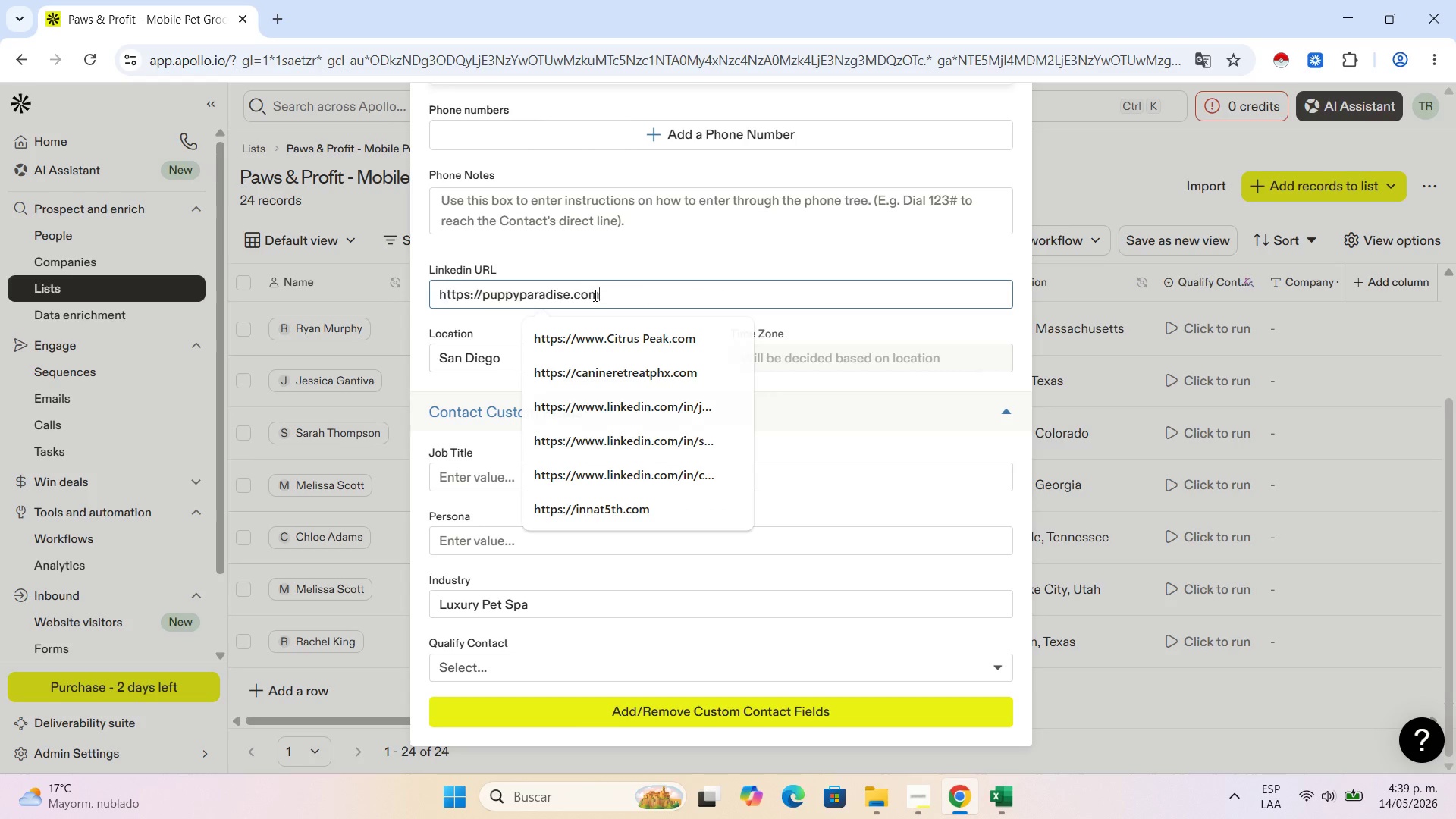 
key(Control+V)
 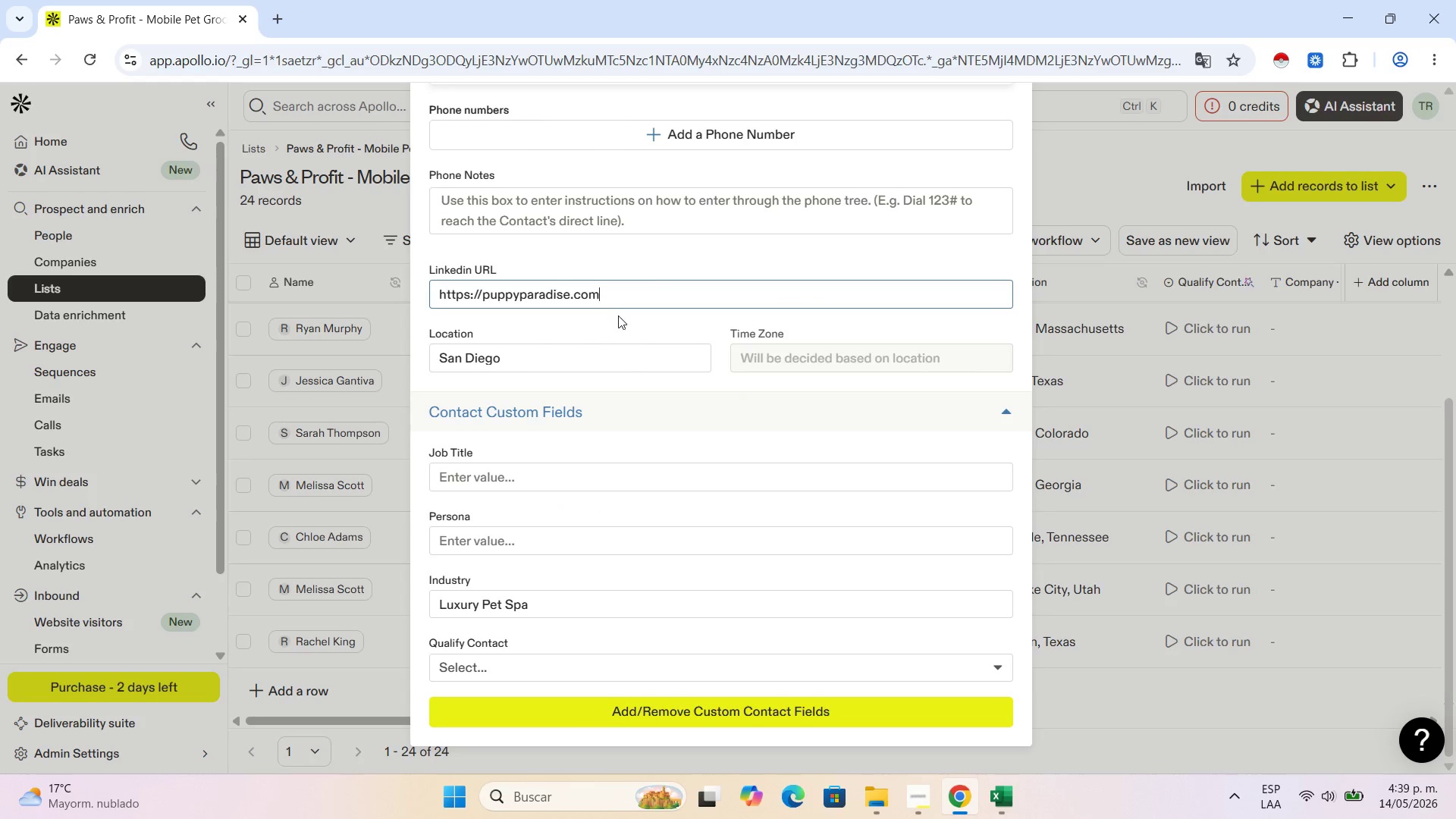 
scroll: coordinate [638, 334], scroll_direction: up, amount: 7.0
 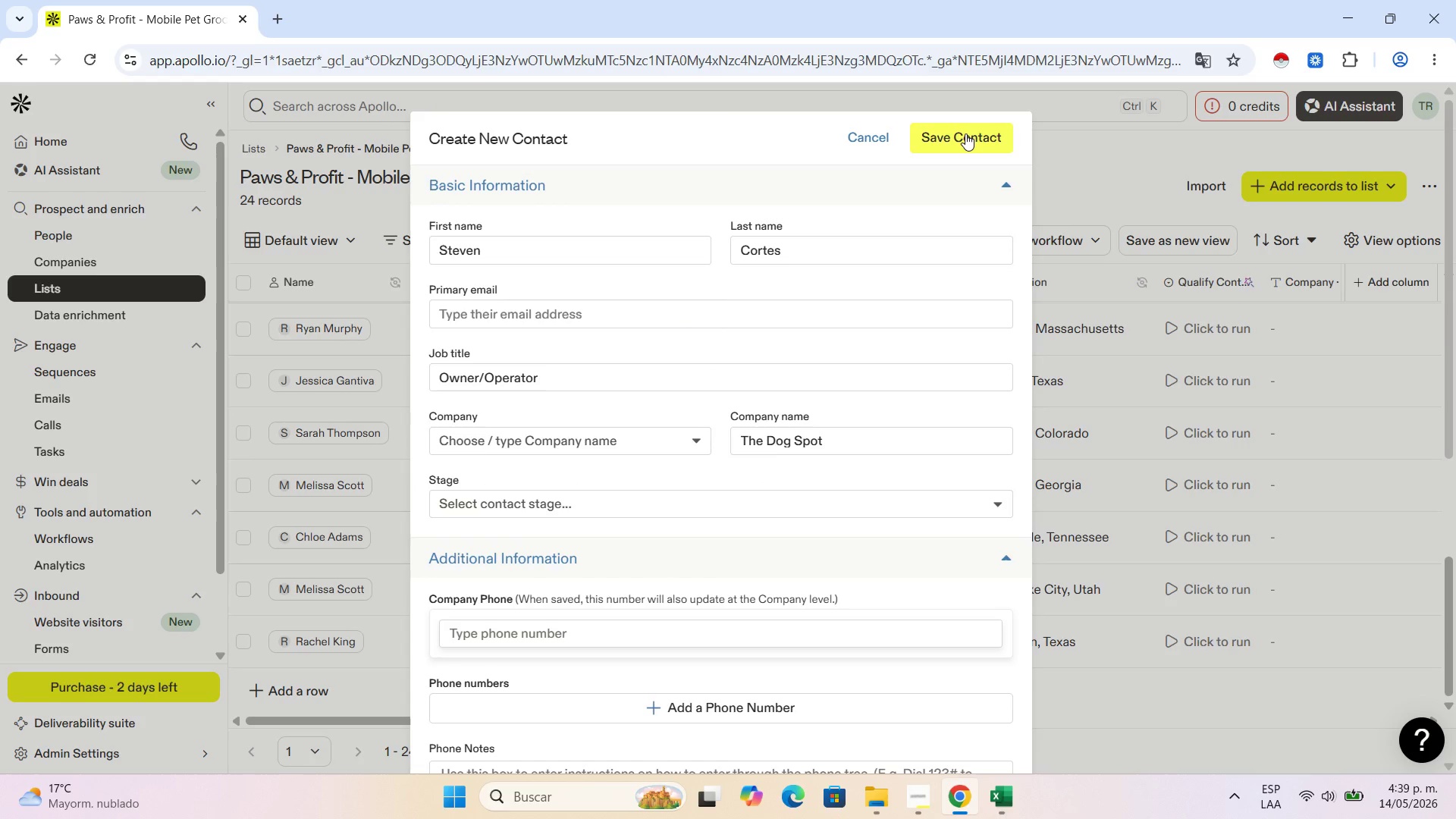 
double_click([965, 134])
 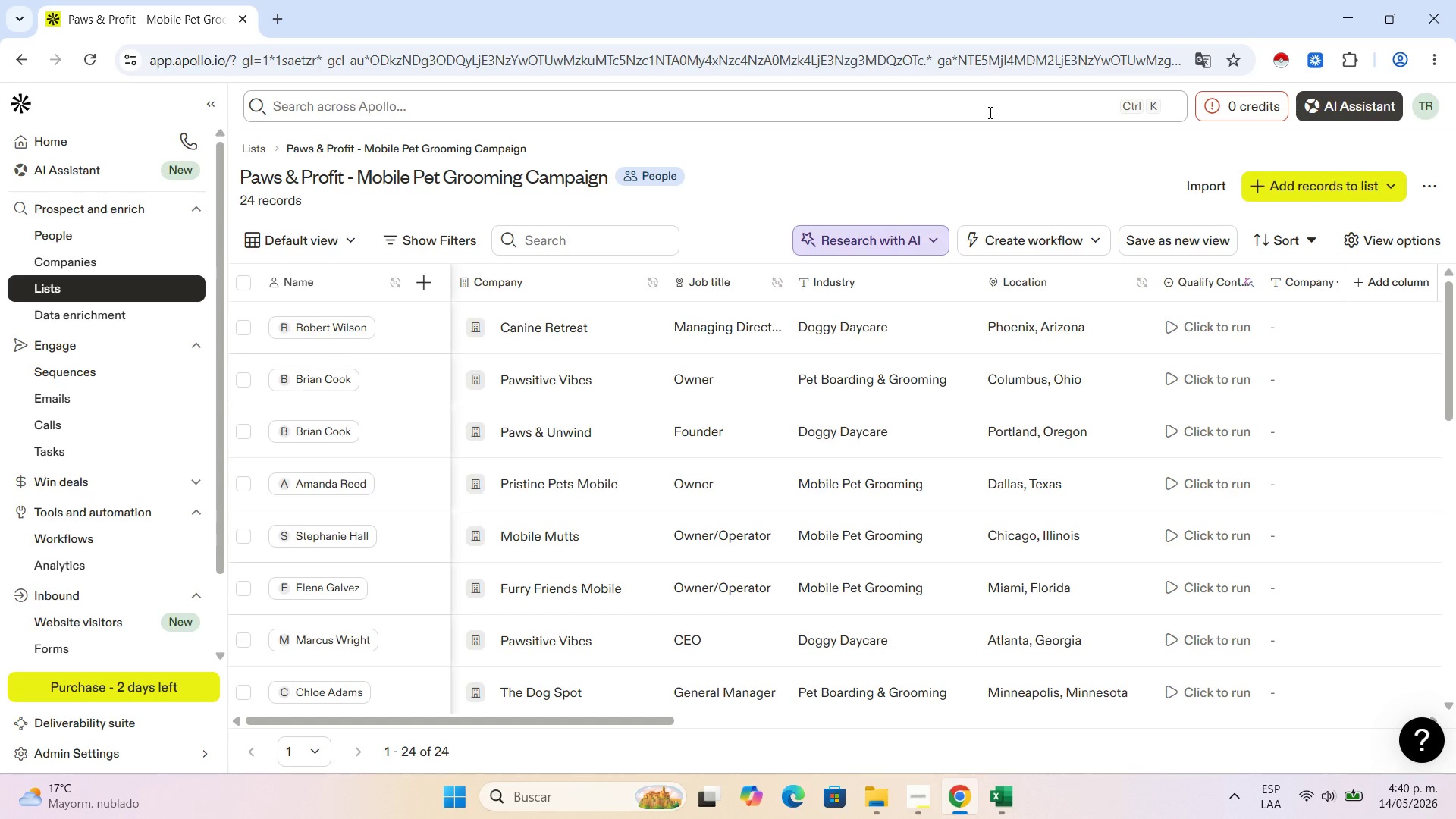 
wait(25.47)
 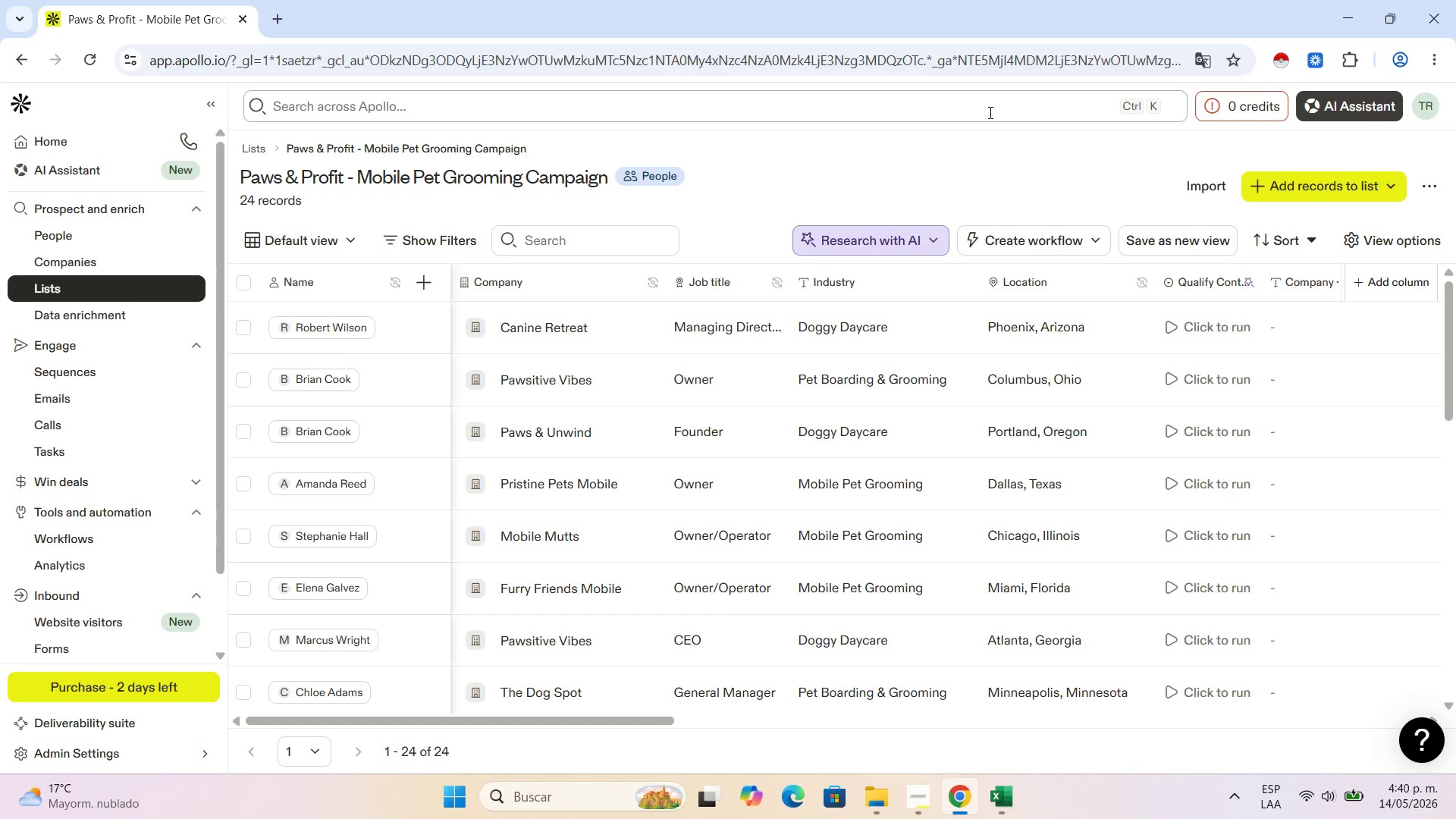 
scroll: coordinate [533, 507], scroll_direction: down, amount: 10.0
 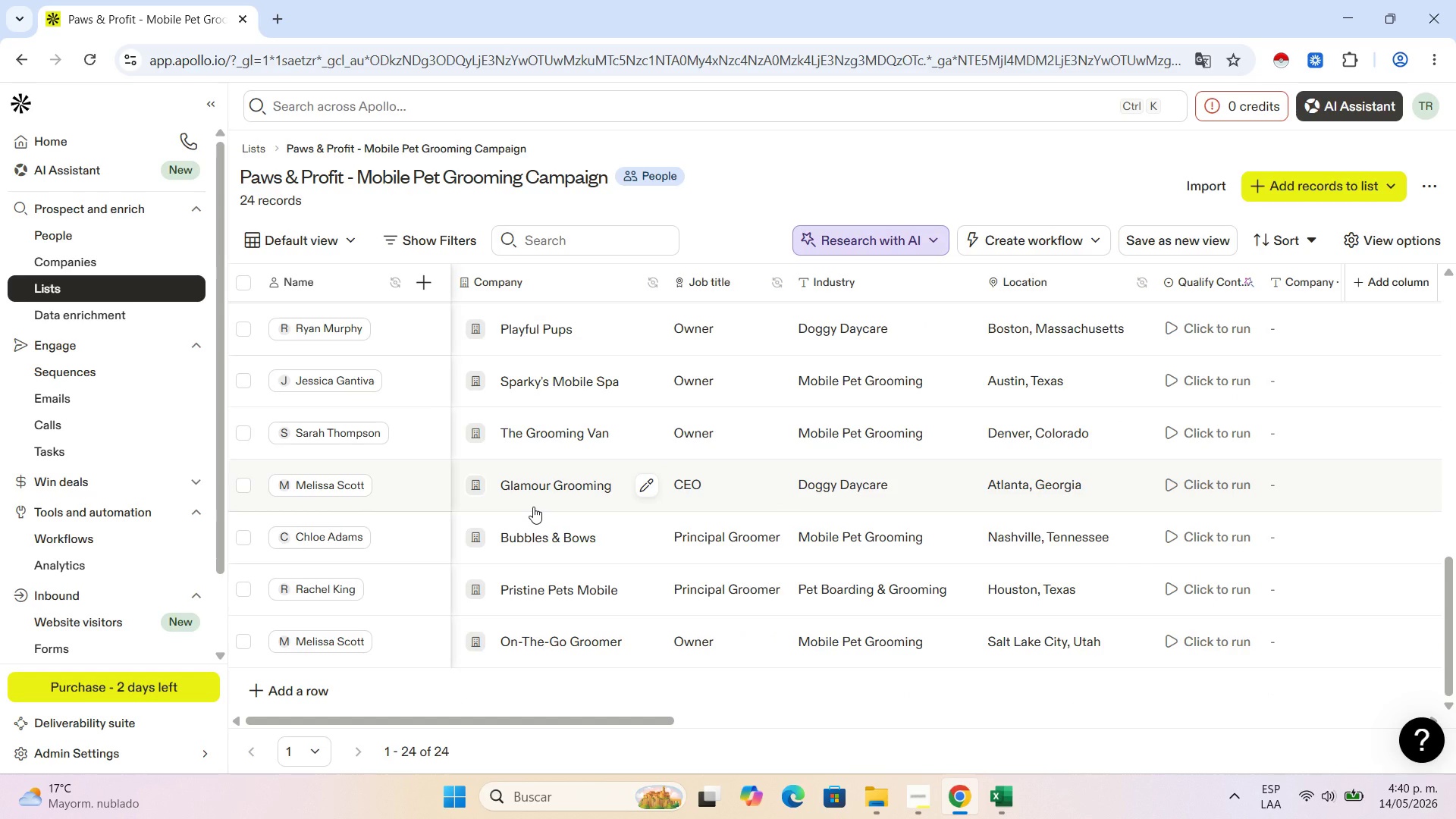 
wait(6.2)
 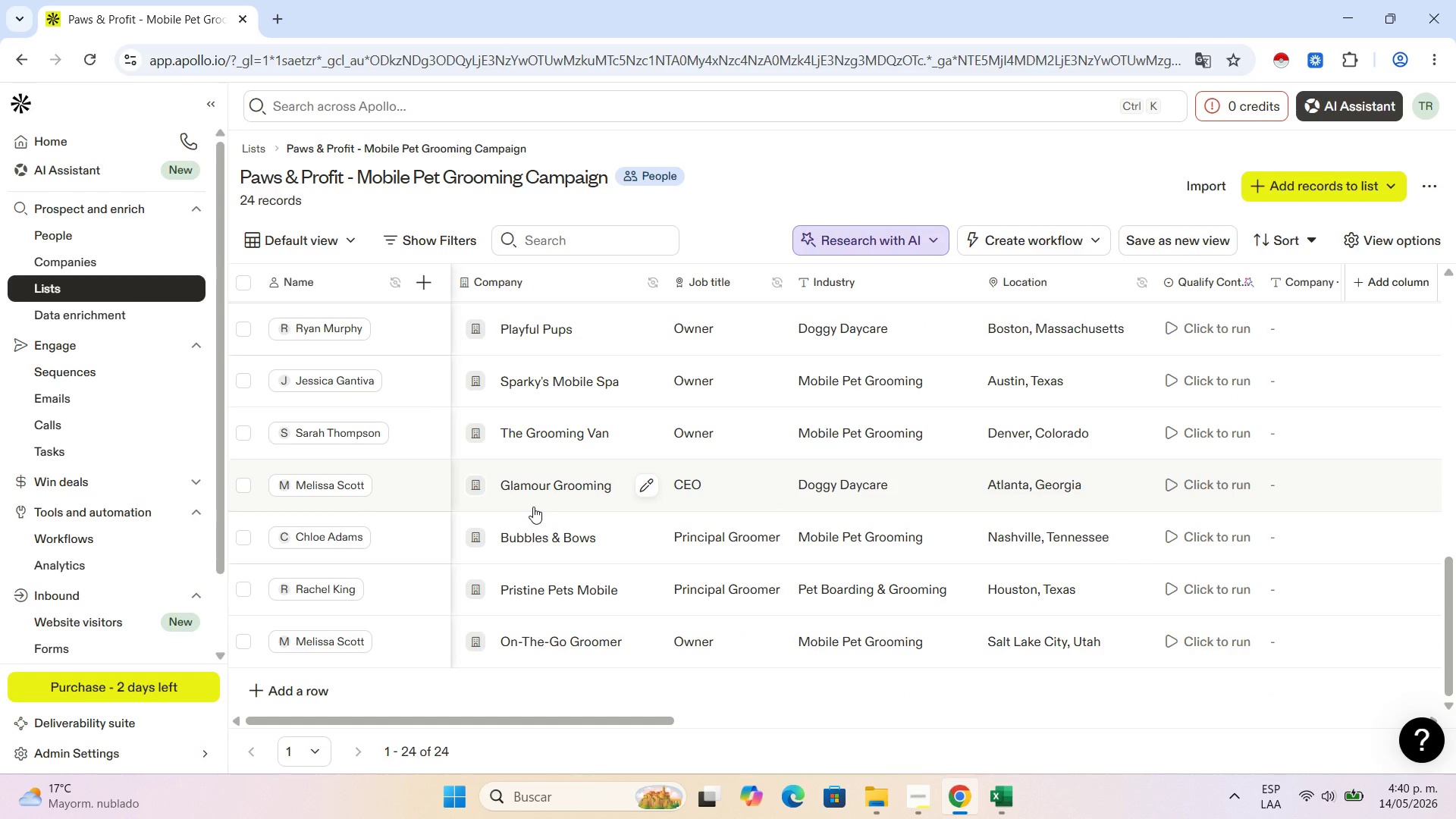 
scroll: coordinate [390, 469], scroll_direction: down, amount: 8.0
 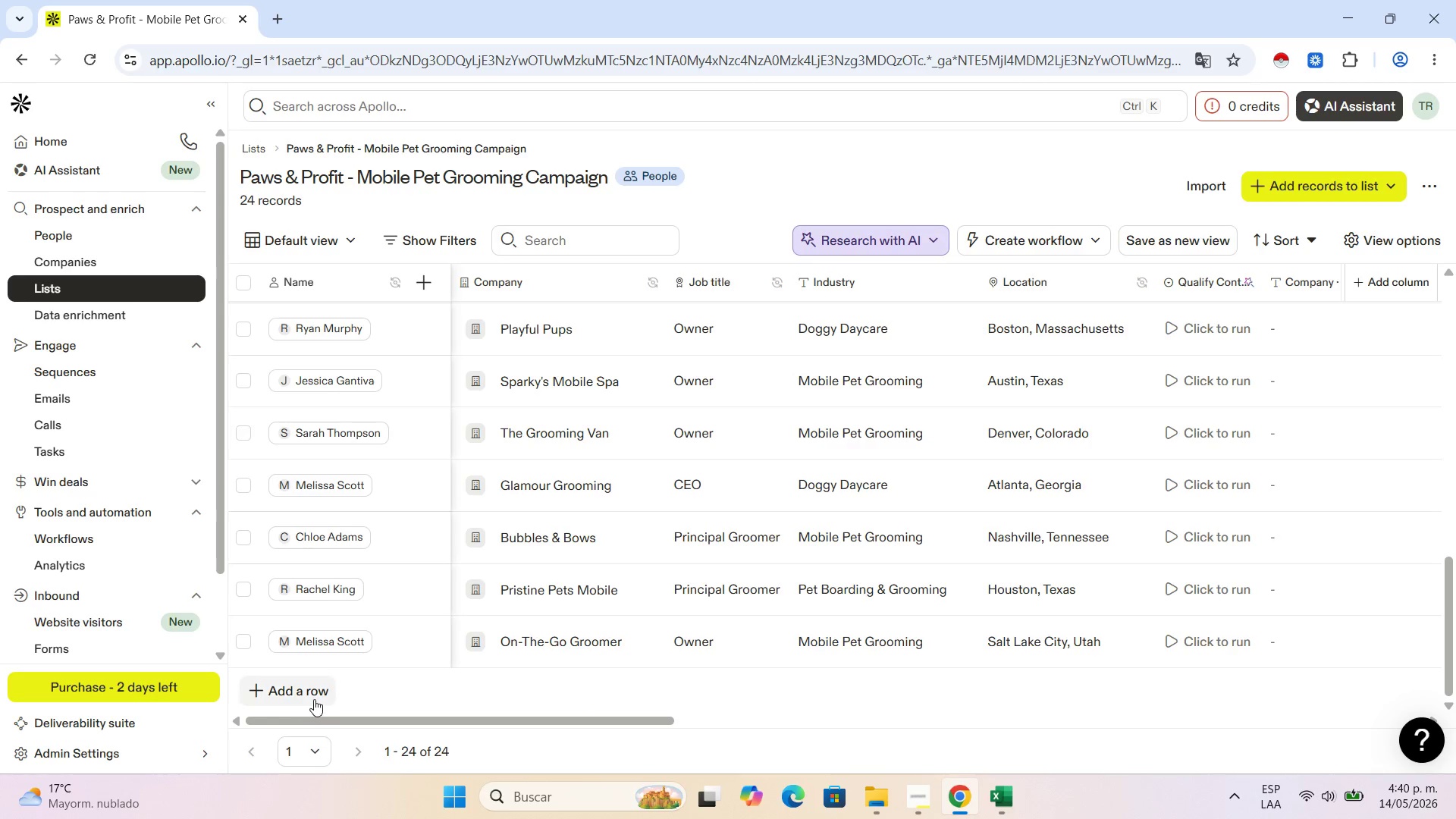 
left_click([314, 699])
 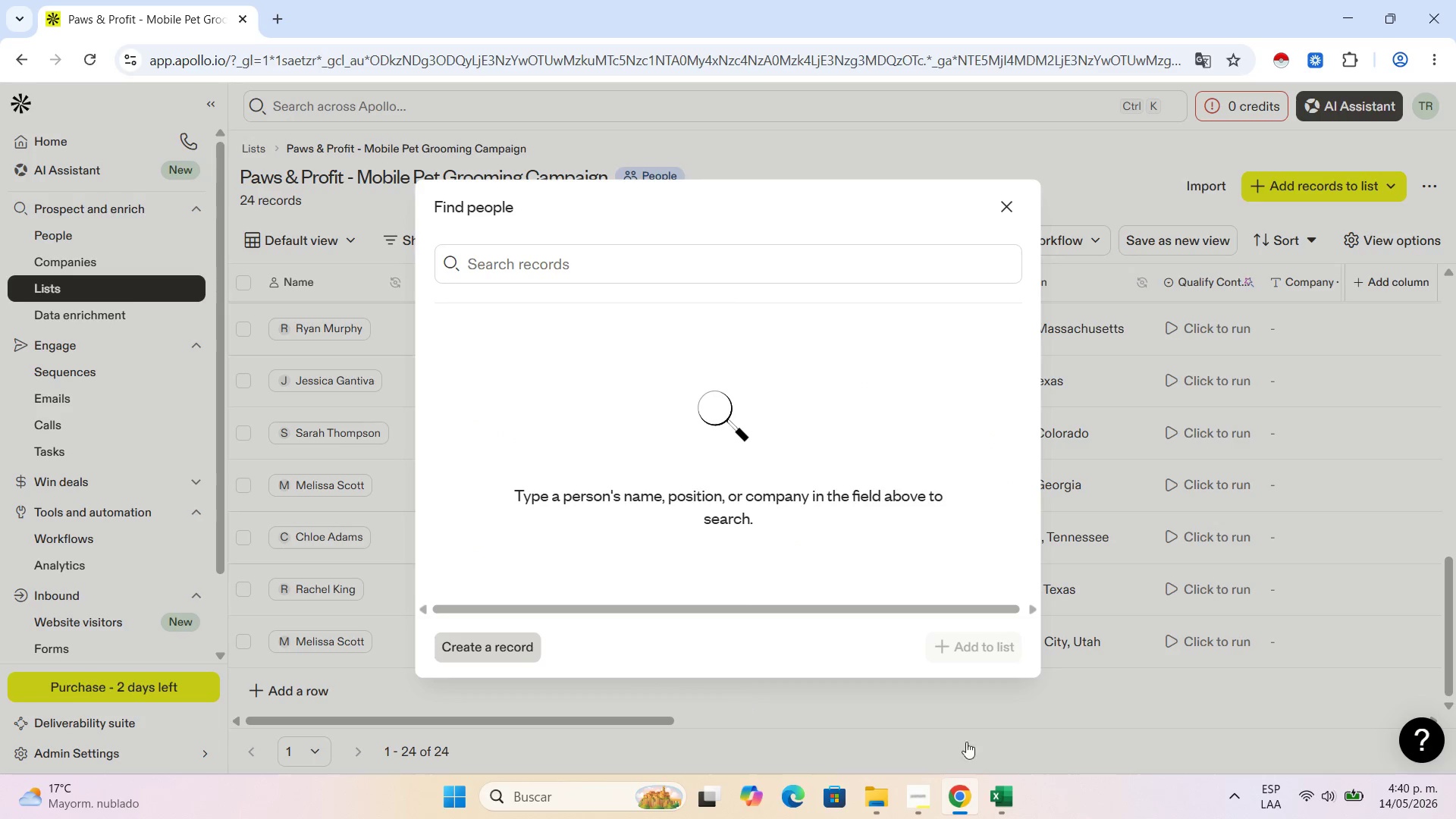 
left_click([996, 807])
 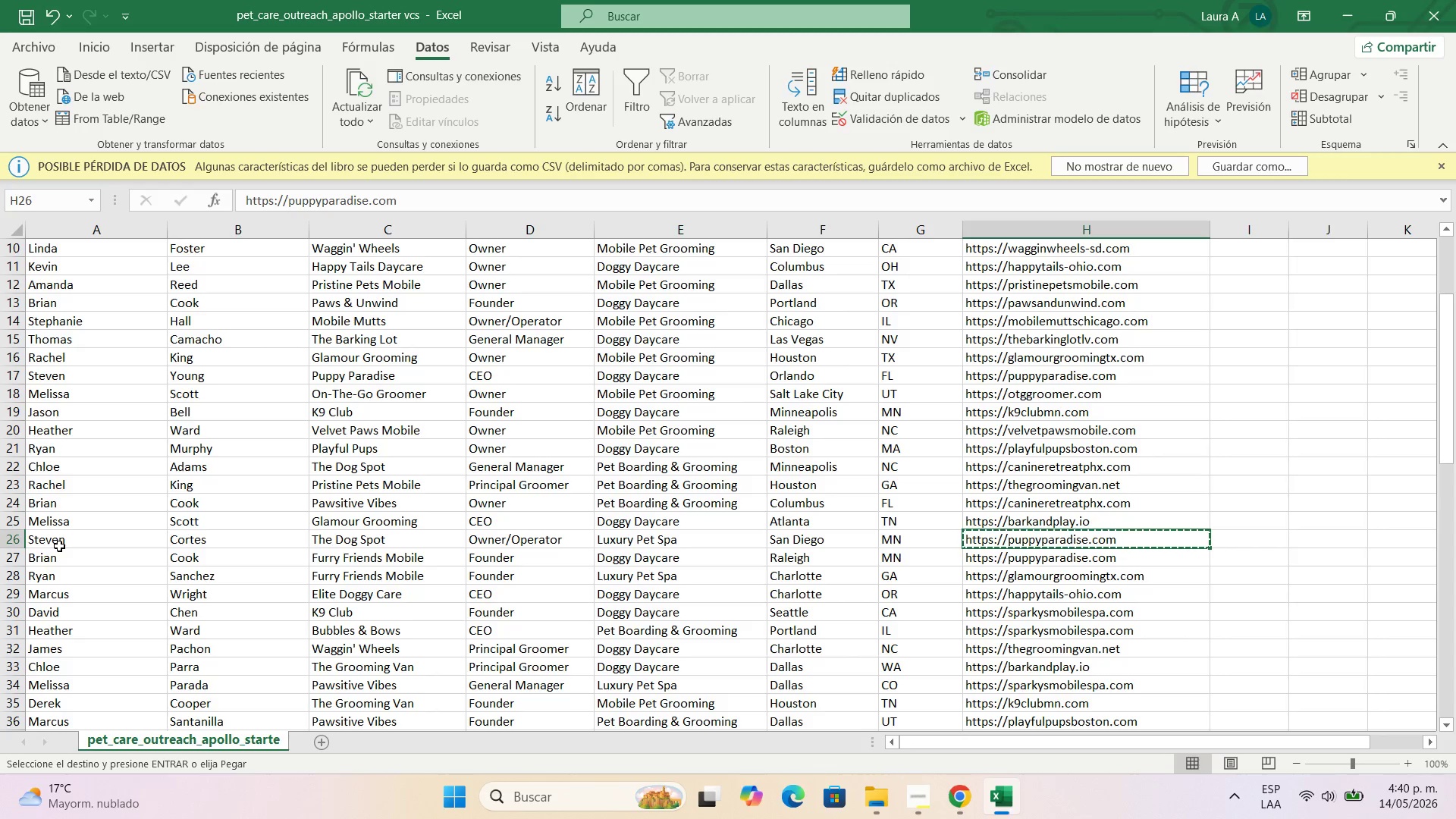 
left_click([63, 557])
 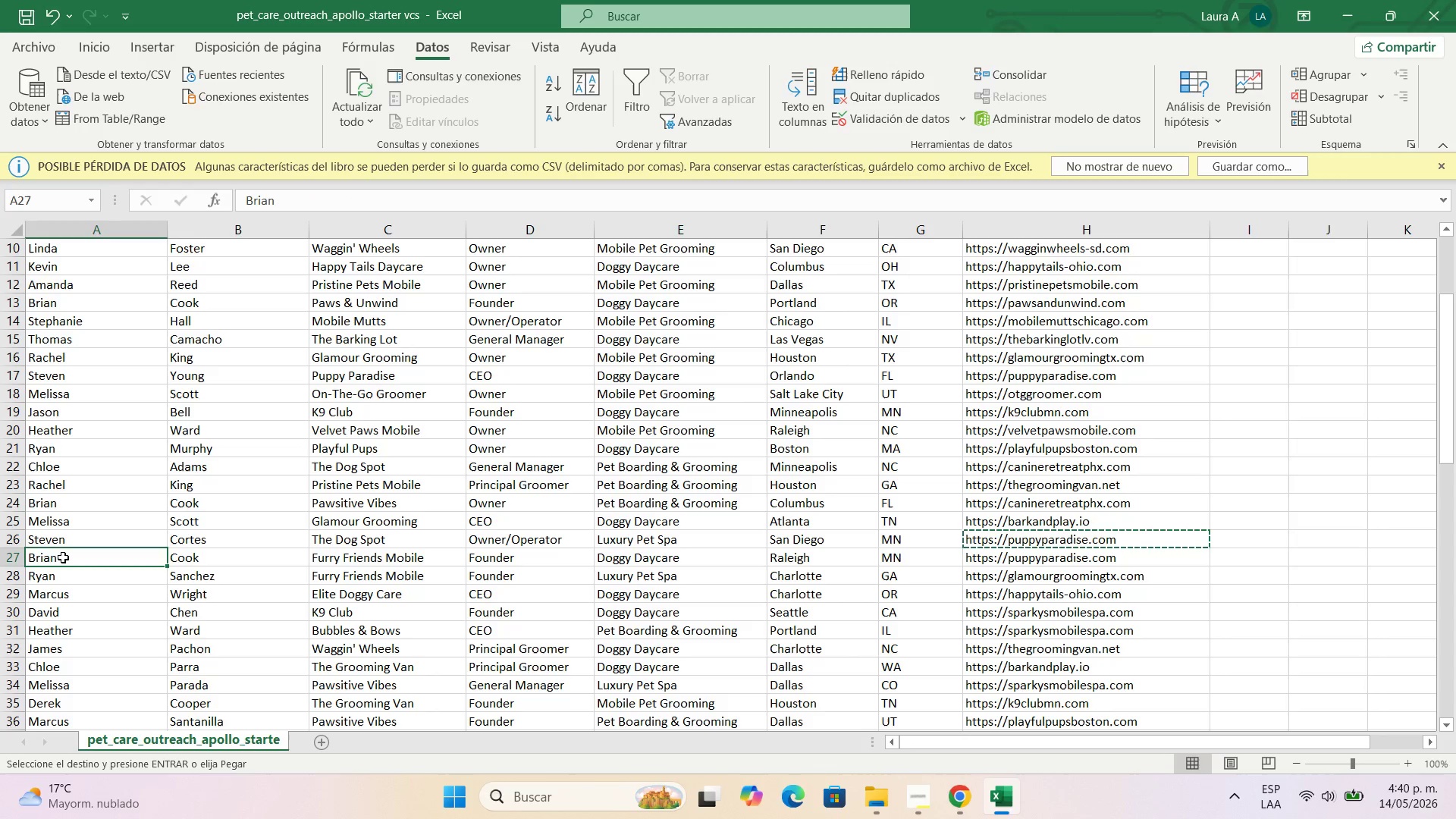 
key(Control+C)
 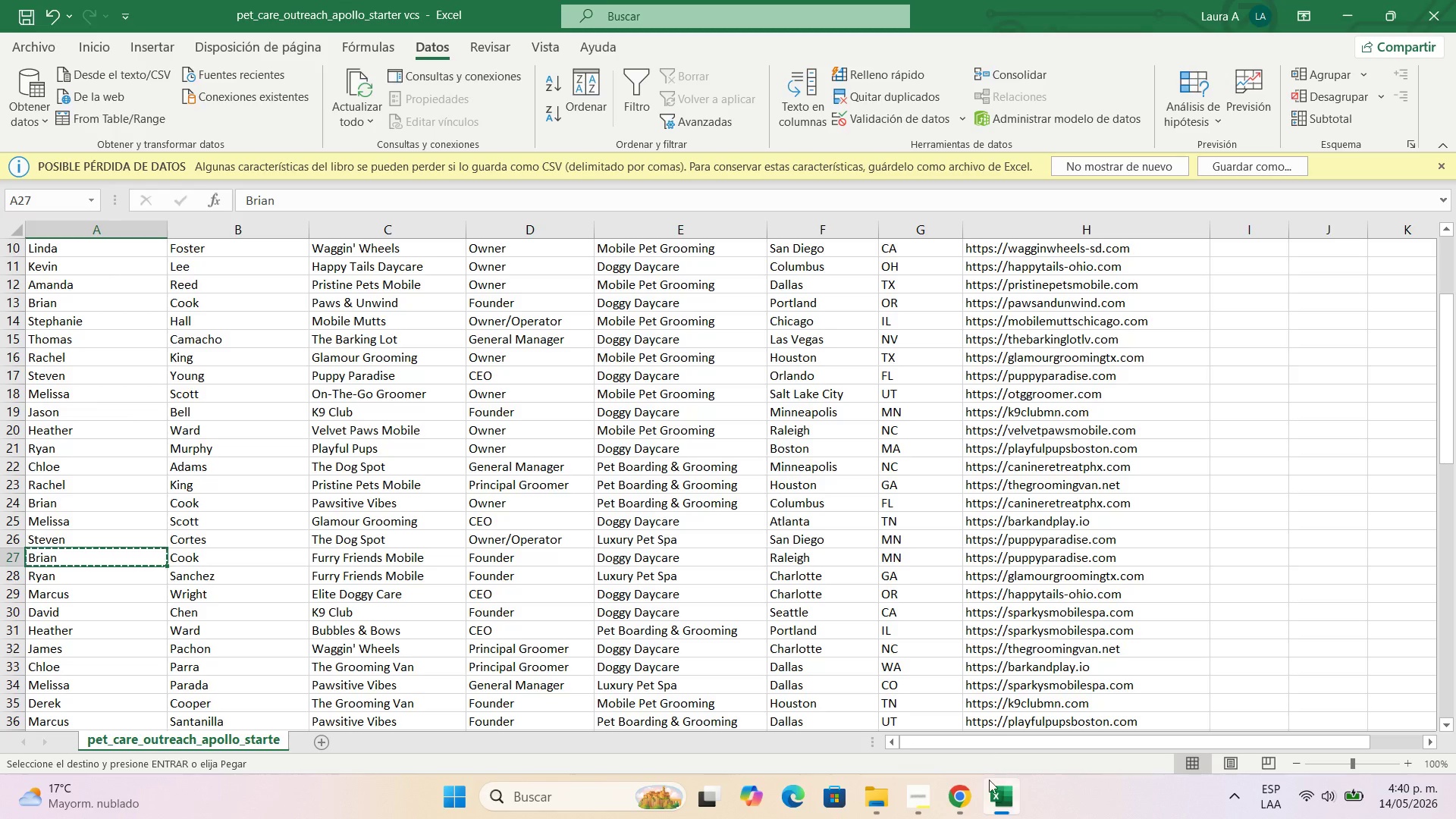 
left_click([972, 797])
 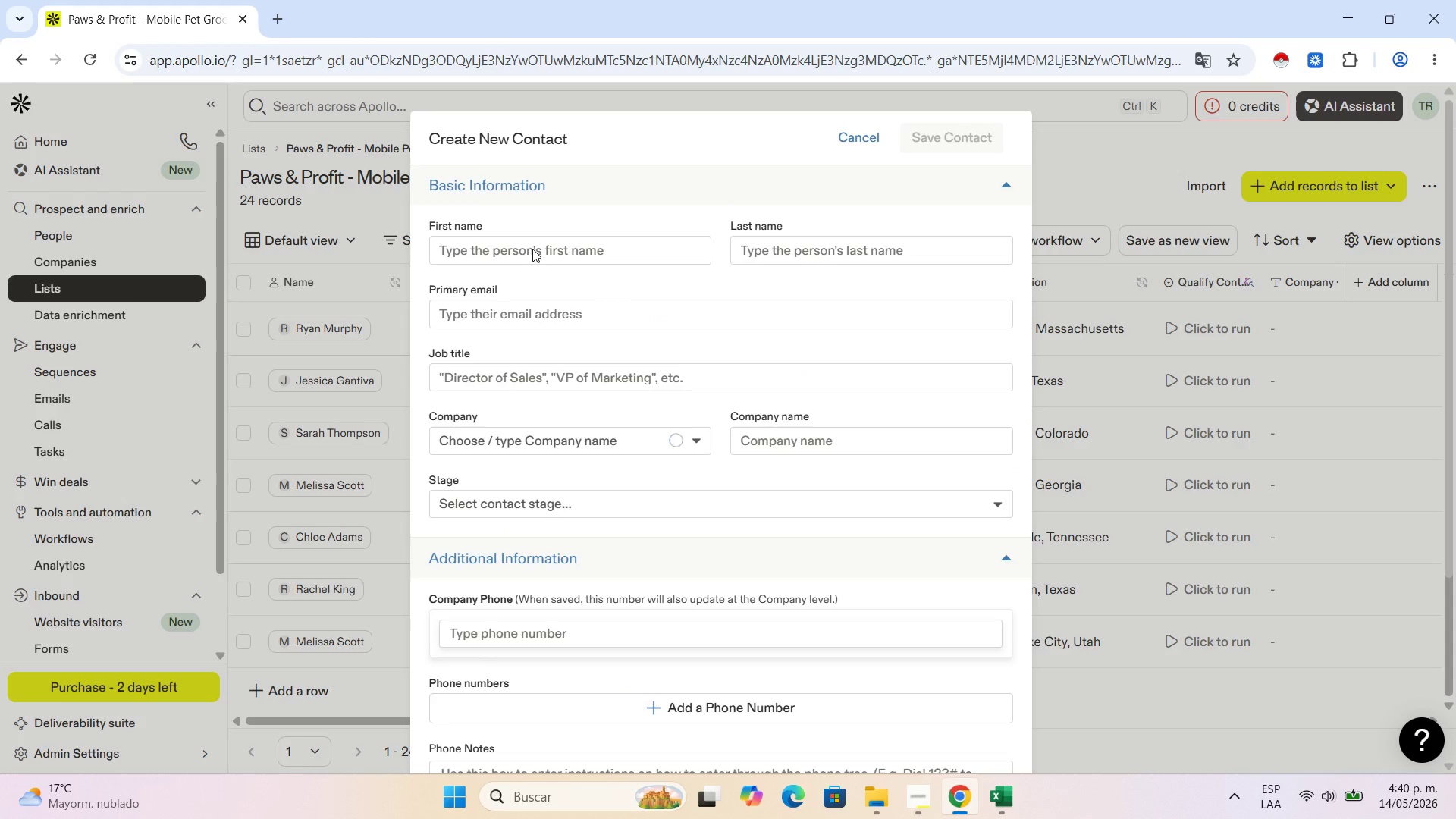 
left_click([532, 255])
 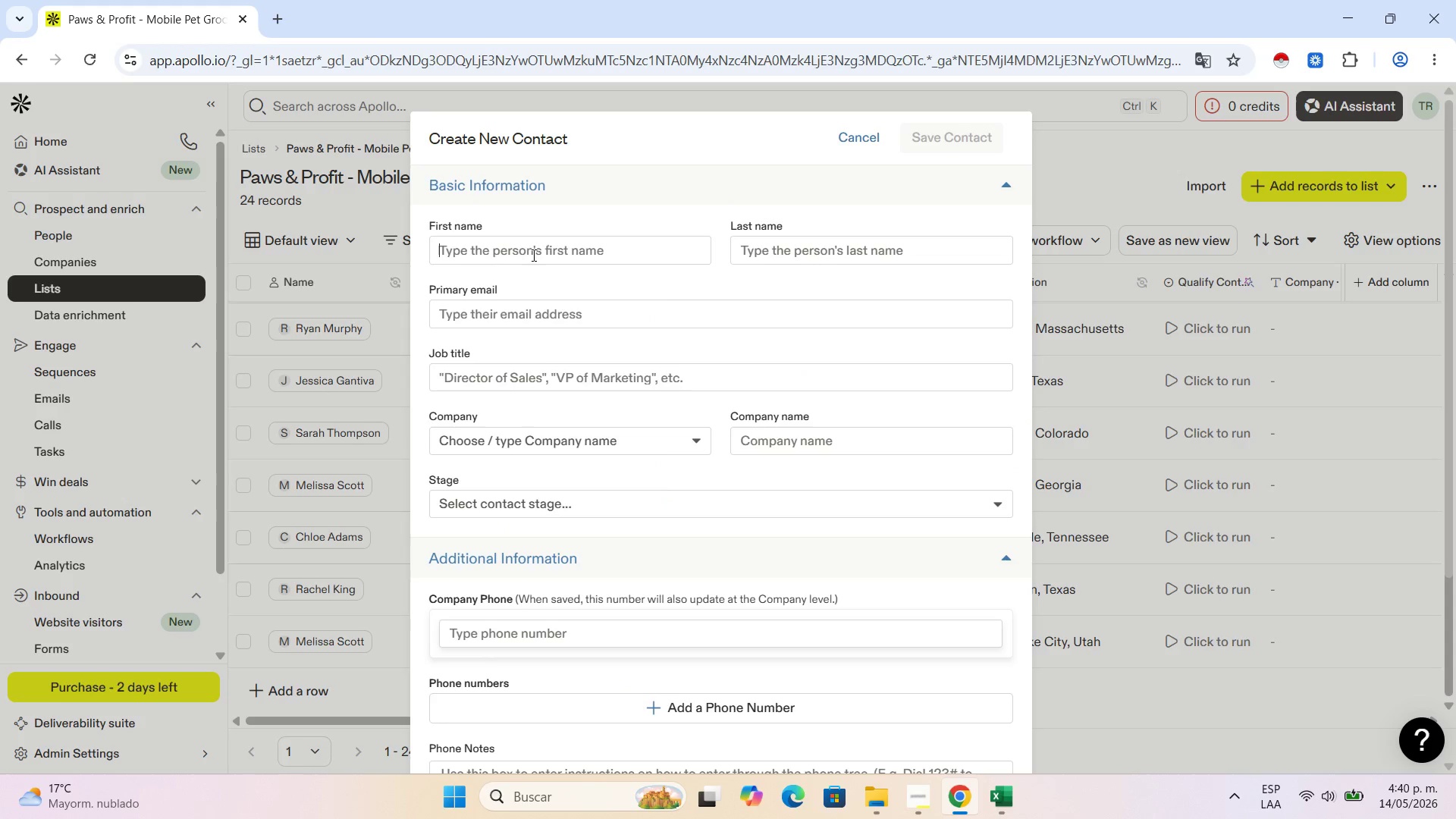 
key(Control+V)
 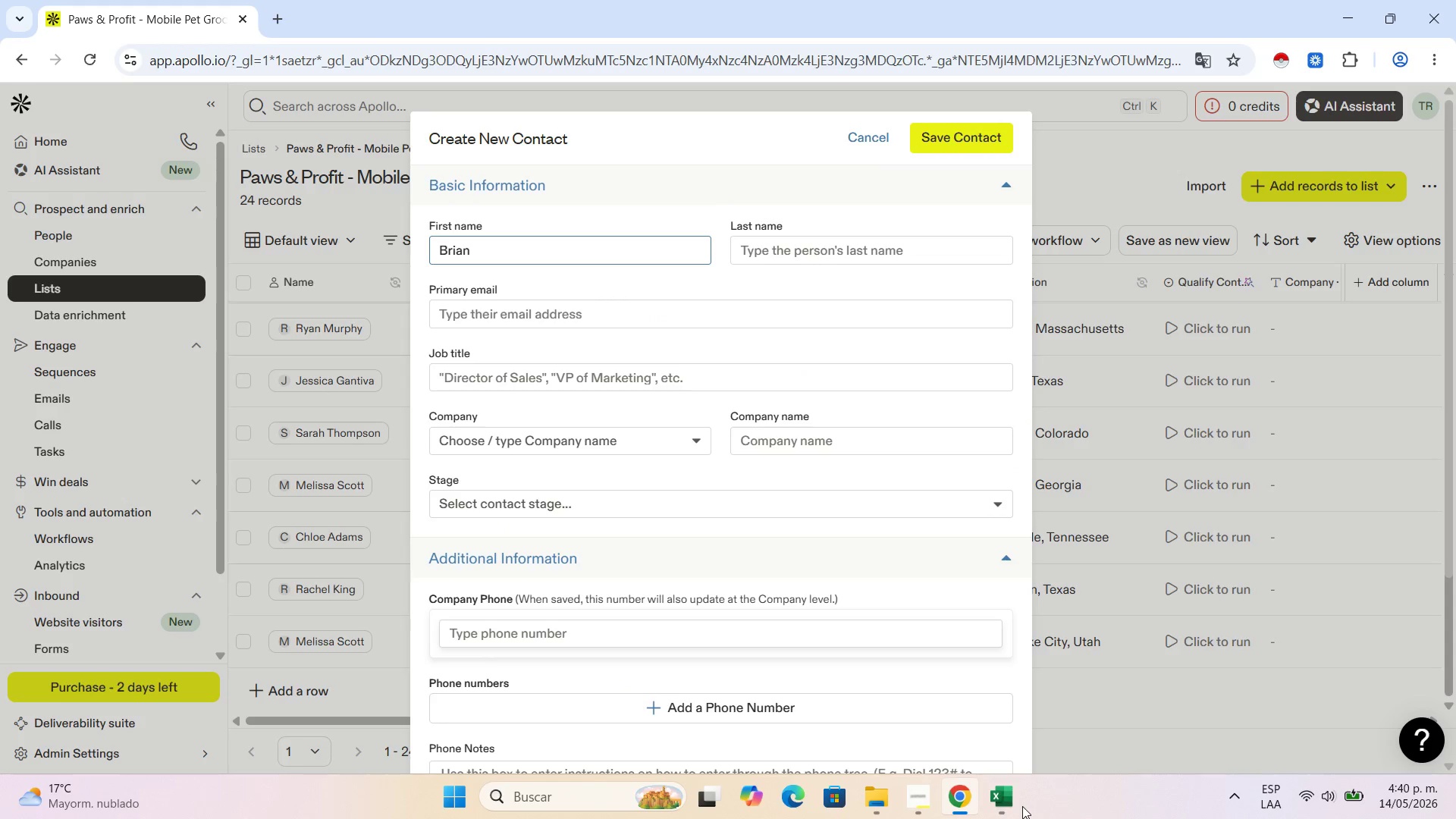 
left_click([1020, 808])
 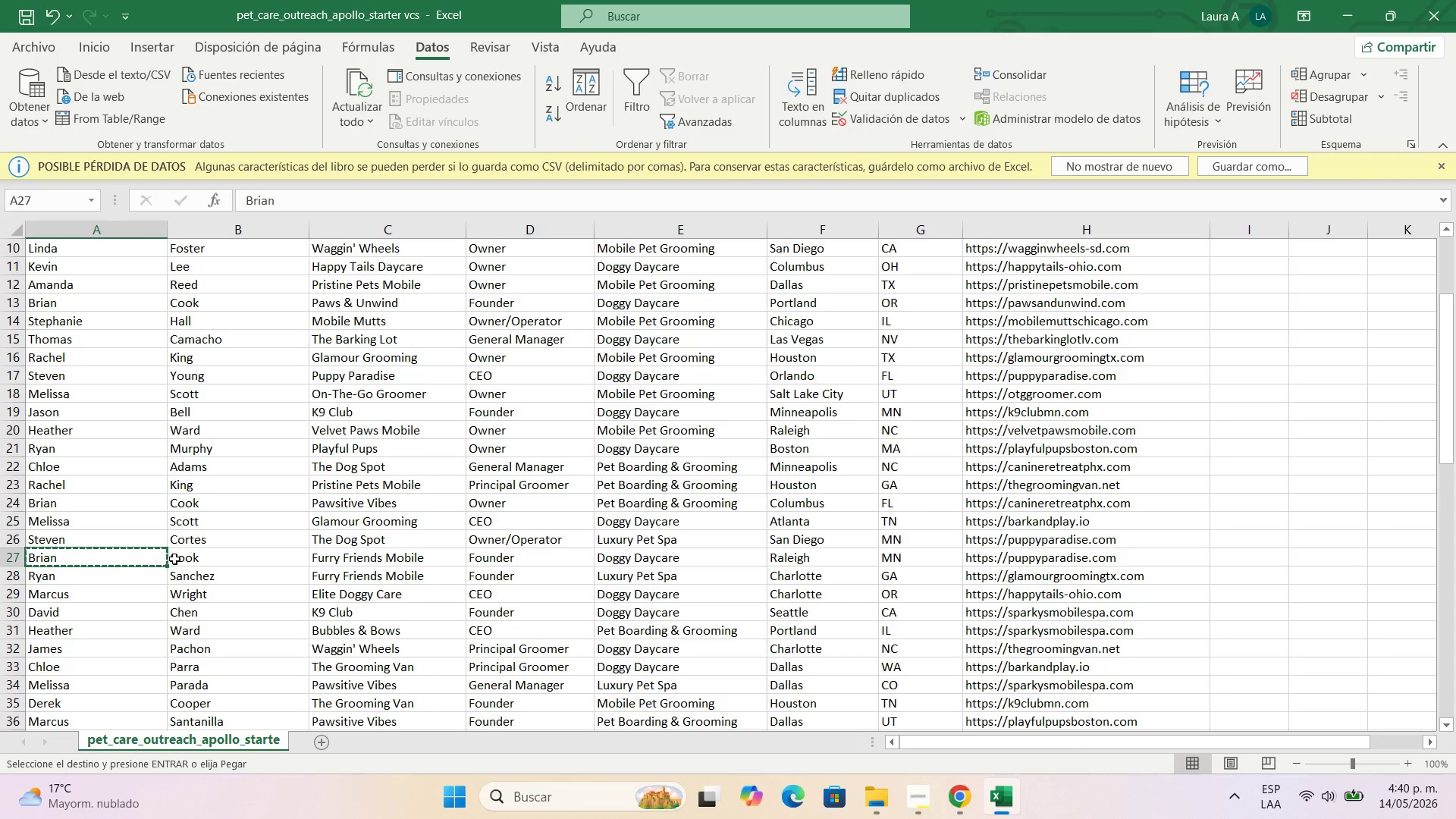 
left_click([206, 561])
 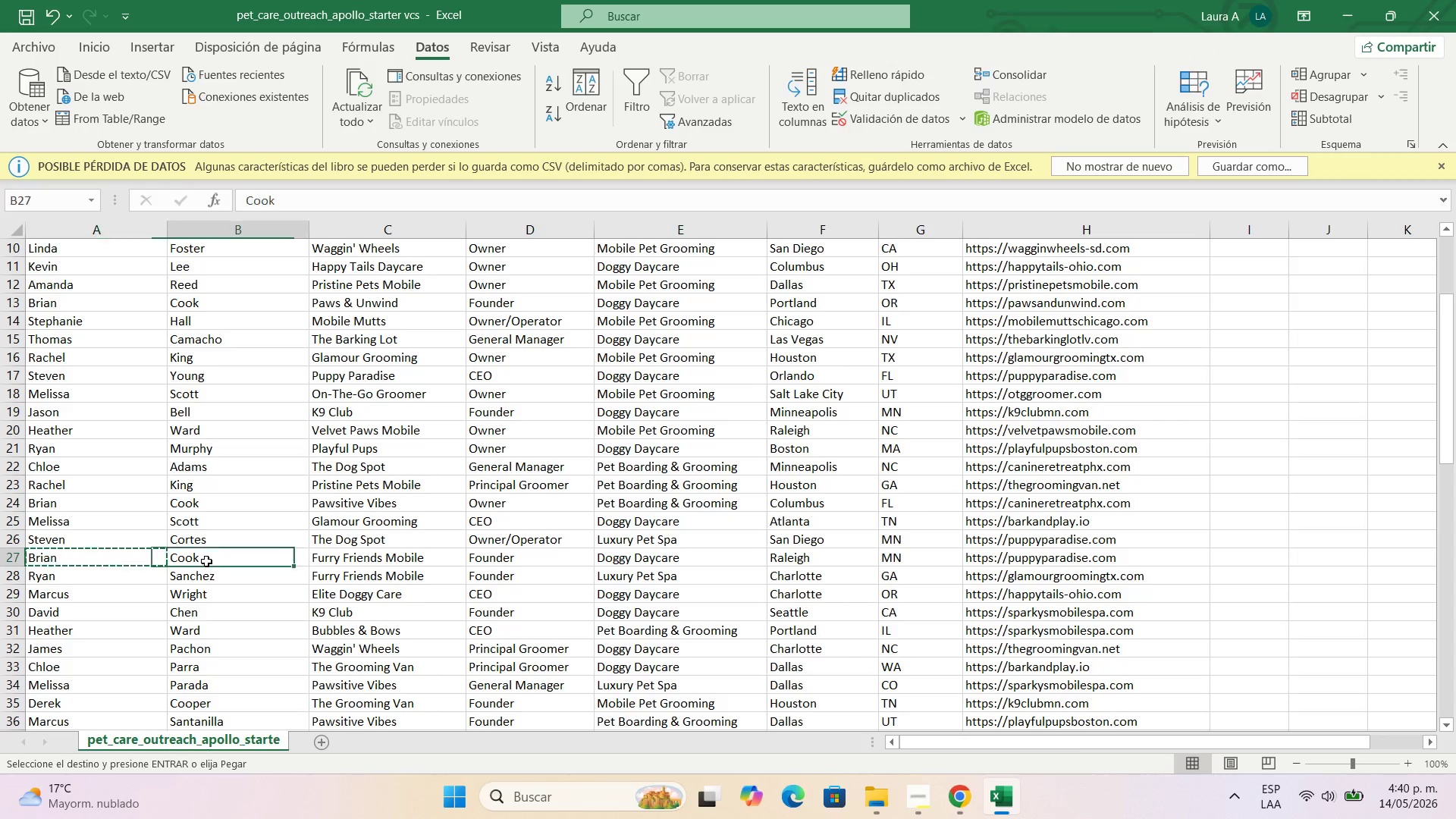 
key(Control+C)
 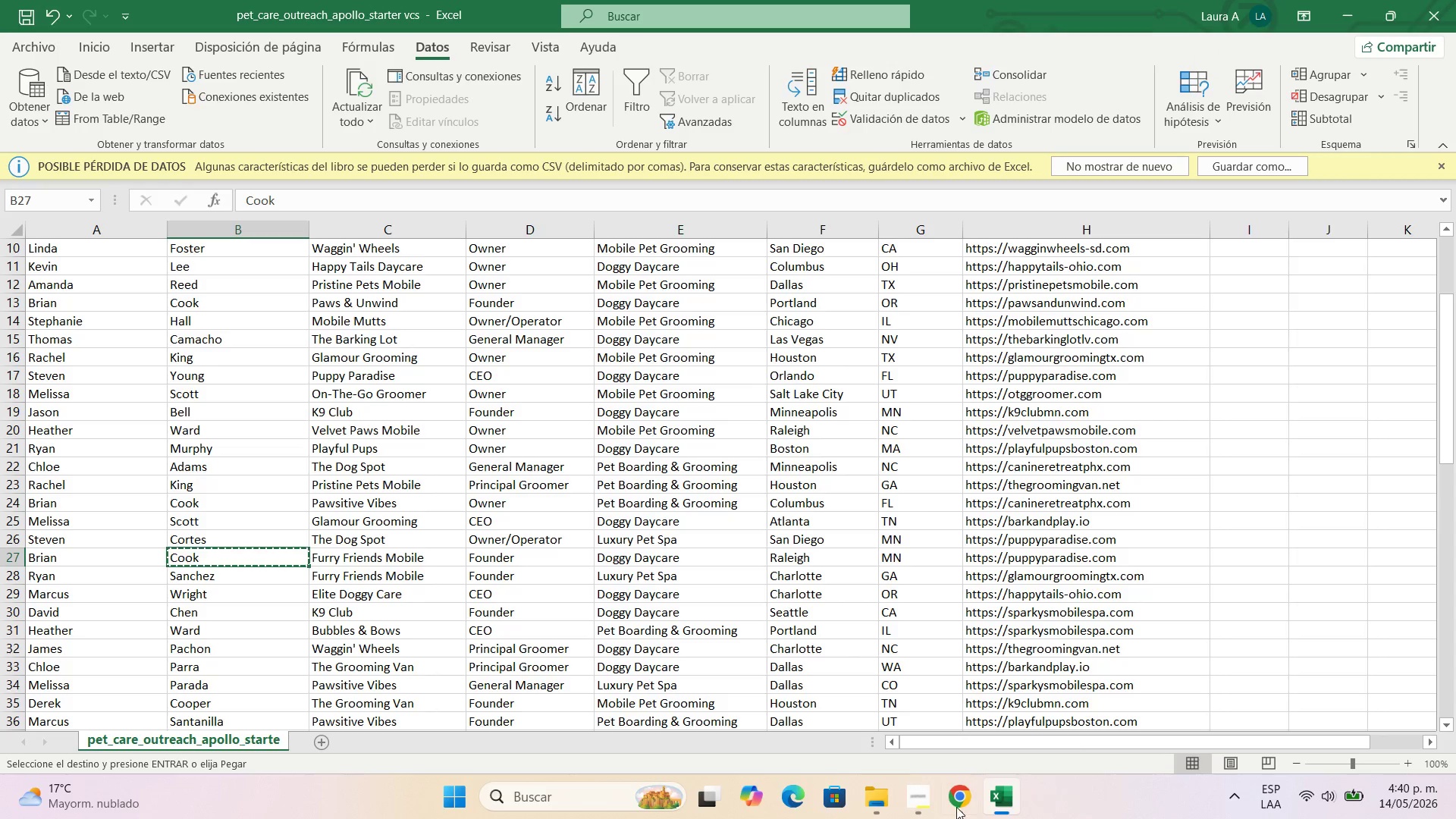 
left_click([956, 807])
 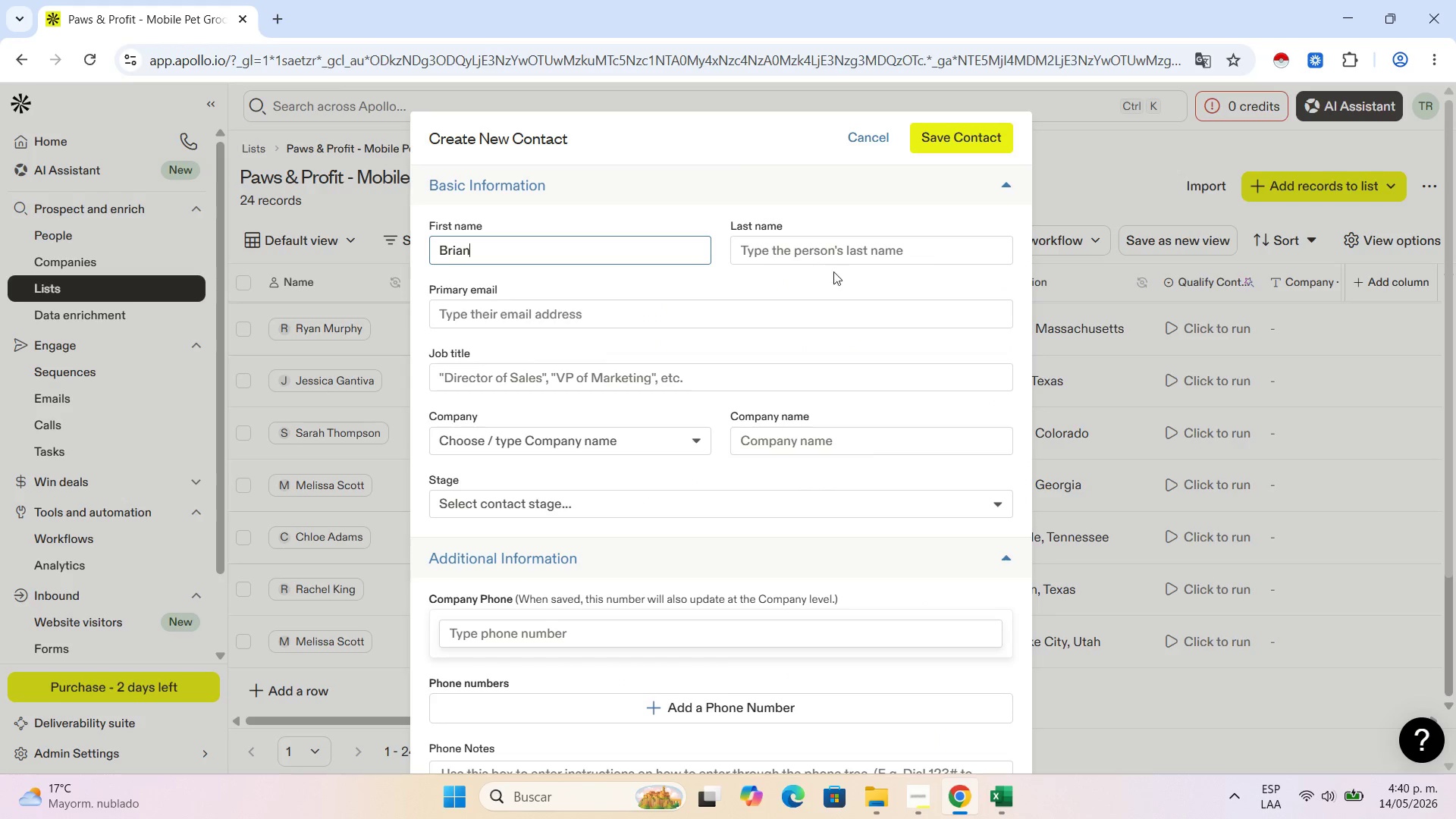 
left_click([839, 244])
 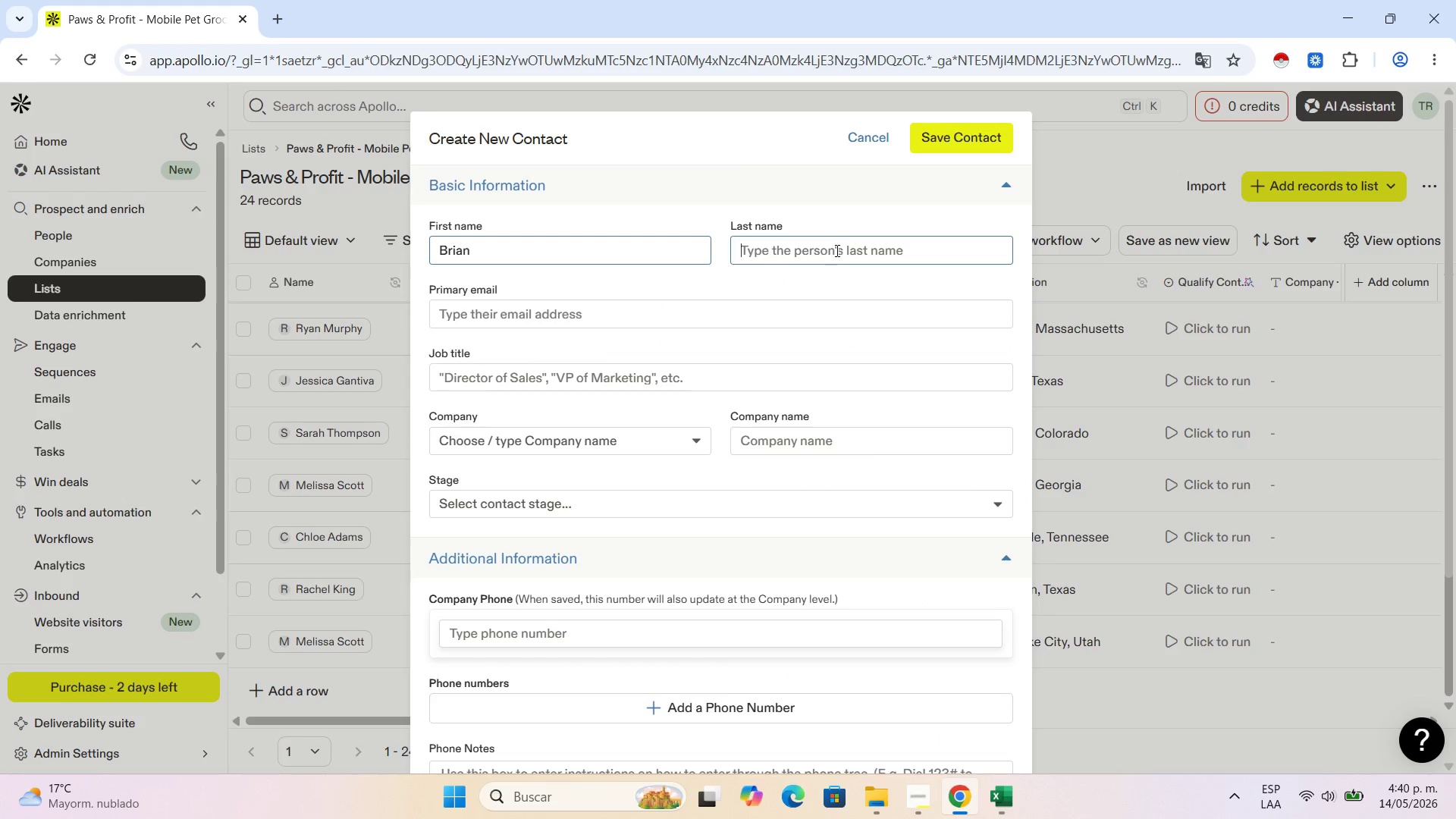 
key(Control+V)
 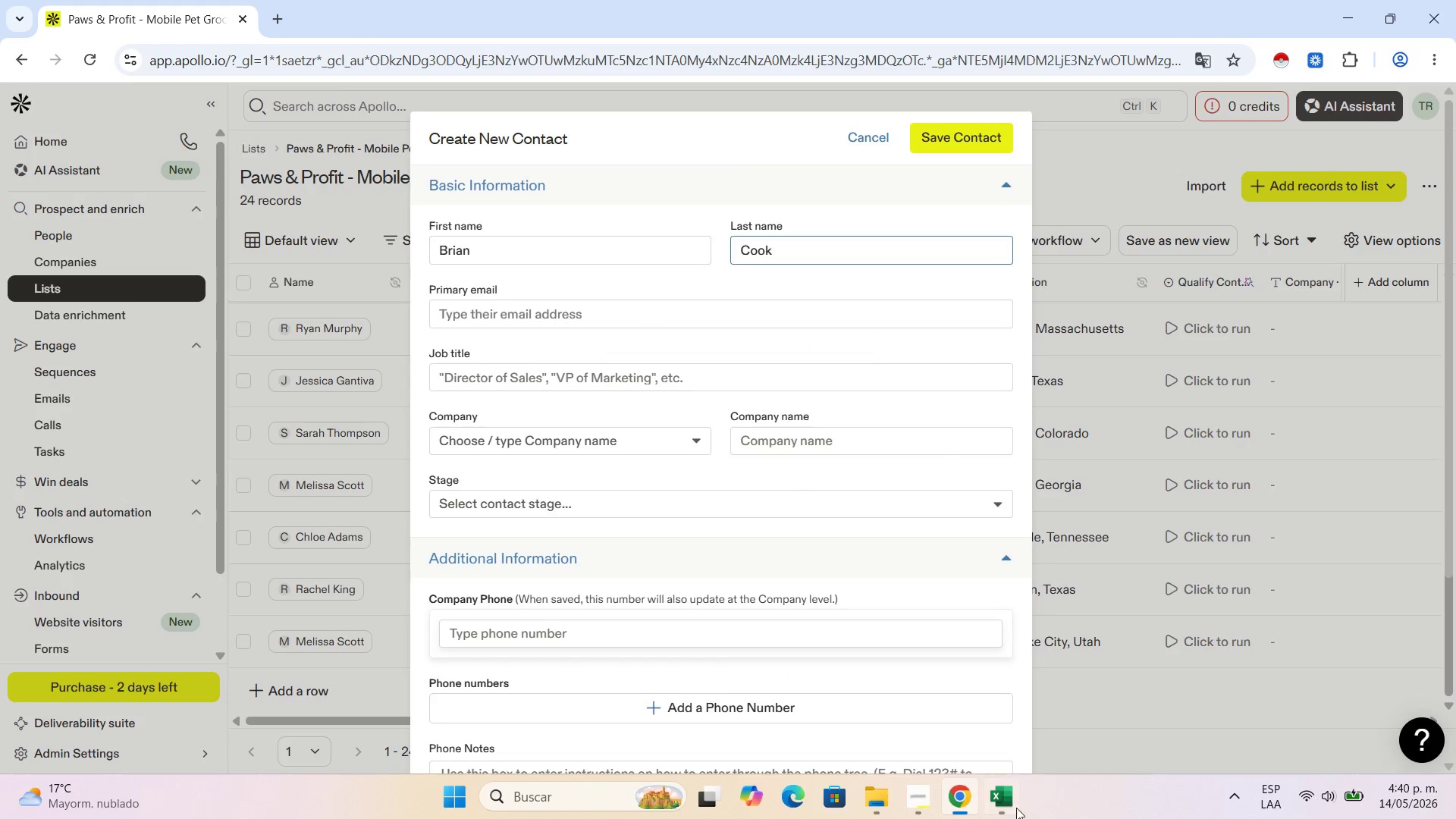 
left_click([989, 806])
 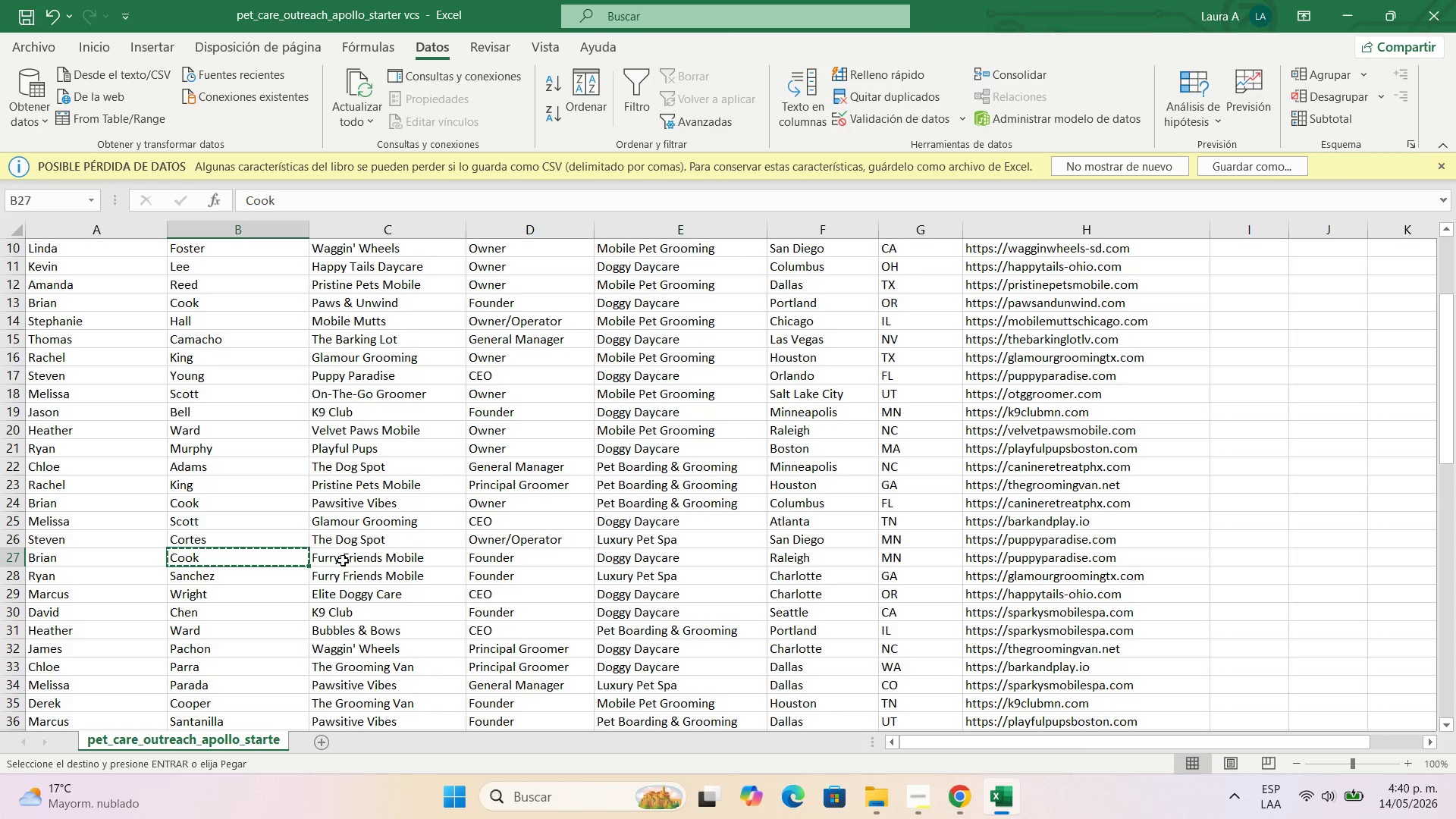 
left_click([350, 548])
 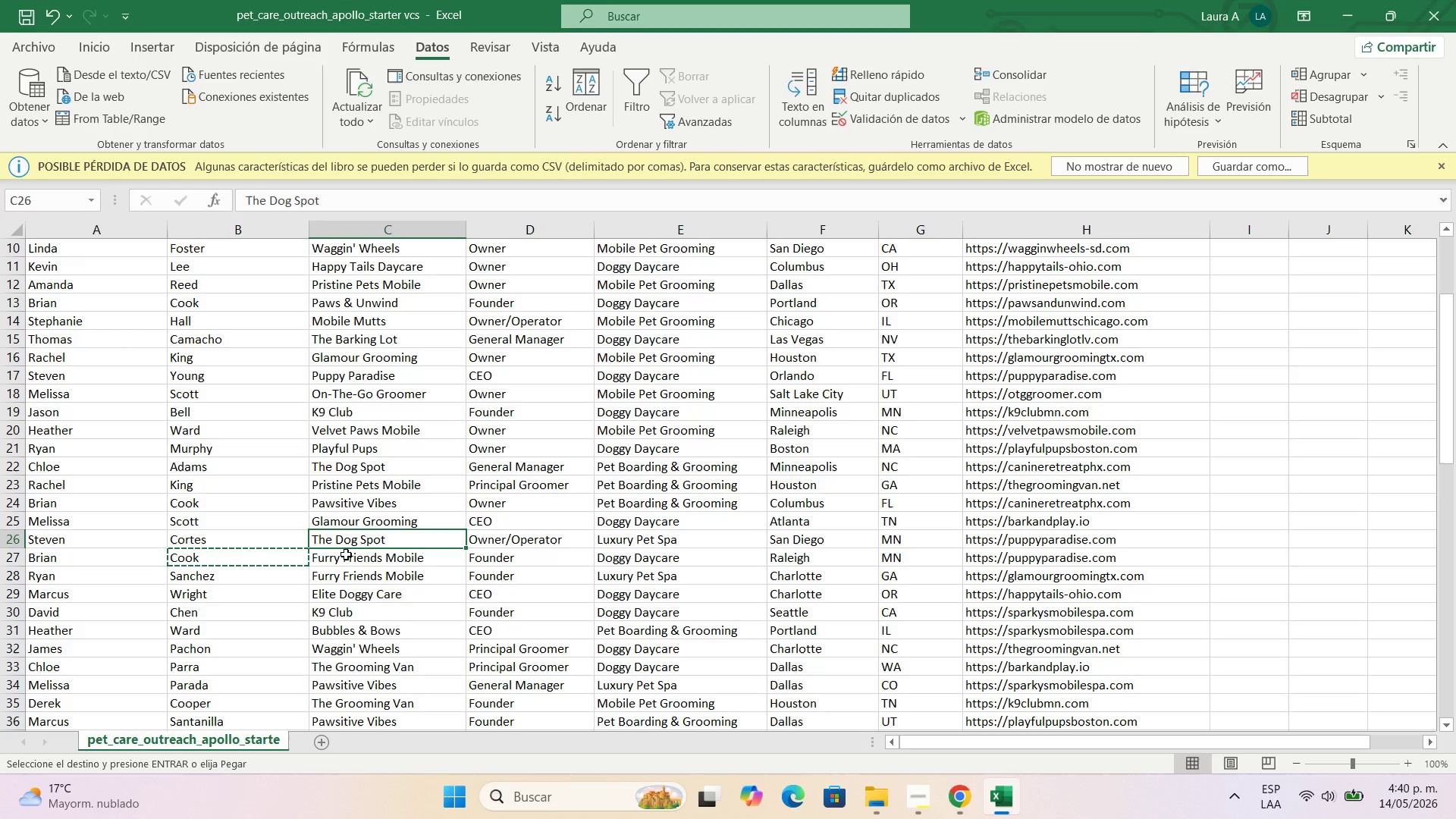 
left_click([346, 554])
 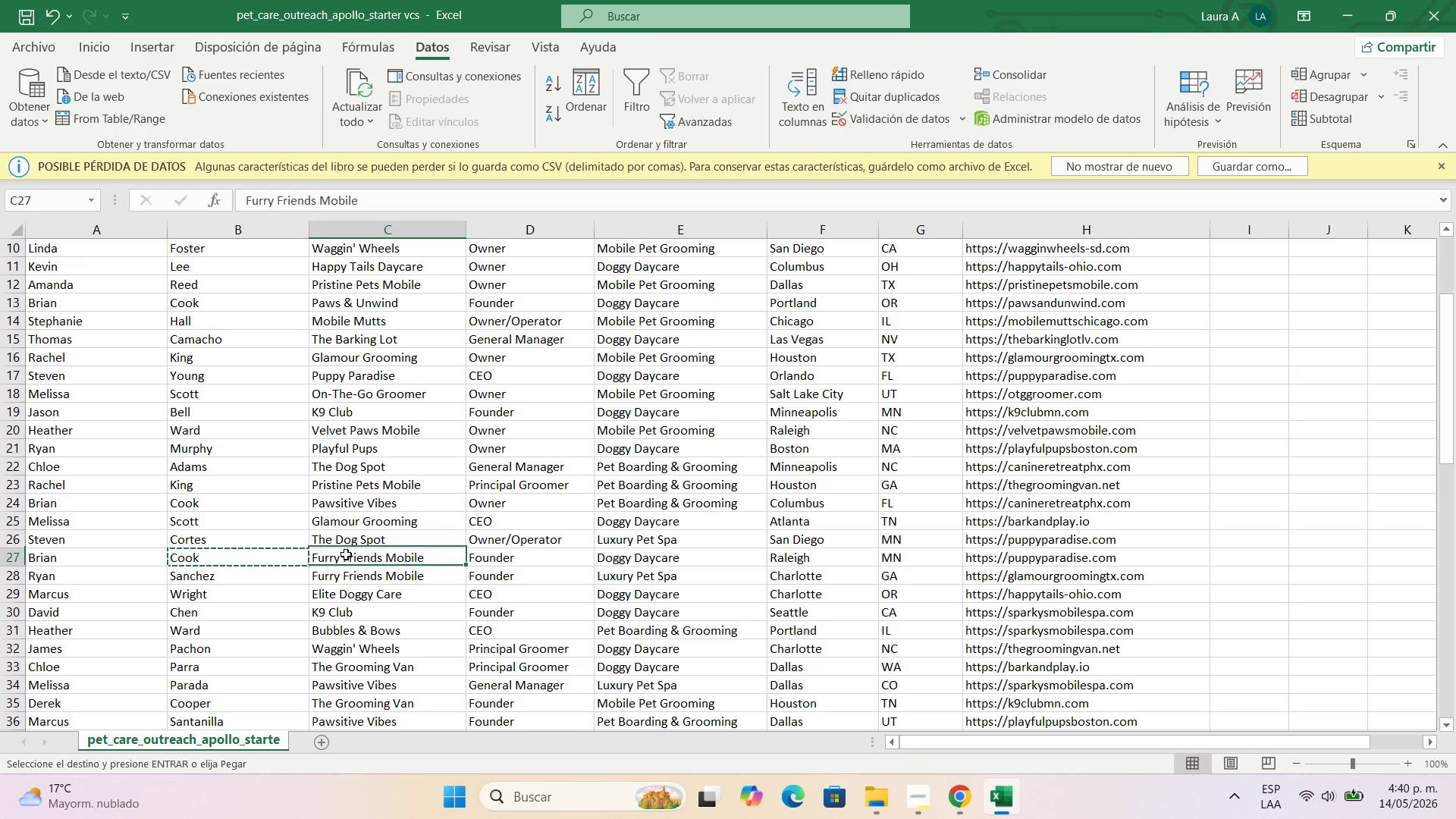 
key(Control+C)
 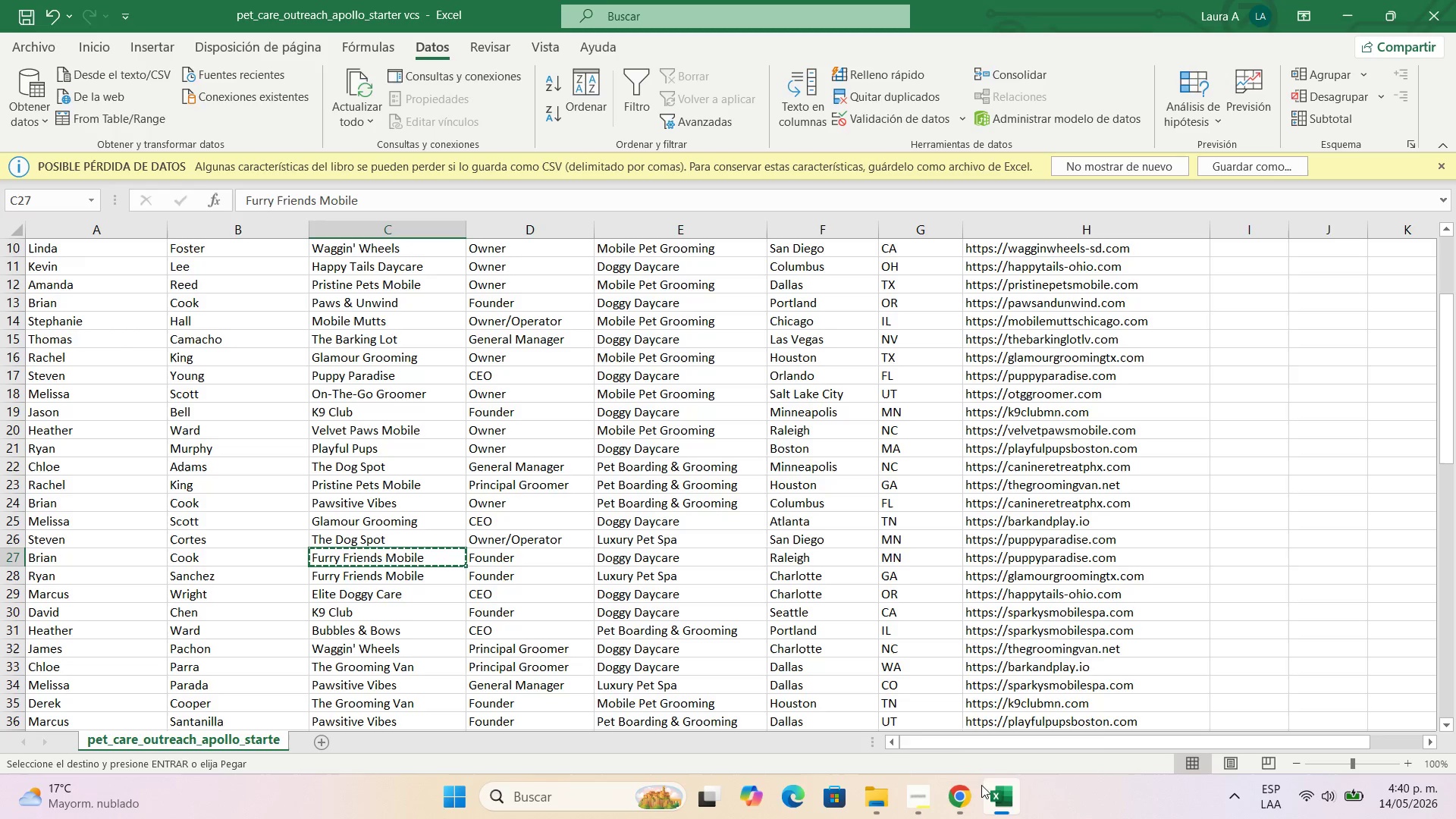 
left_click([961, 799])
 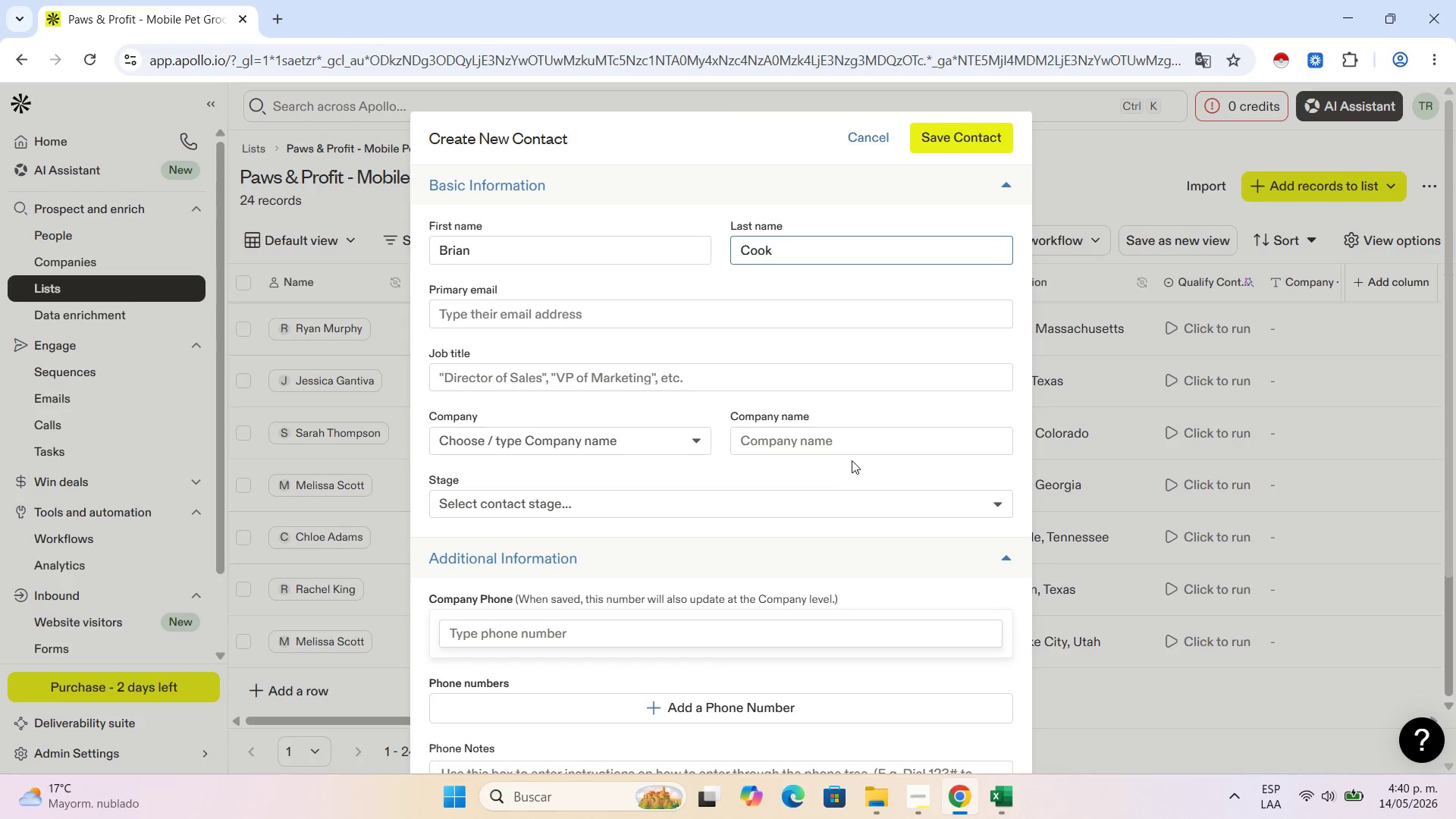 
left_click([861, 447])
 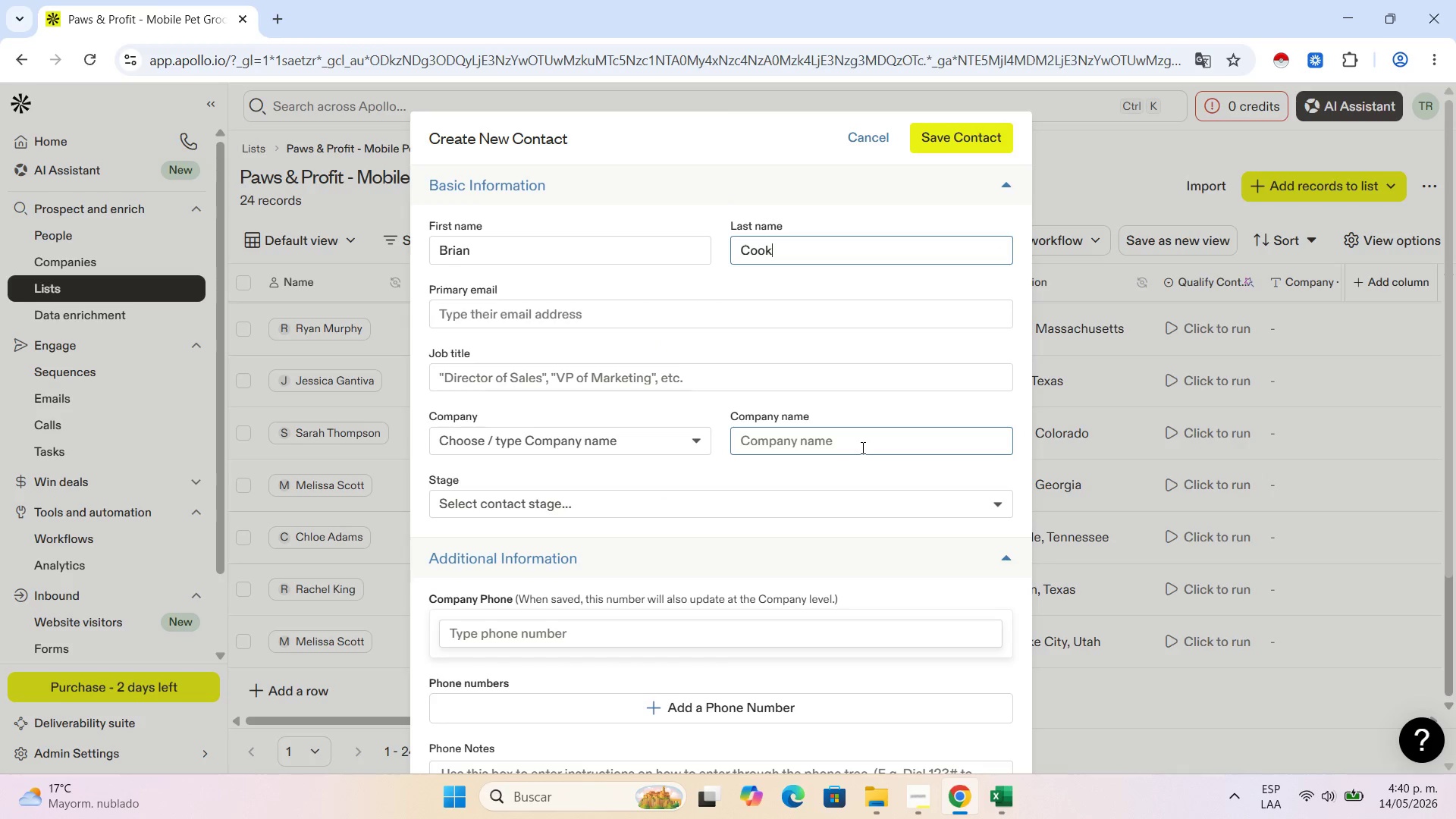 
key(Control+V)
 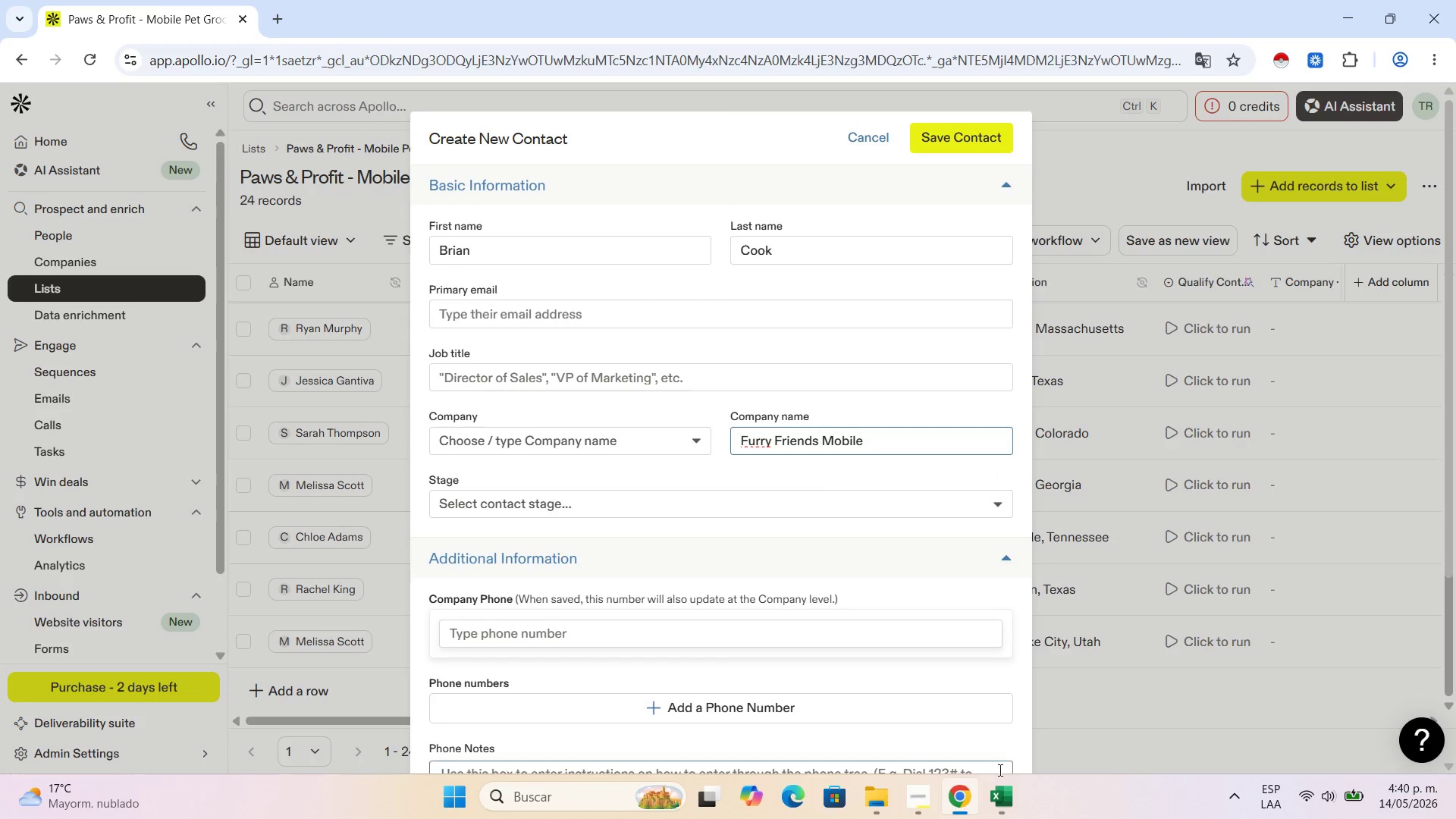 
left_click([1009, 811])
 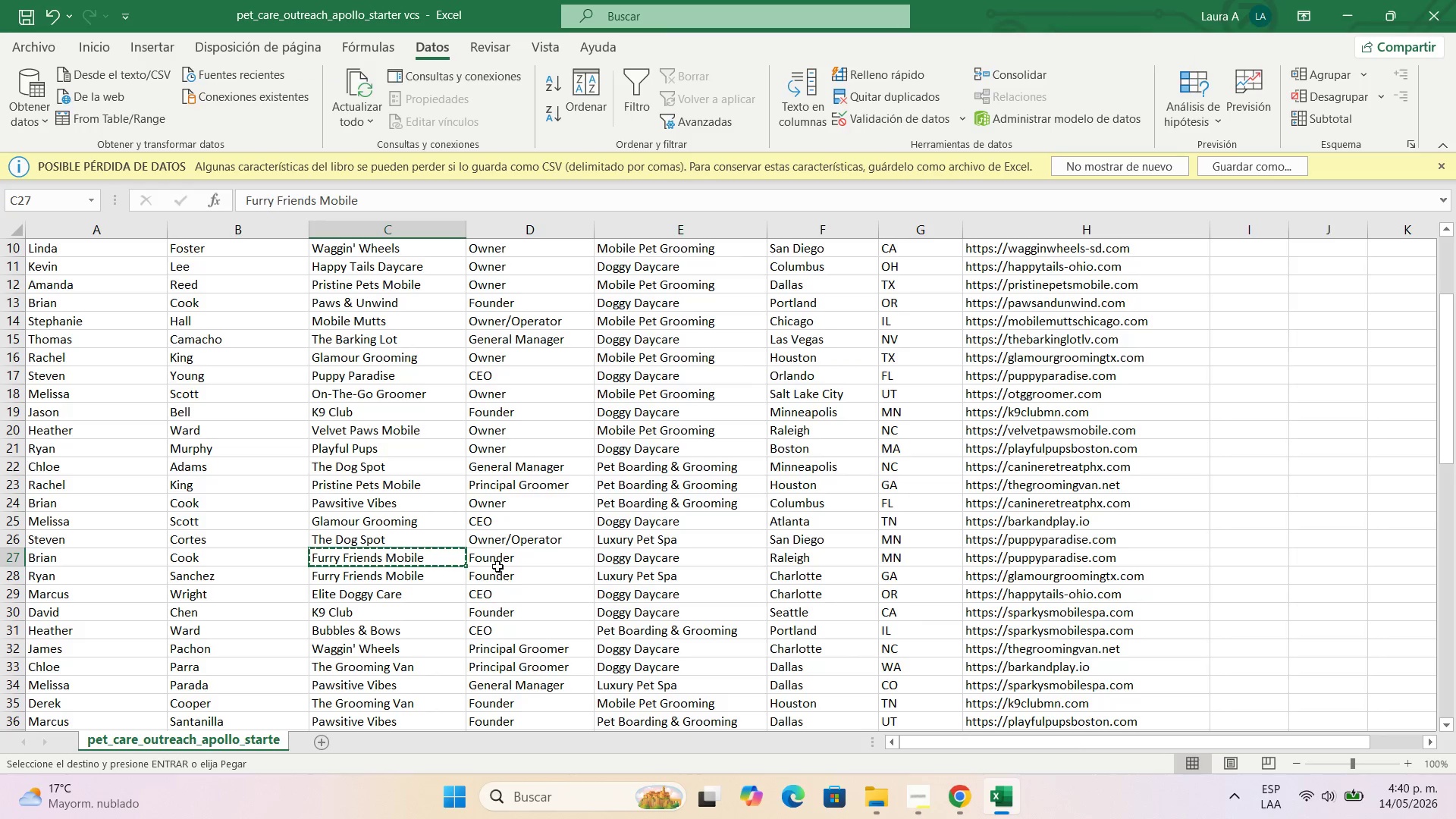 
left_click([495, 560])
 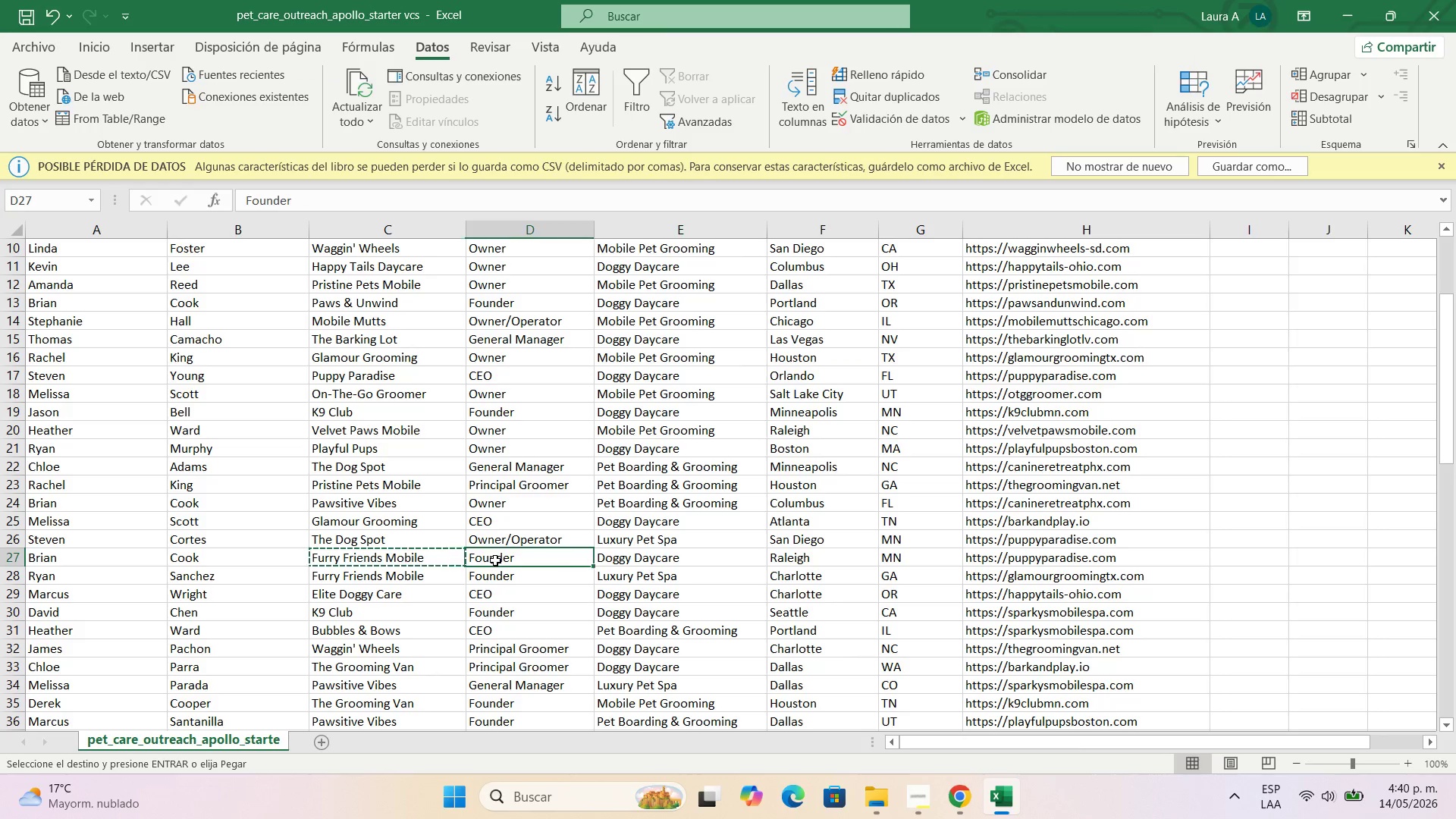 
key(Control+C)
 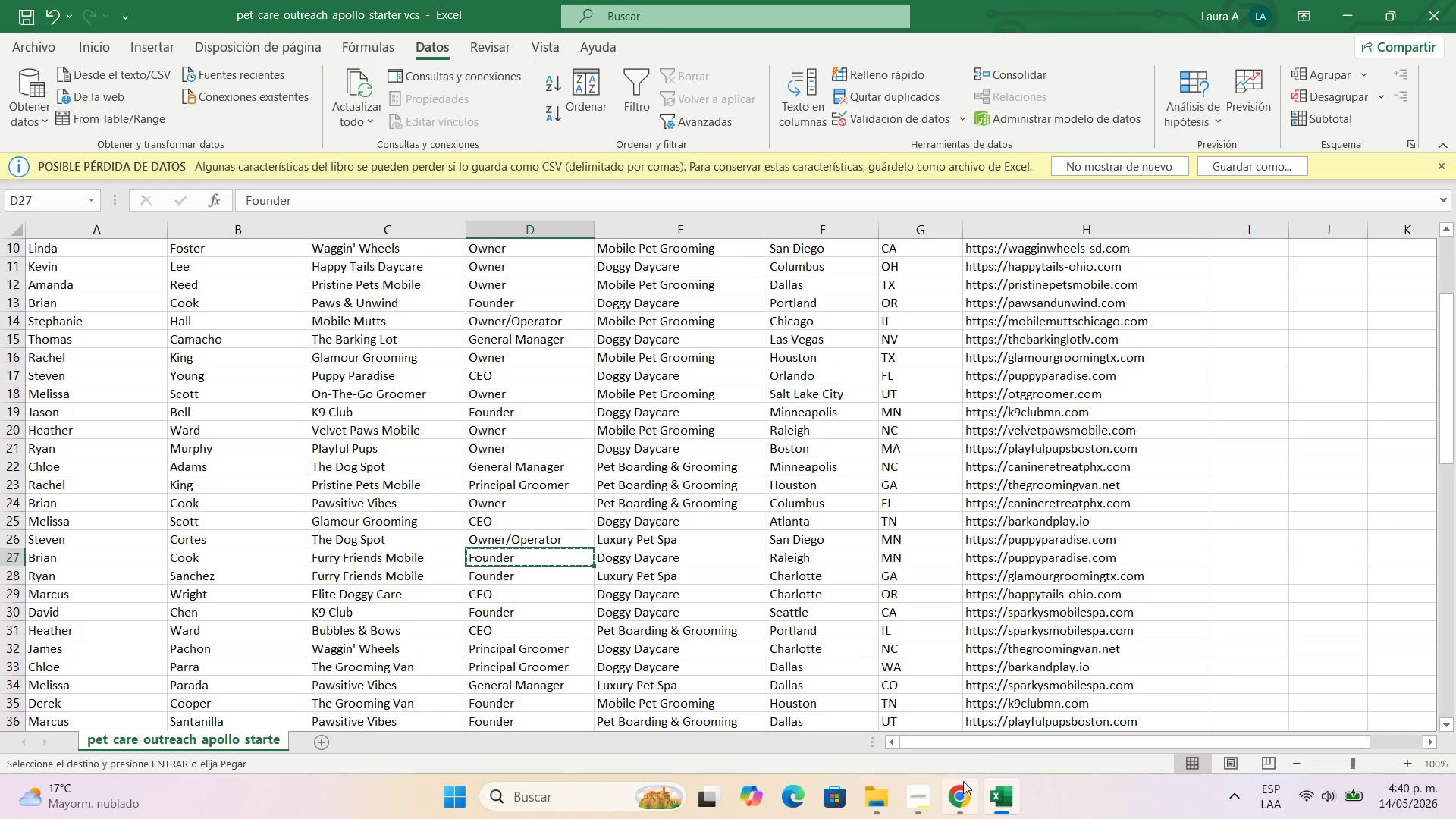 
left_click([962, 799])
 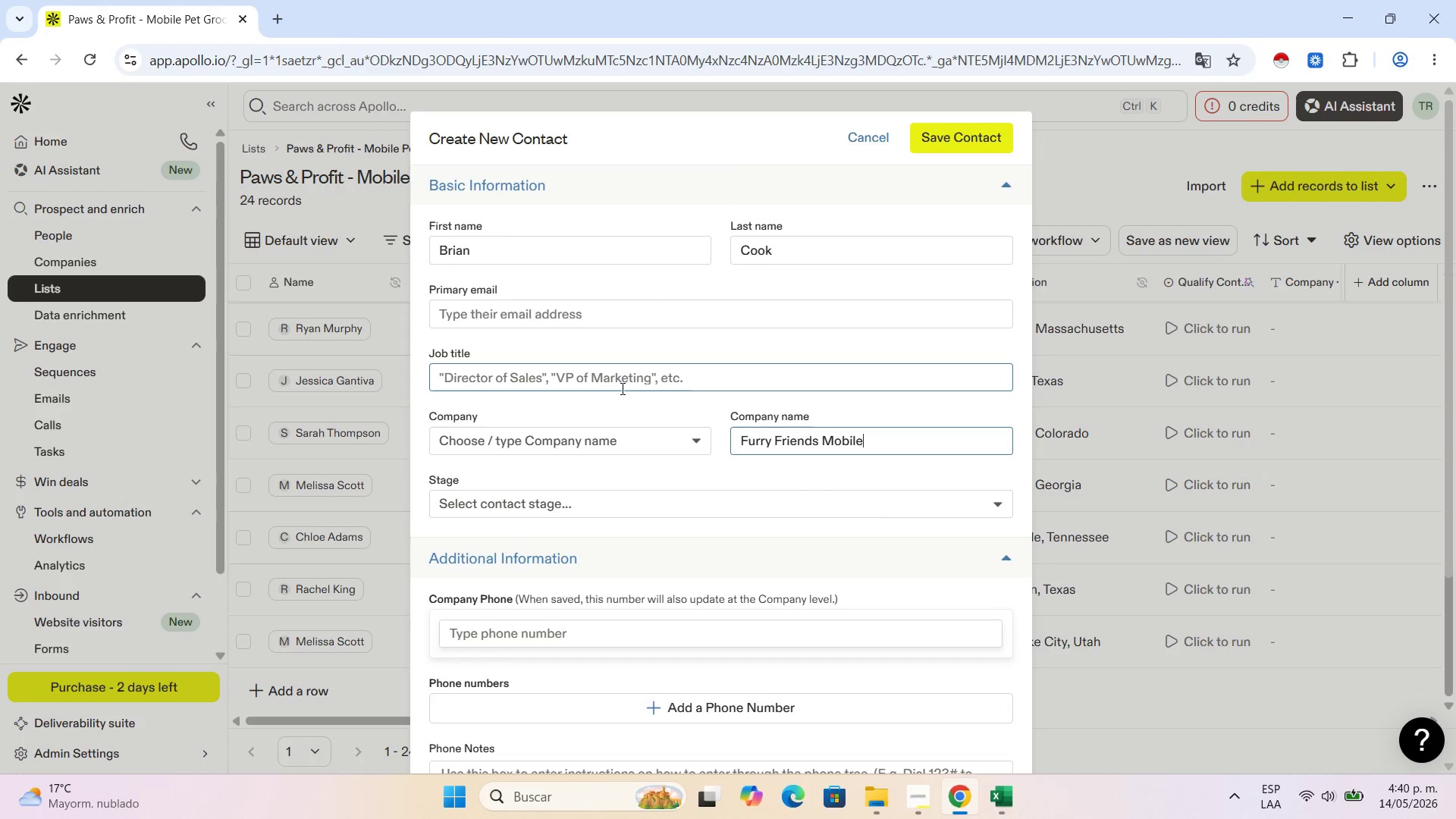 
left_click([614, 384])
 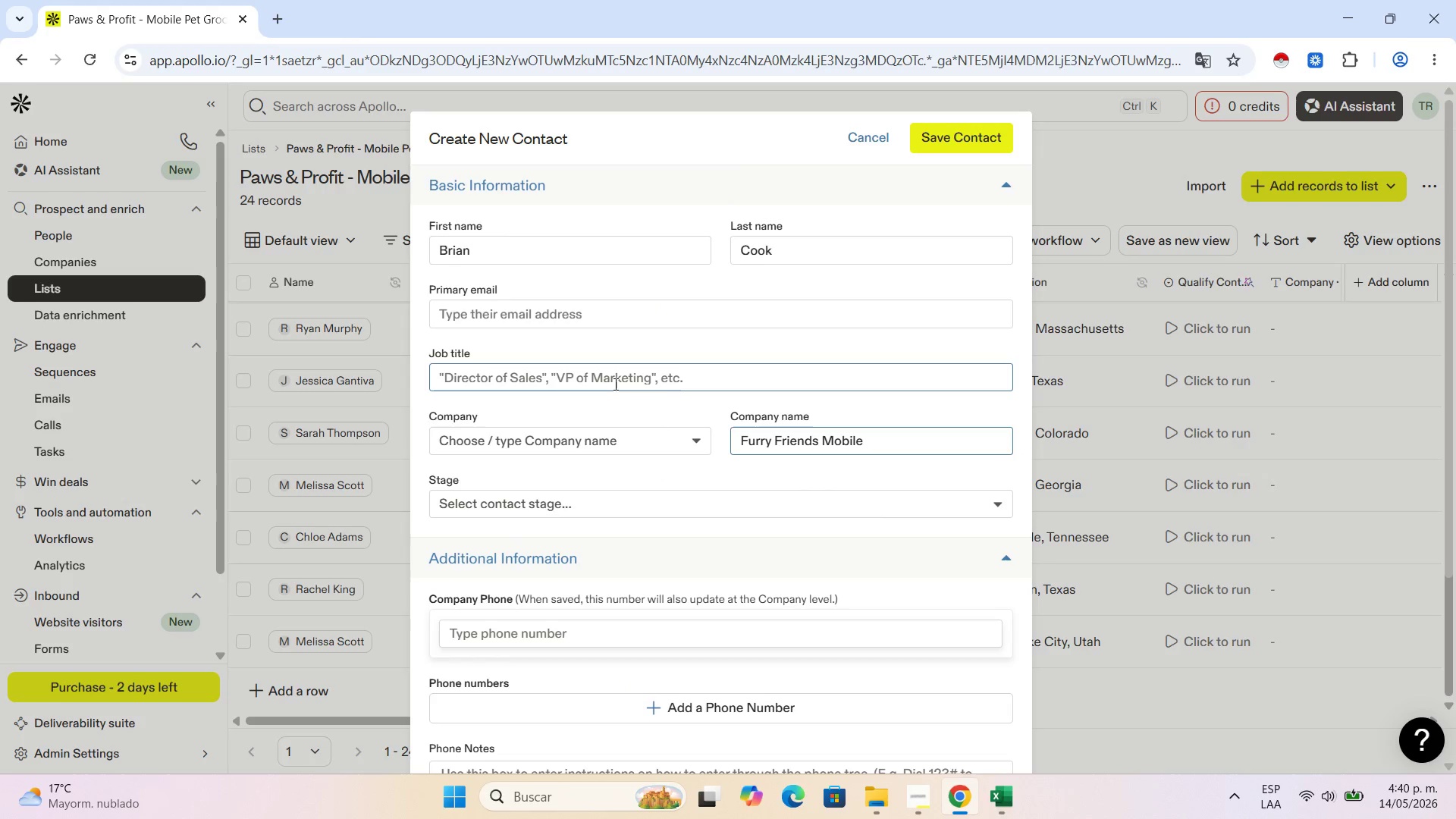 
key(Control+V)
 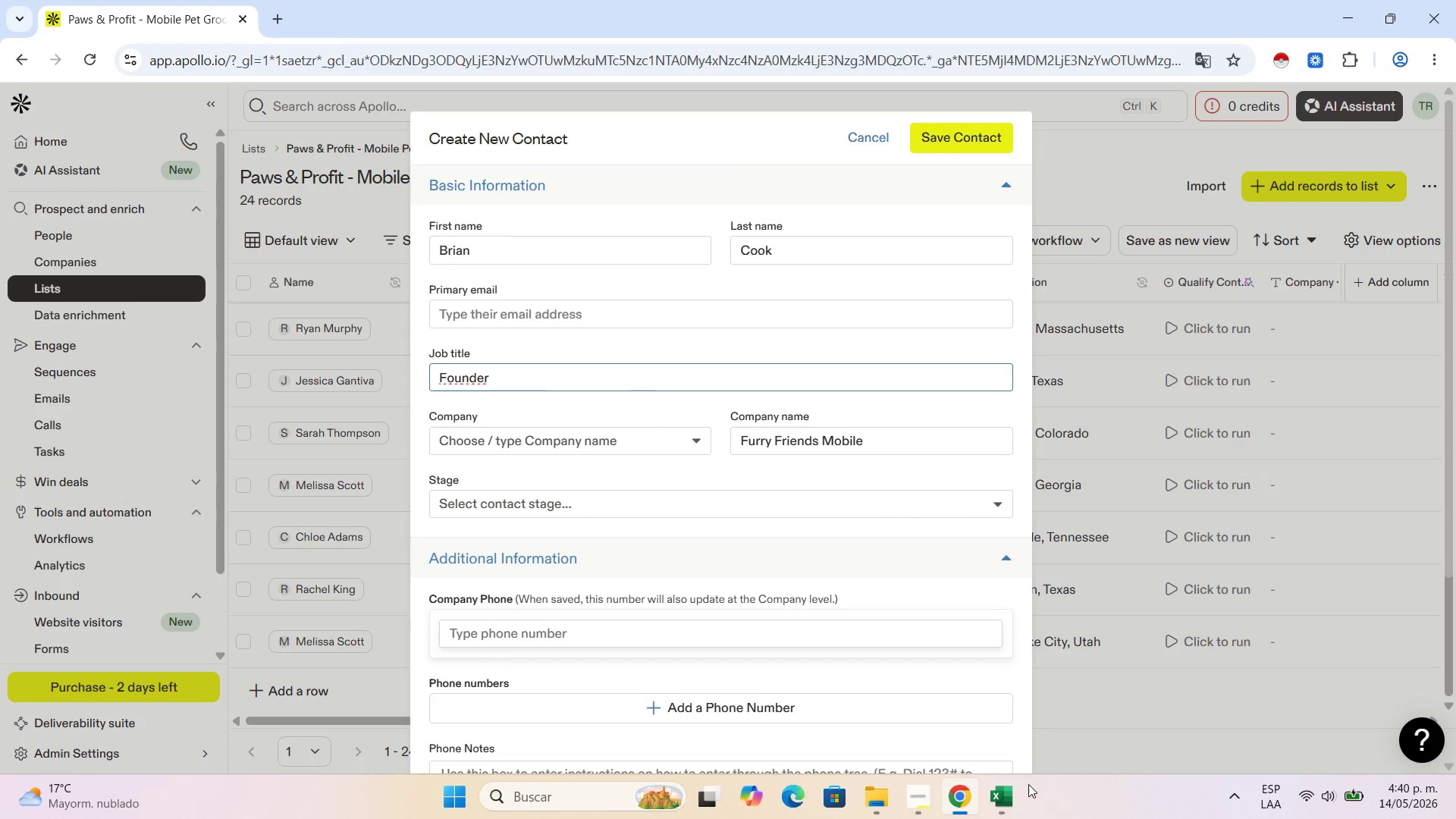 
left_click([1010, 805])
 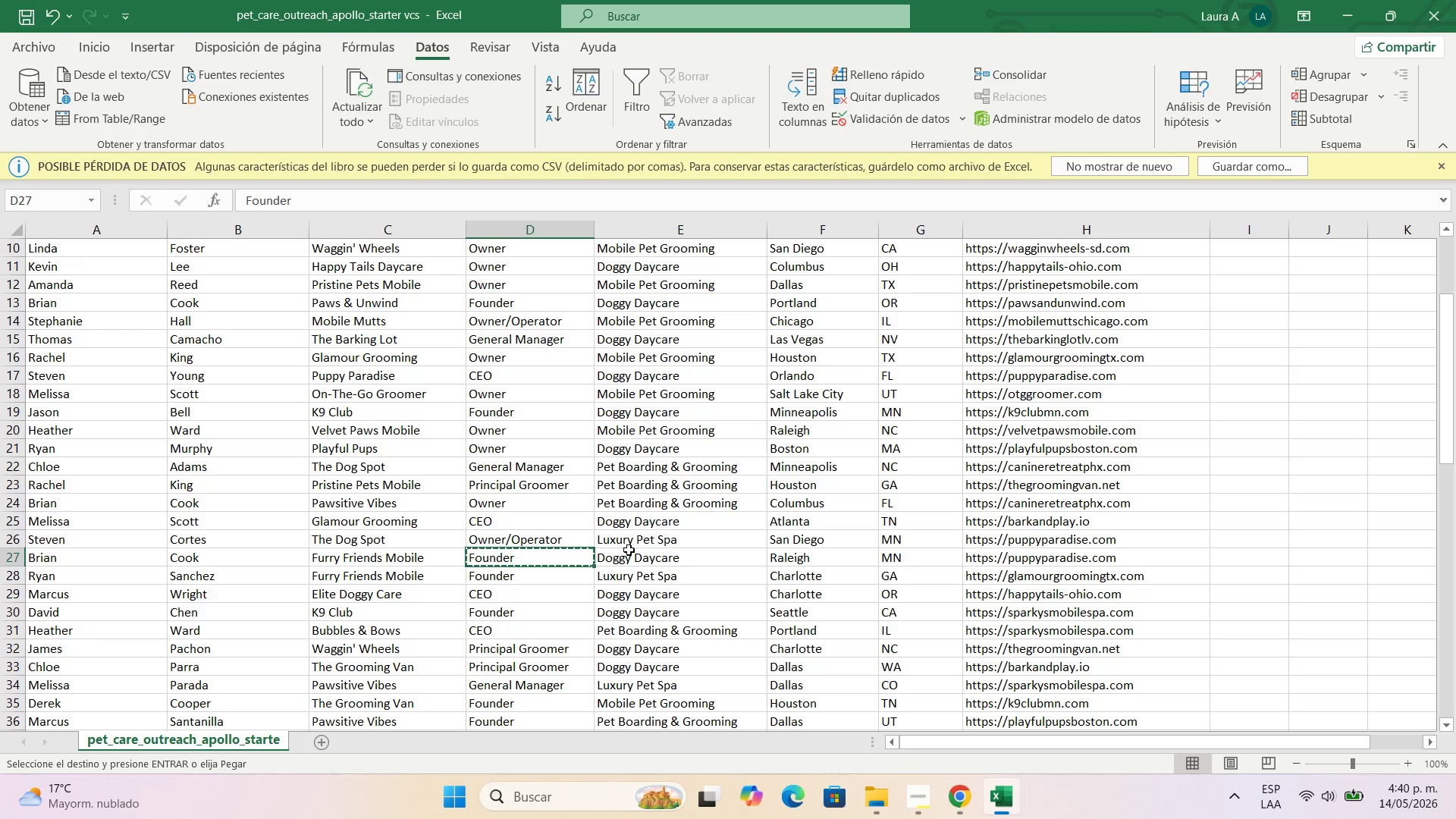 
left_click([629, 550])
 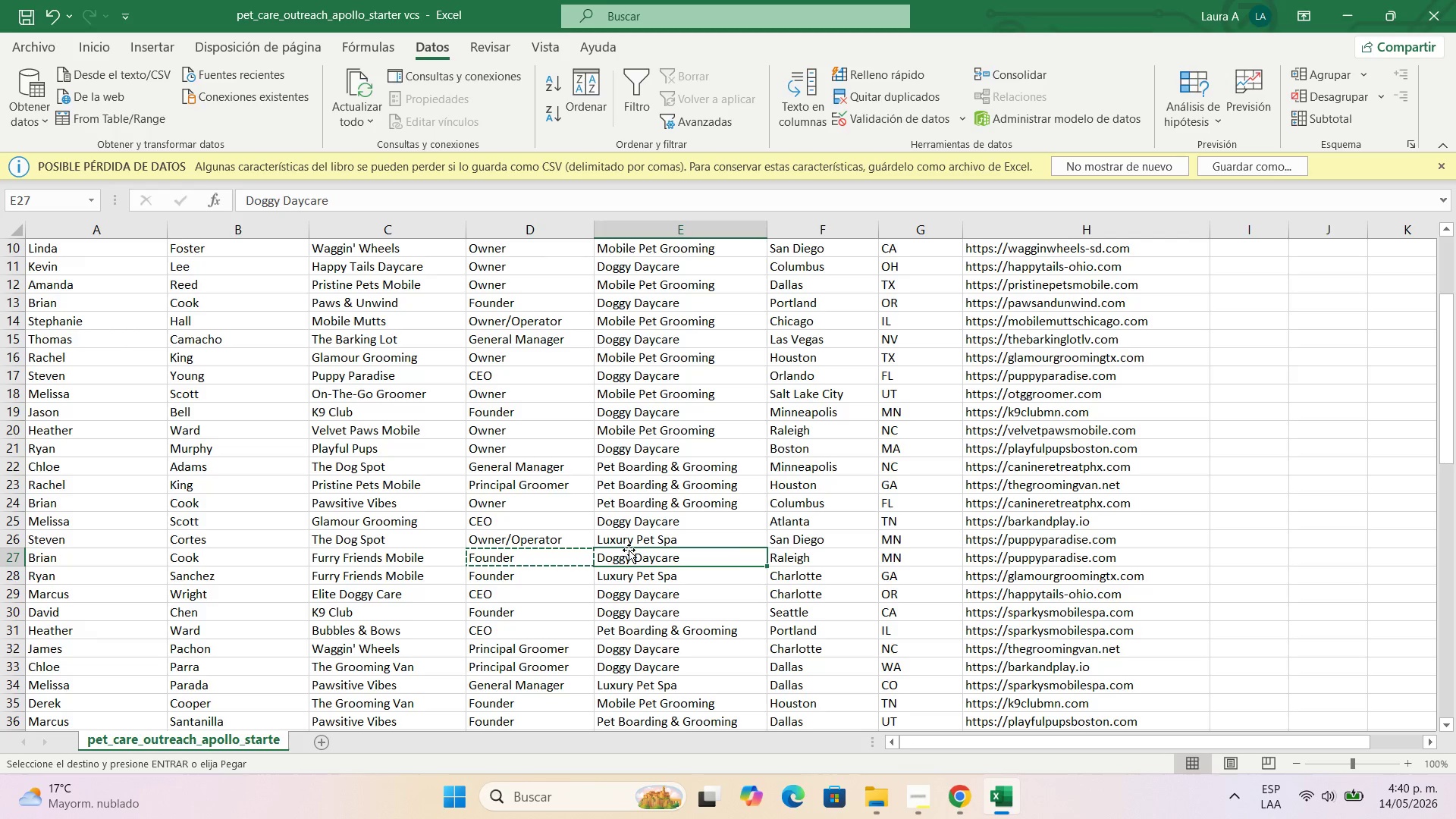 
key(Control+C)
 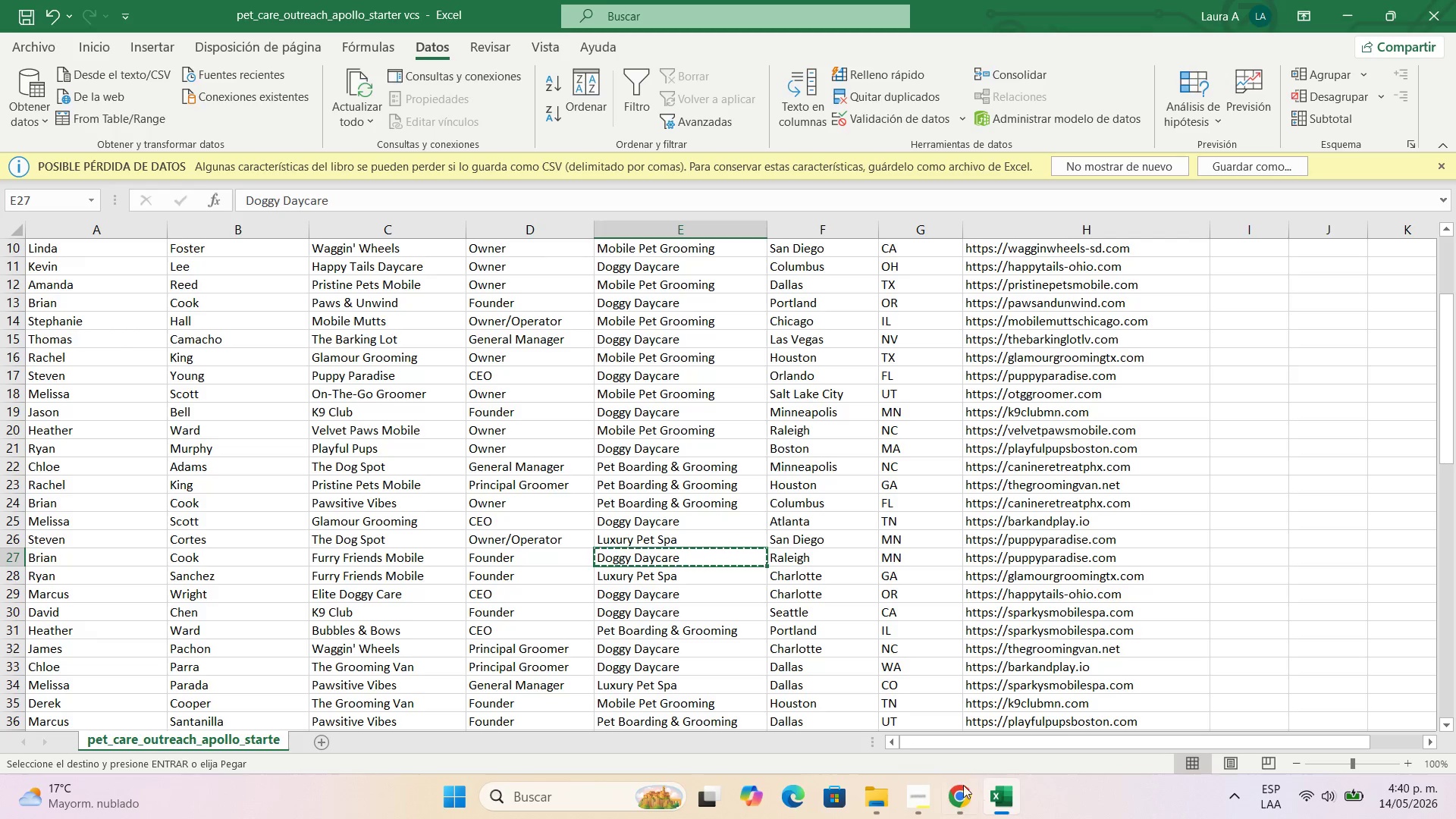 
left_click([956, 800])
 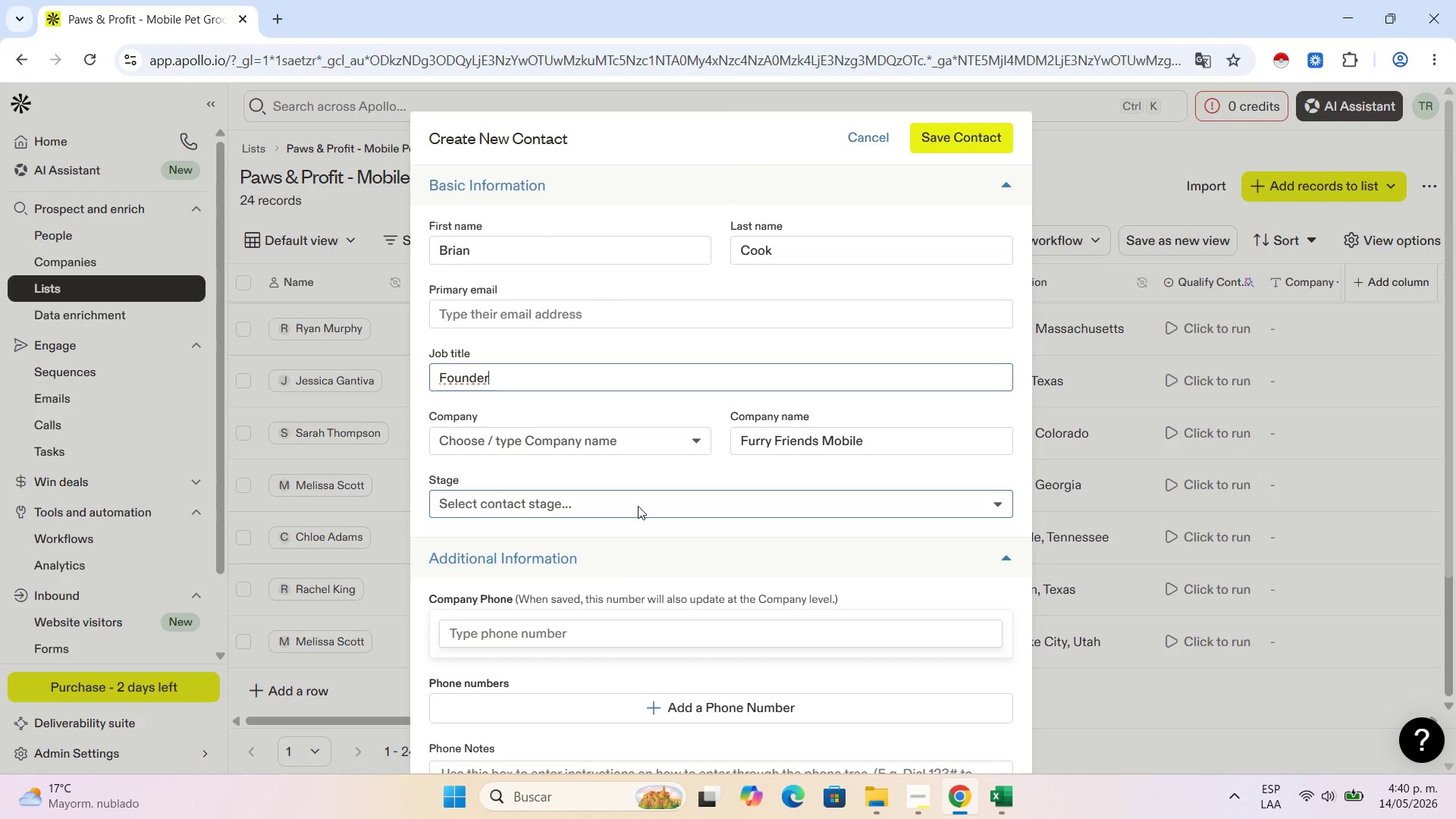 
scroll: coordinate [638, 506], scroll_direction: down, amount: 4.0
 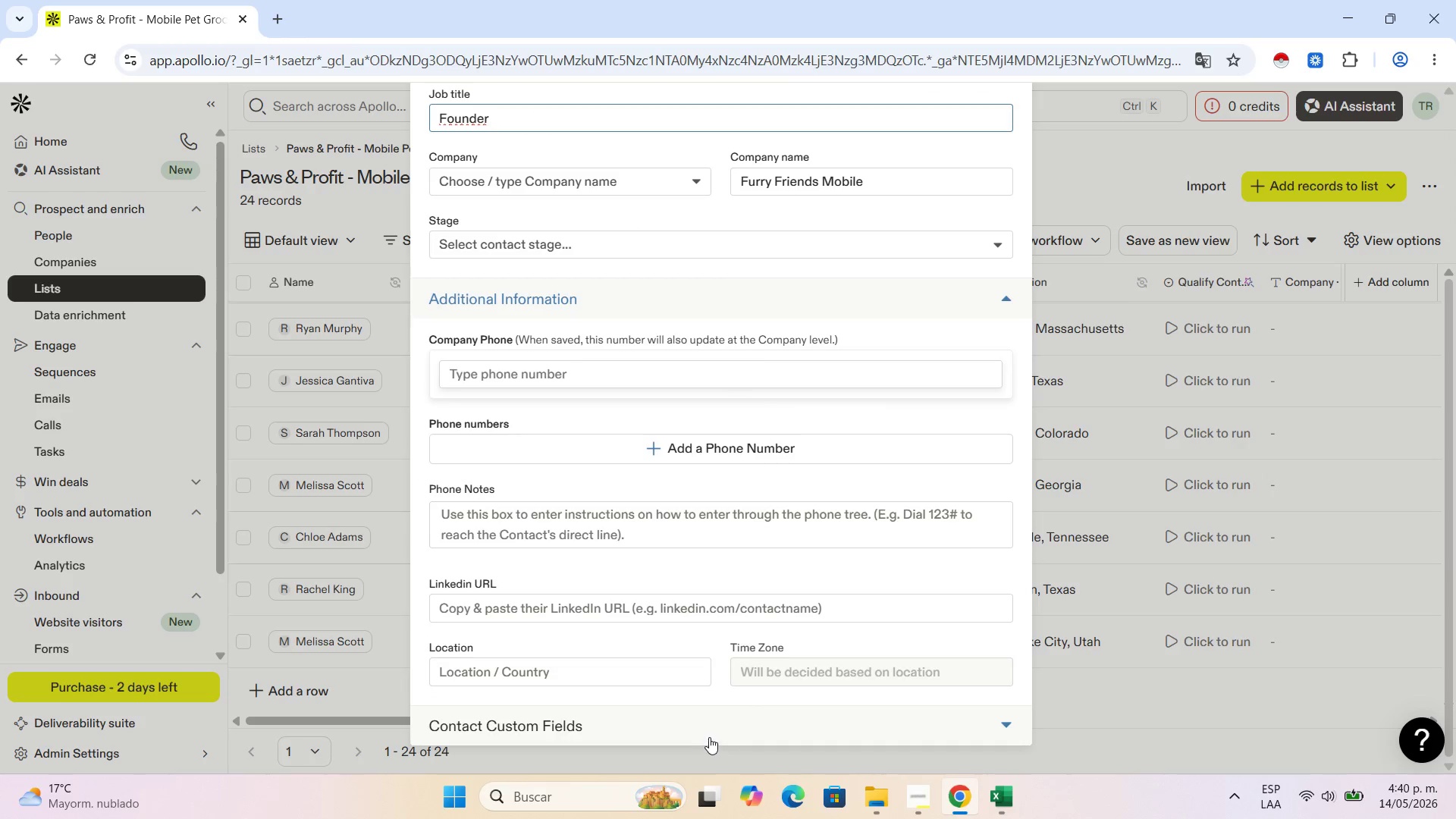 
left_click([709, 737])
 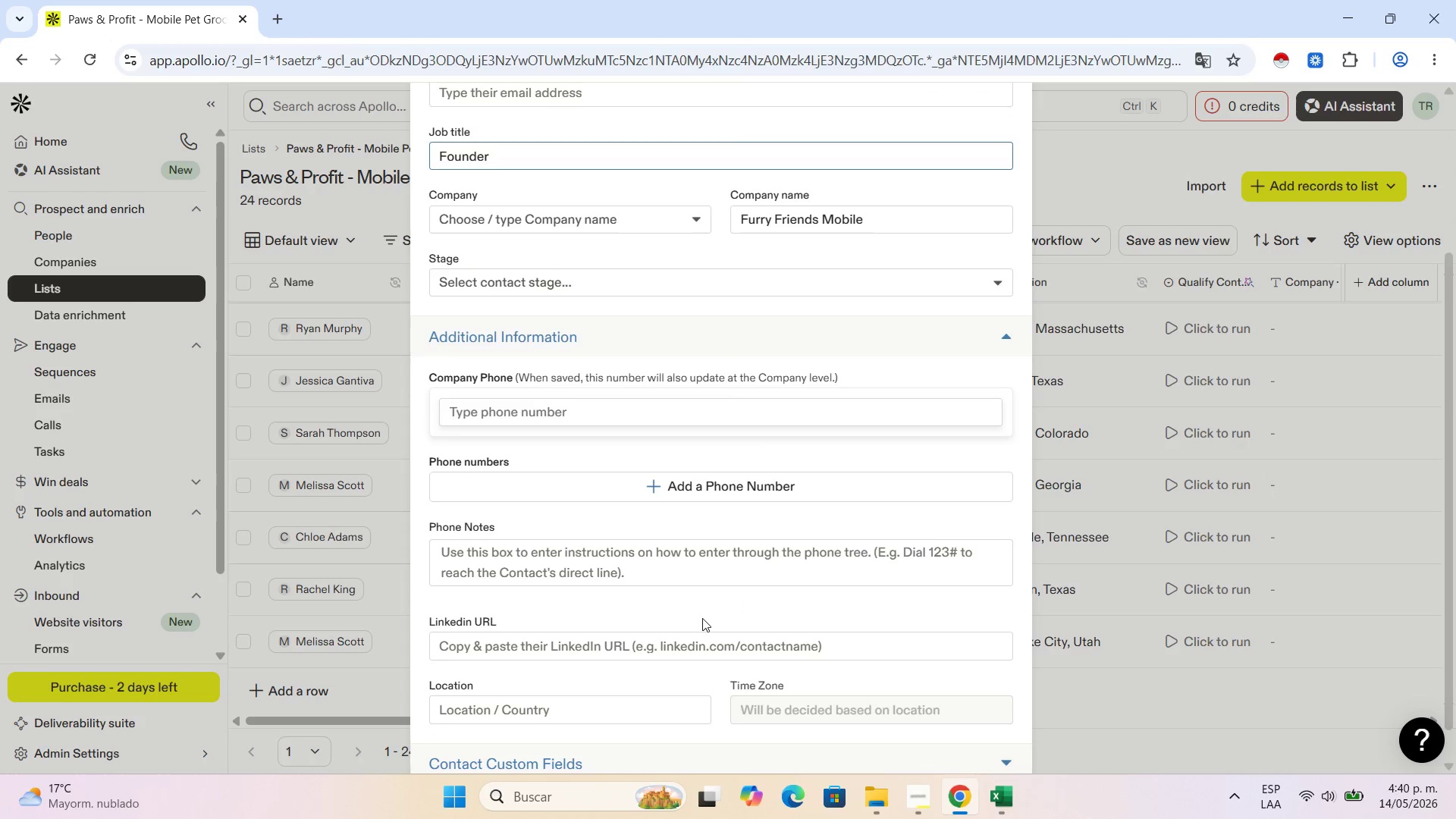 
scroll: coordinate [702, 618], scroll_direction: down, amount: 6.0
 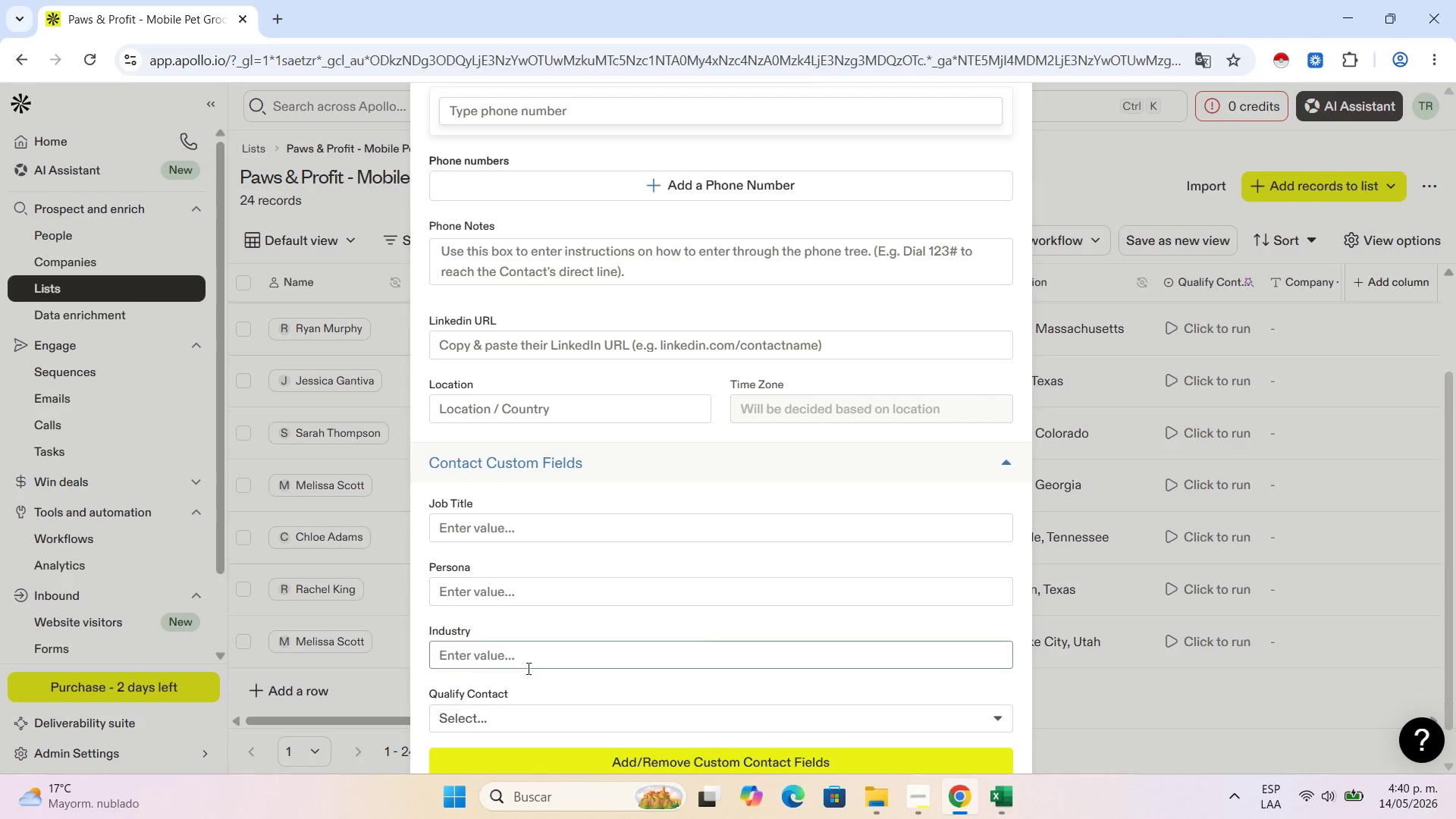 
left_click([533, 657])
 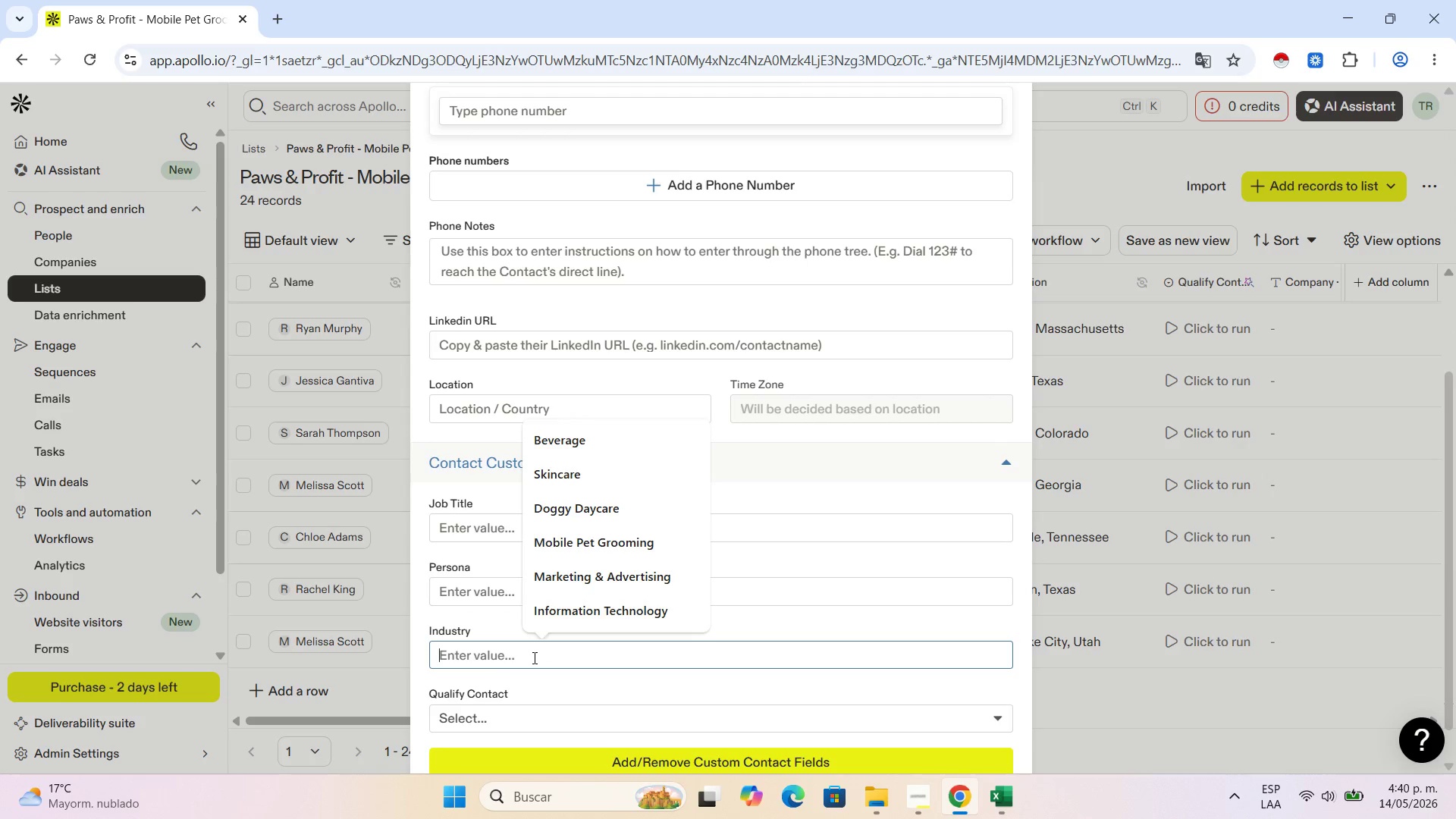 
key(Control+V)
 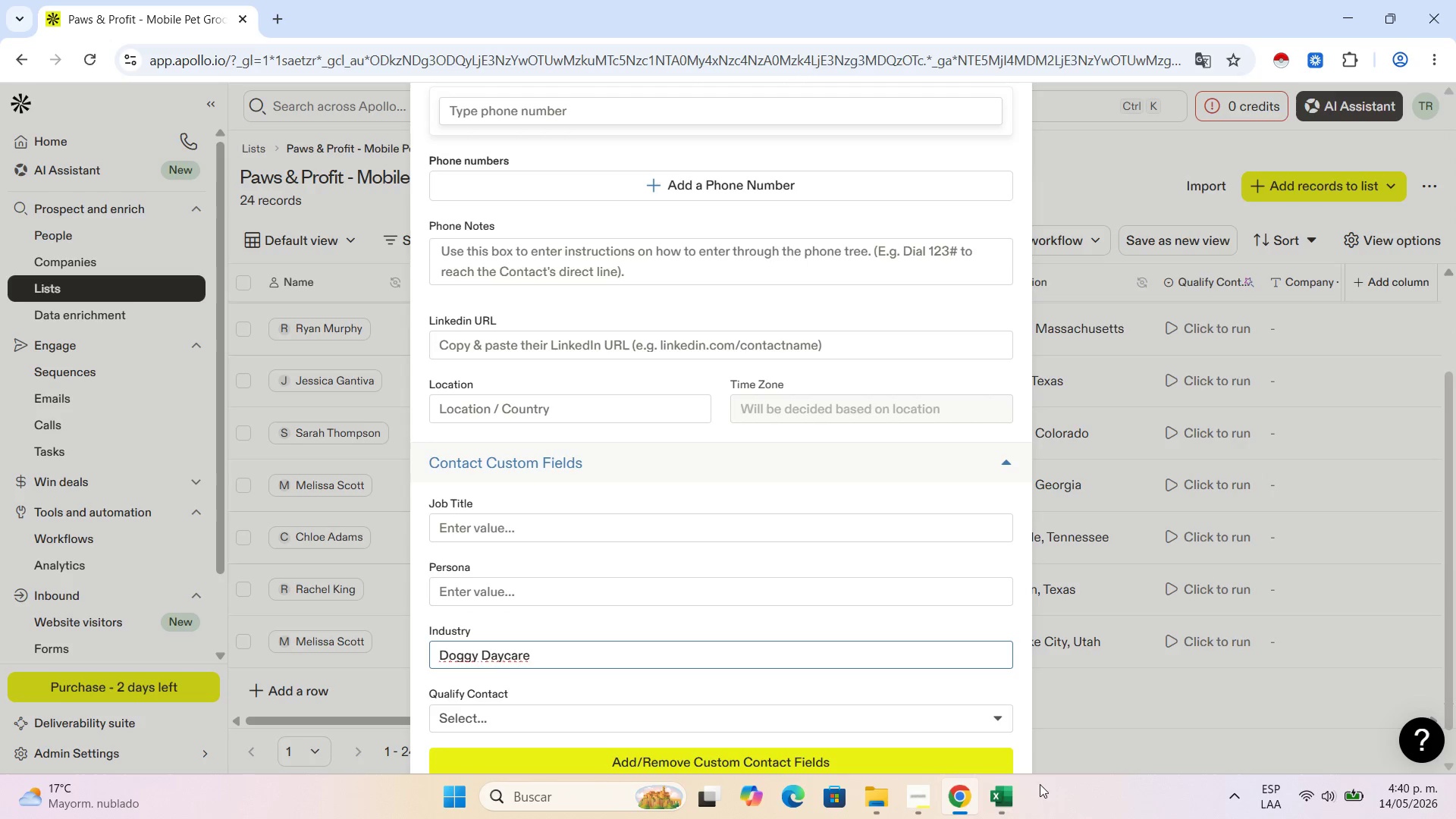 
left_click([991, 797])
 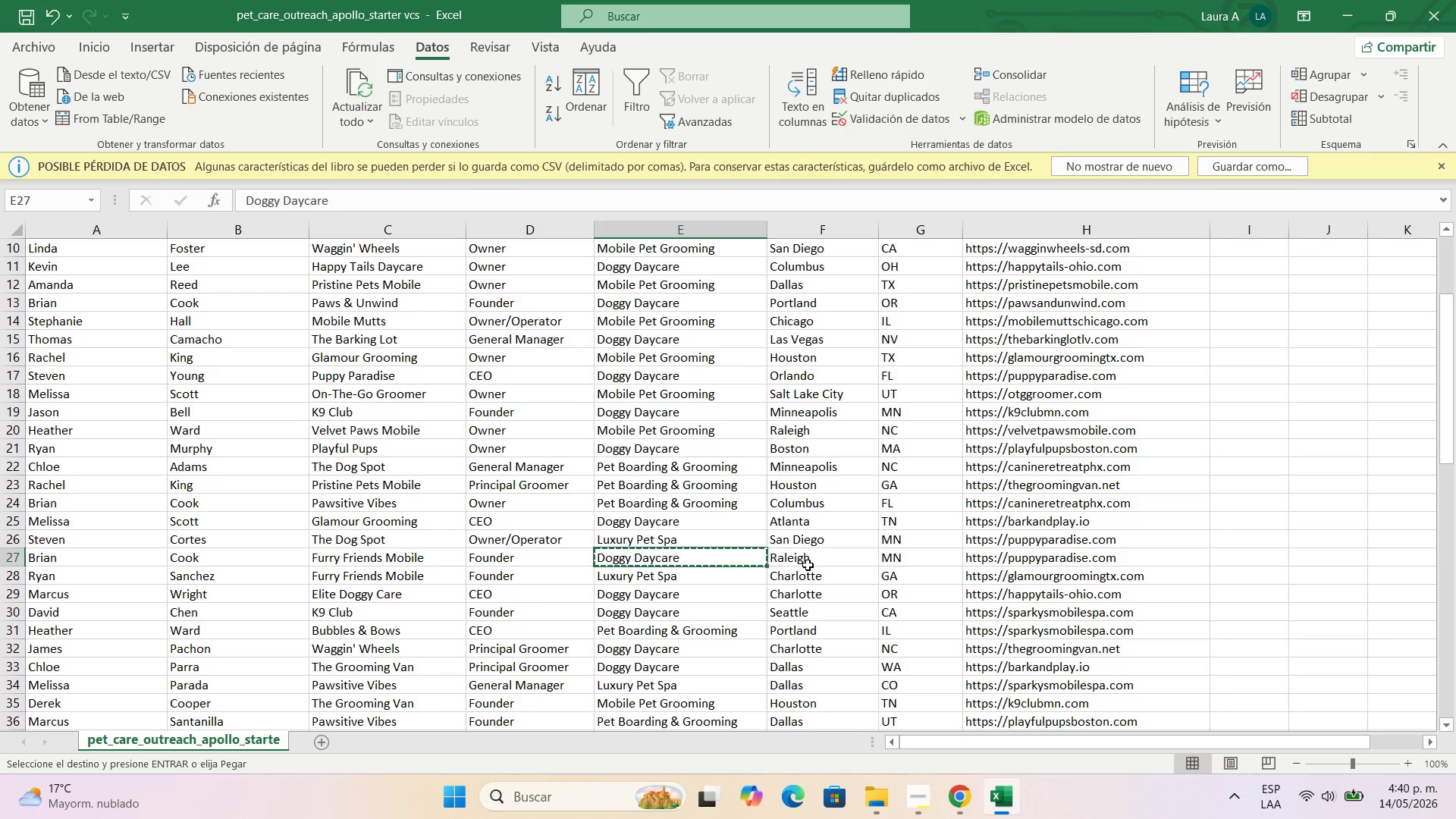 
left_click([808, 565])
 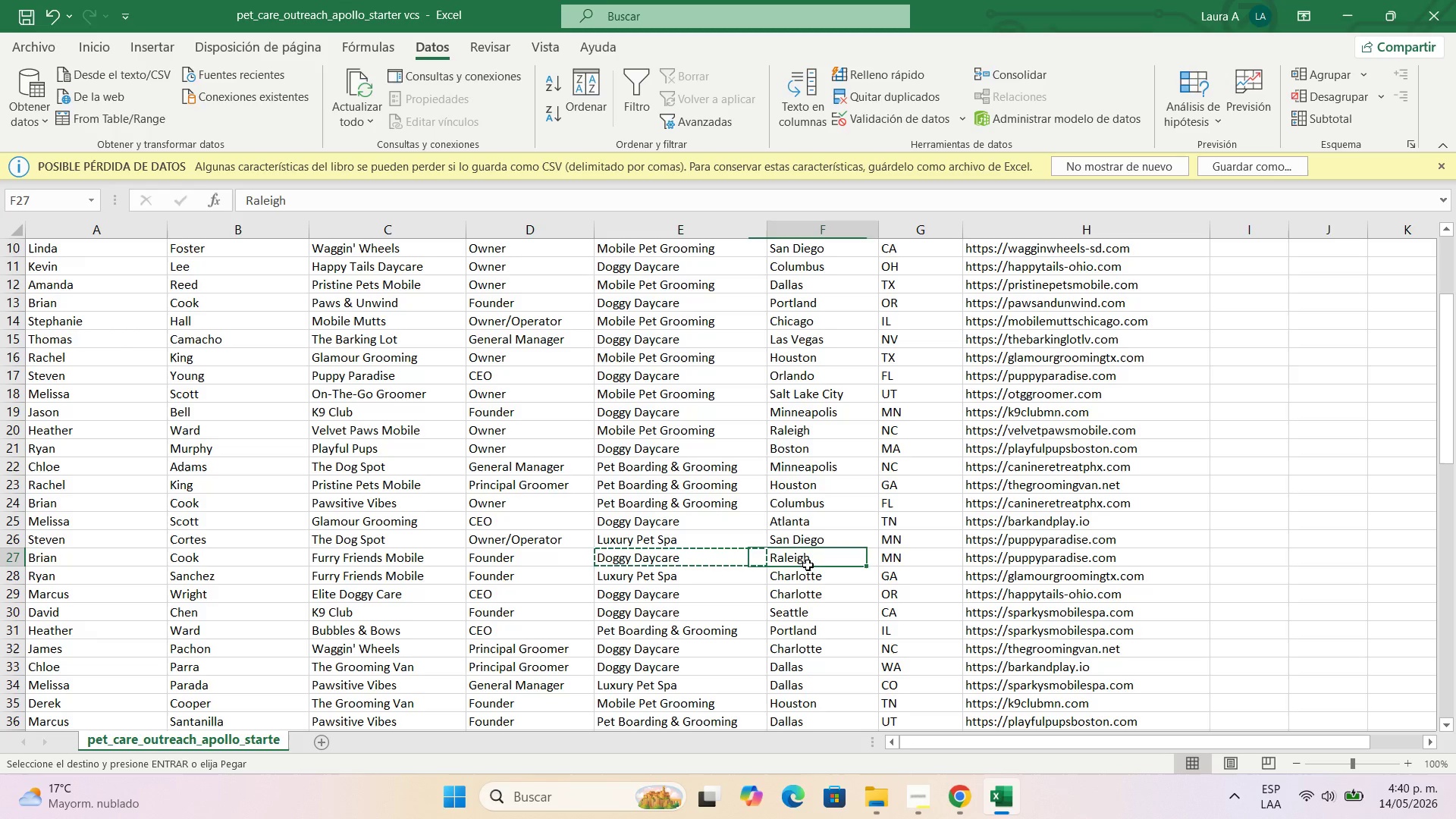 
key(Control+C)
 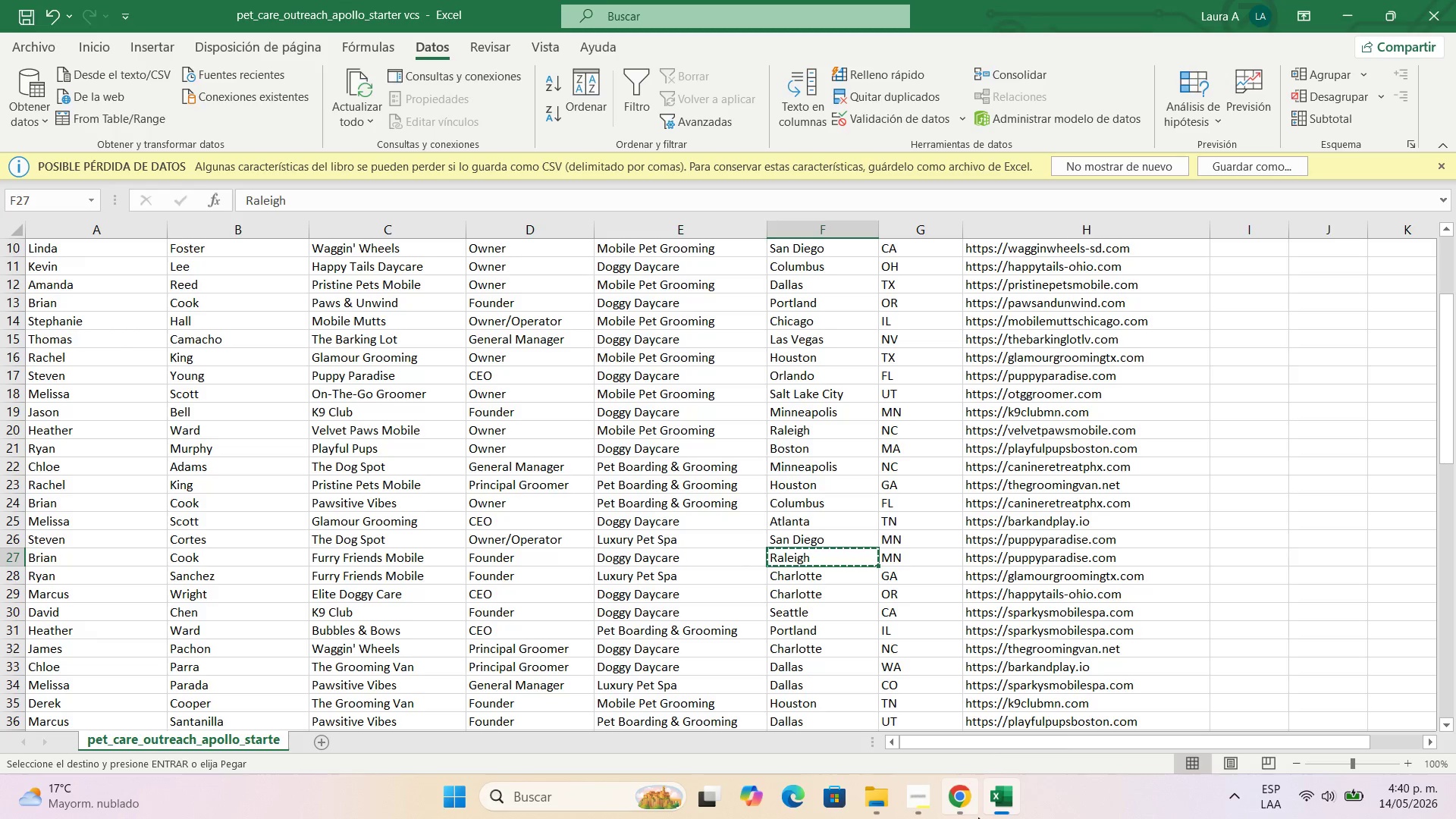 
left_click([965, 816])
 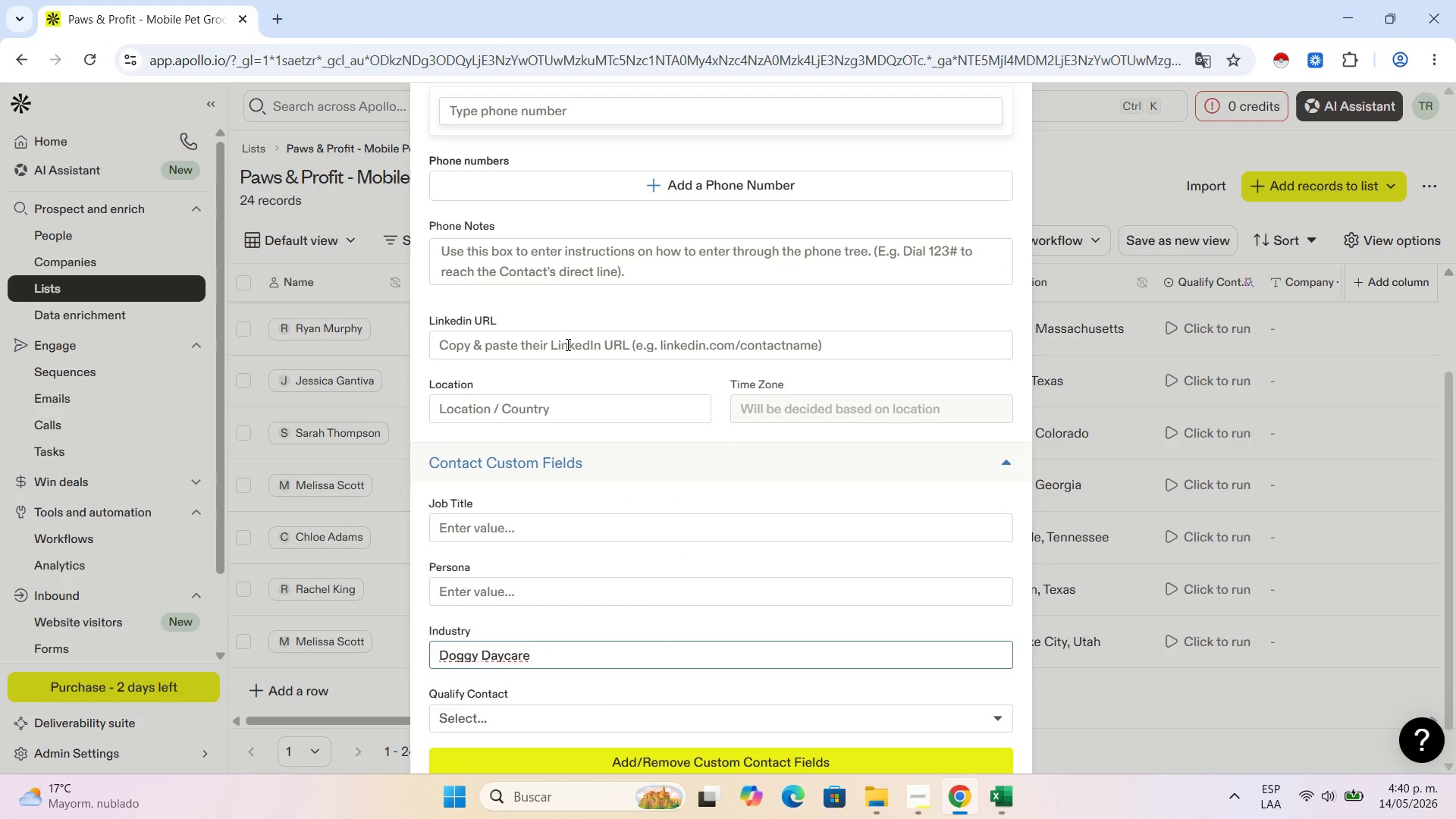 
left_click([537, 418])
 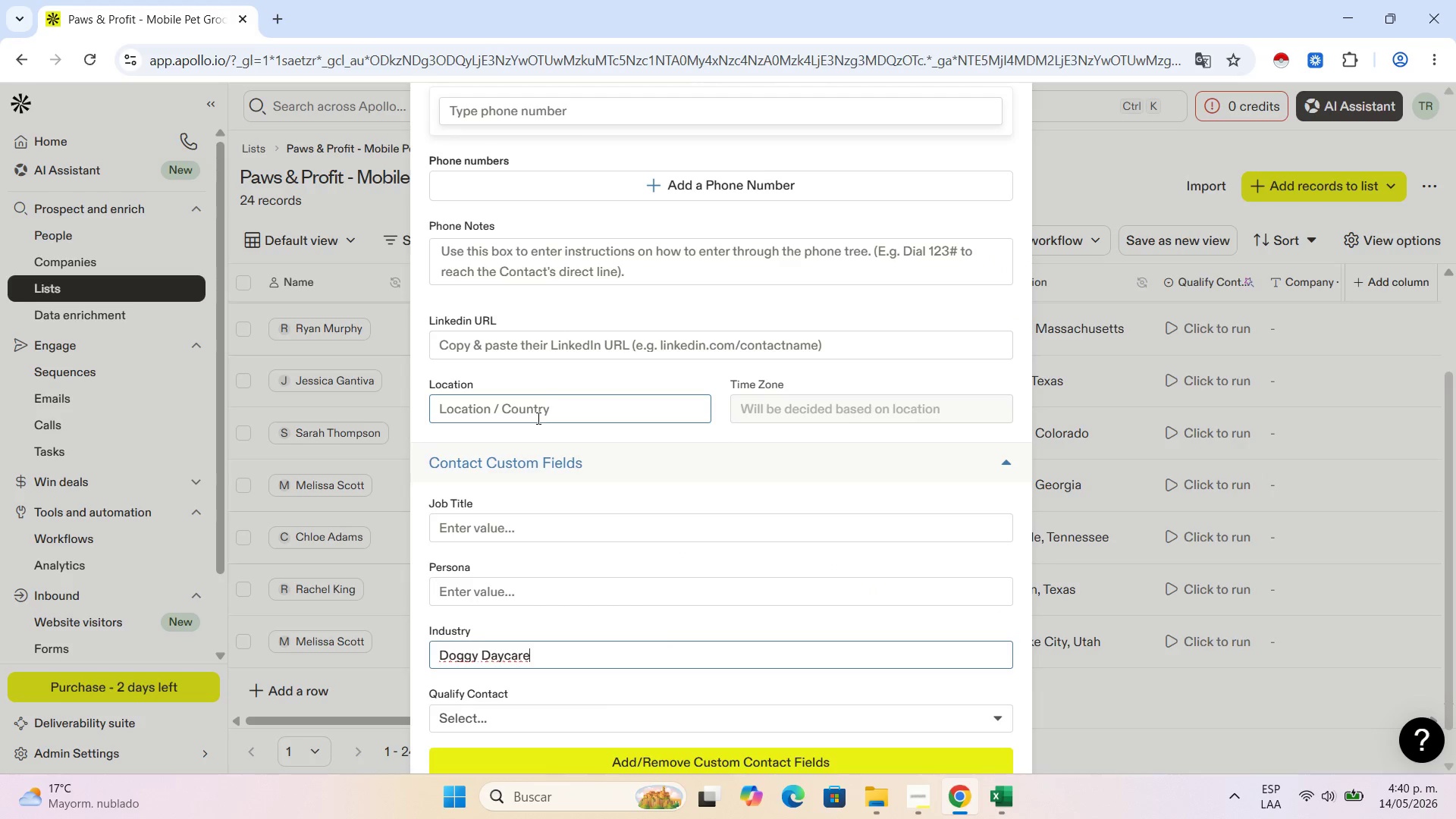 
key(Control+V)
 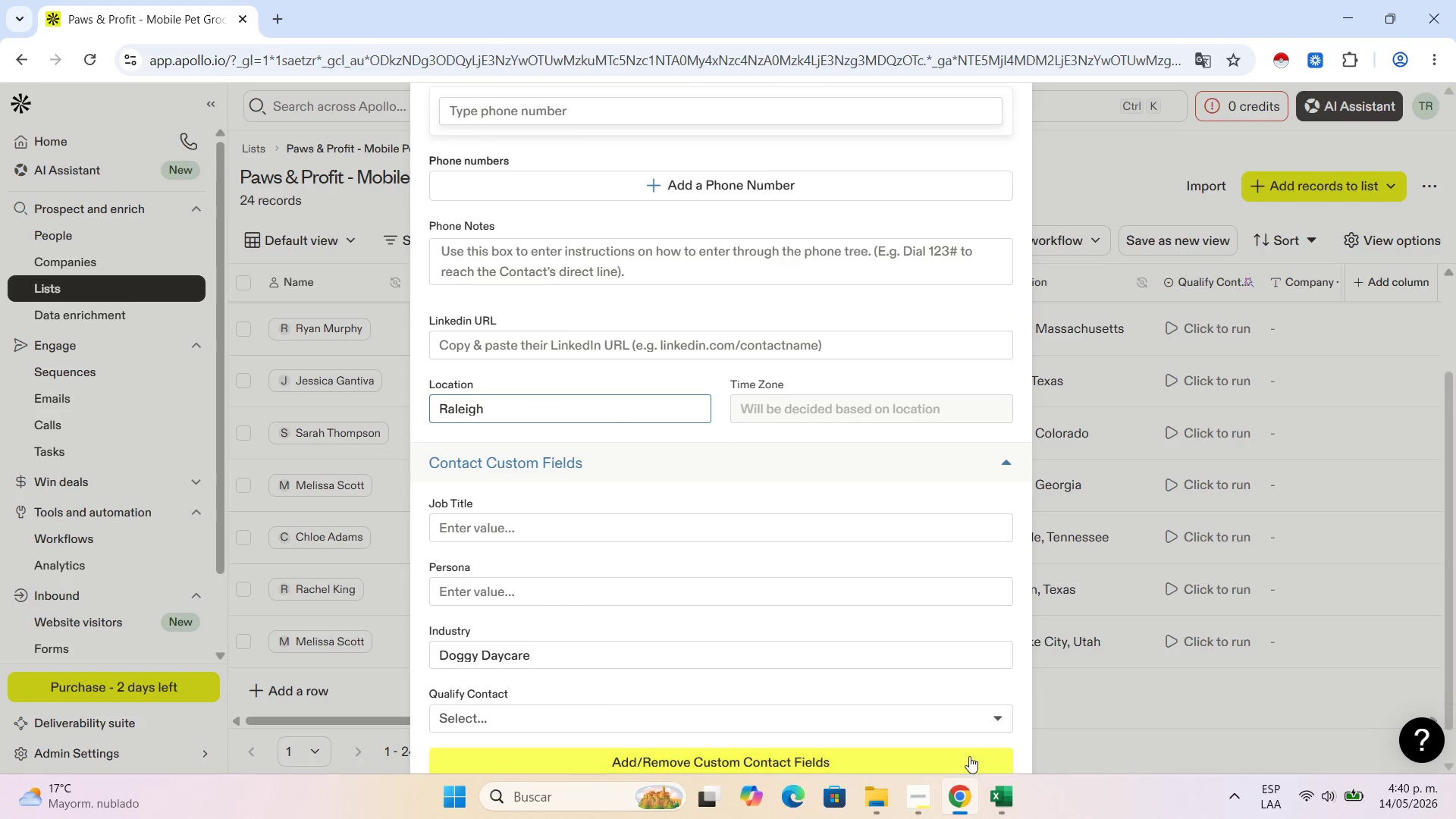 
left_click([992, 780])
 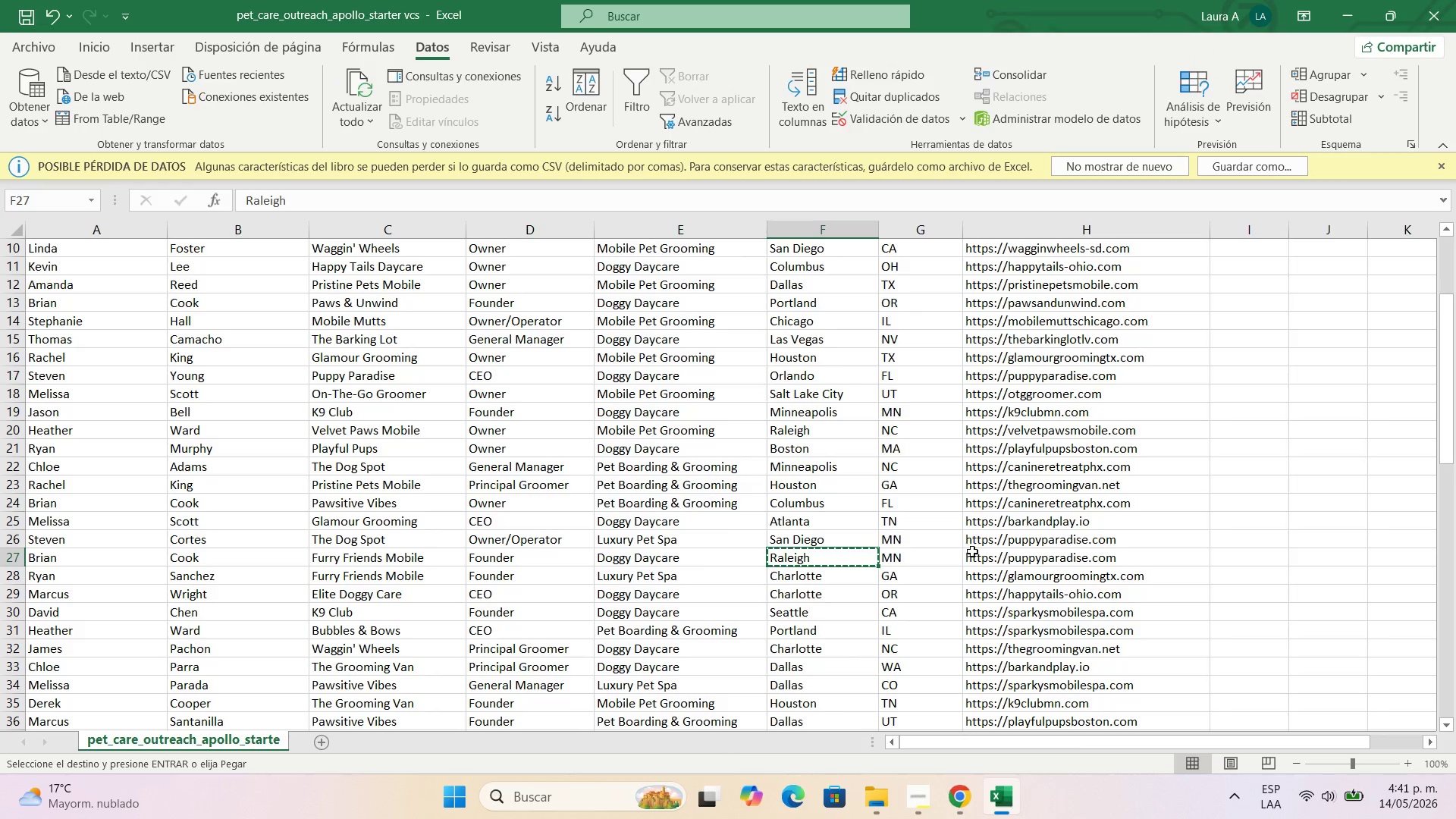 
left_click([987, 560])
 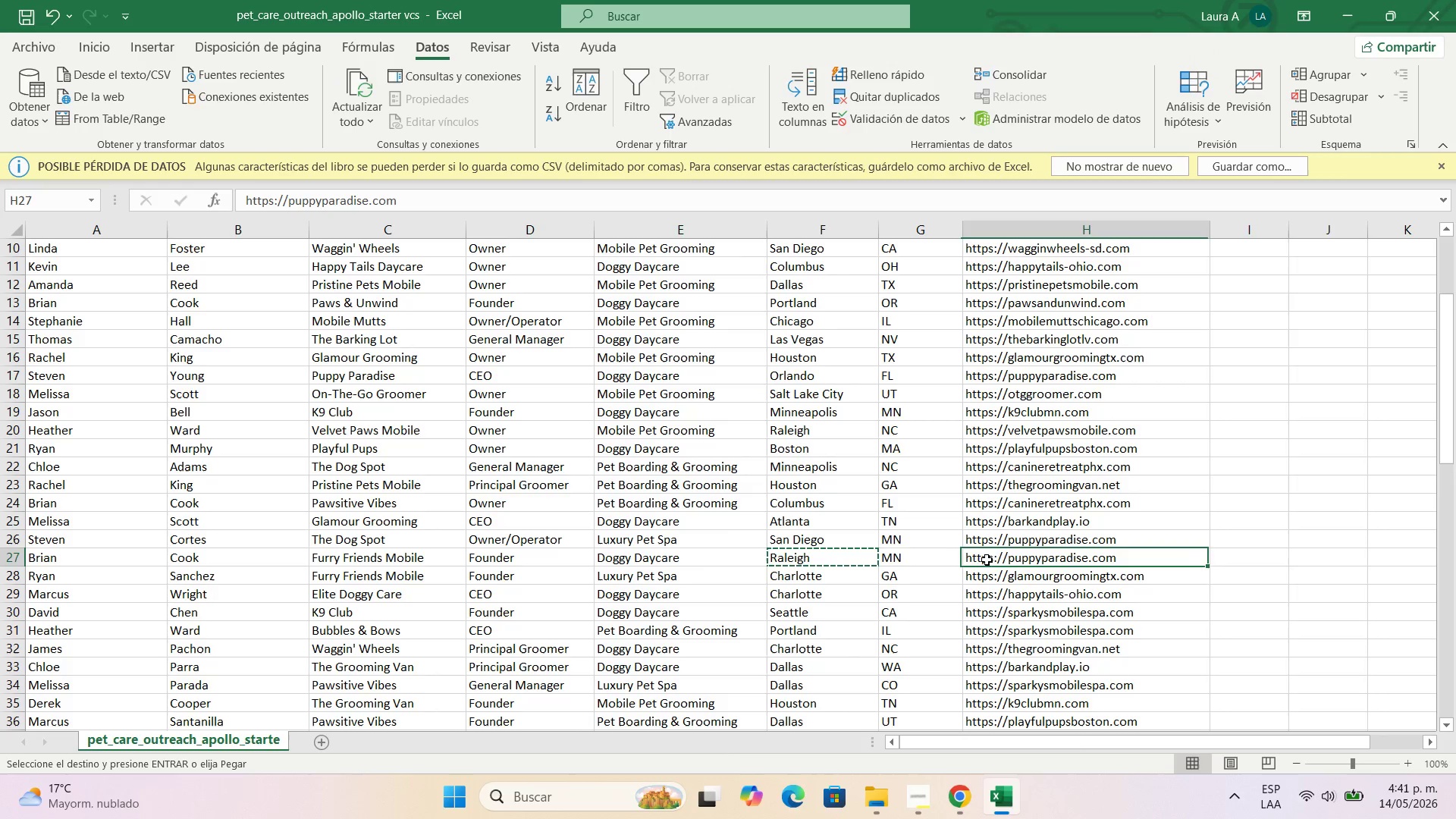 
key(Control+C)
 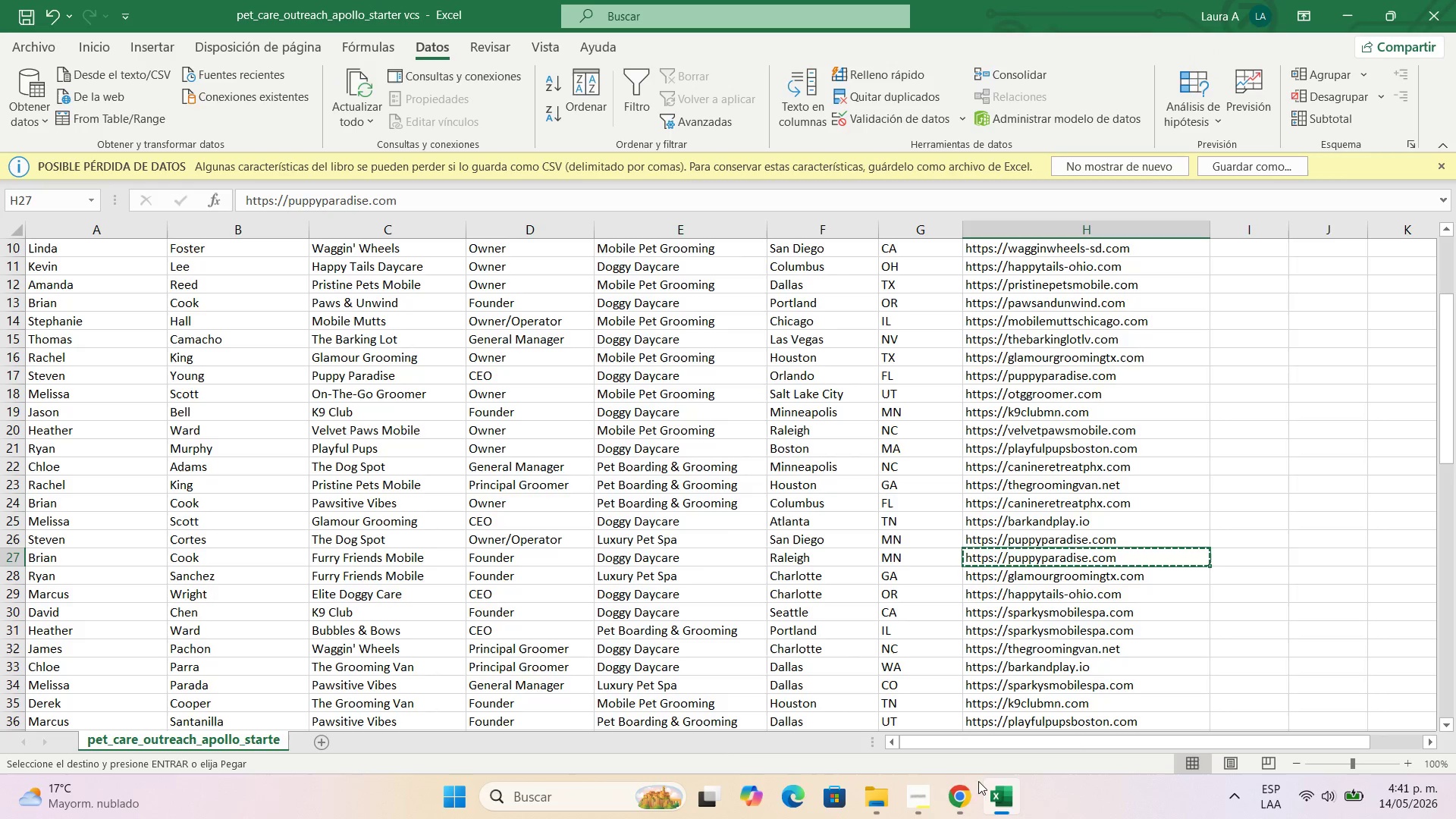 
left_click([964, 792])
 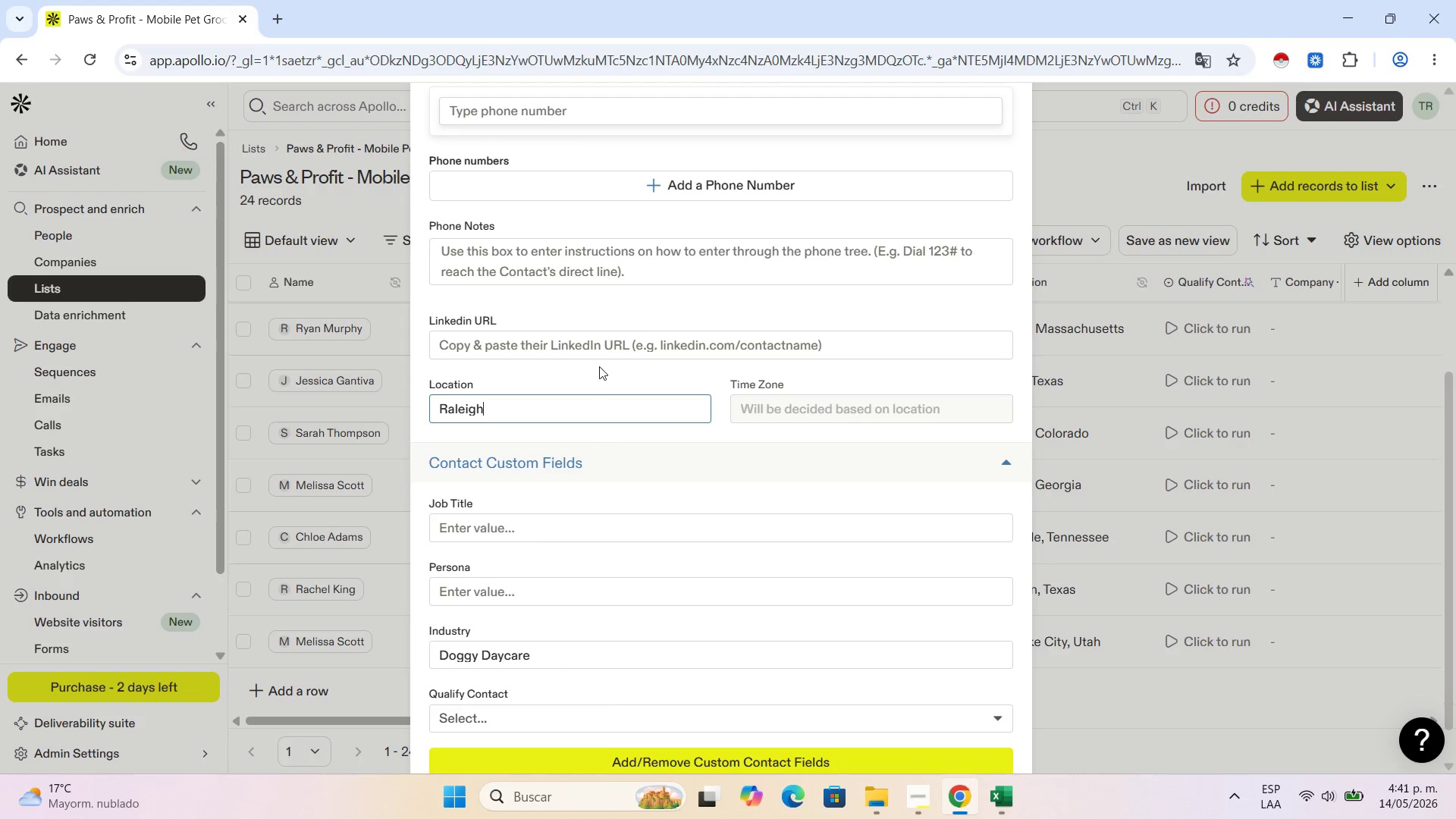 
left_click([606, 339])
 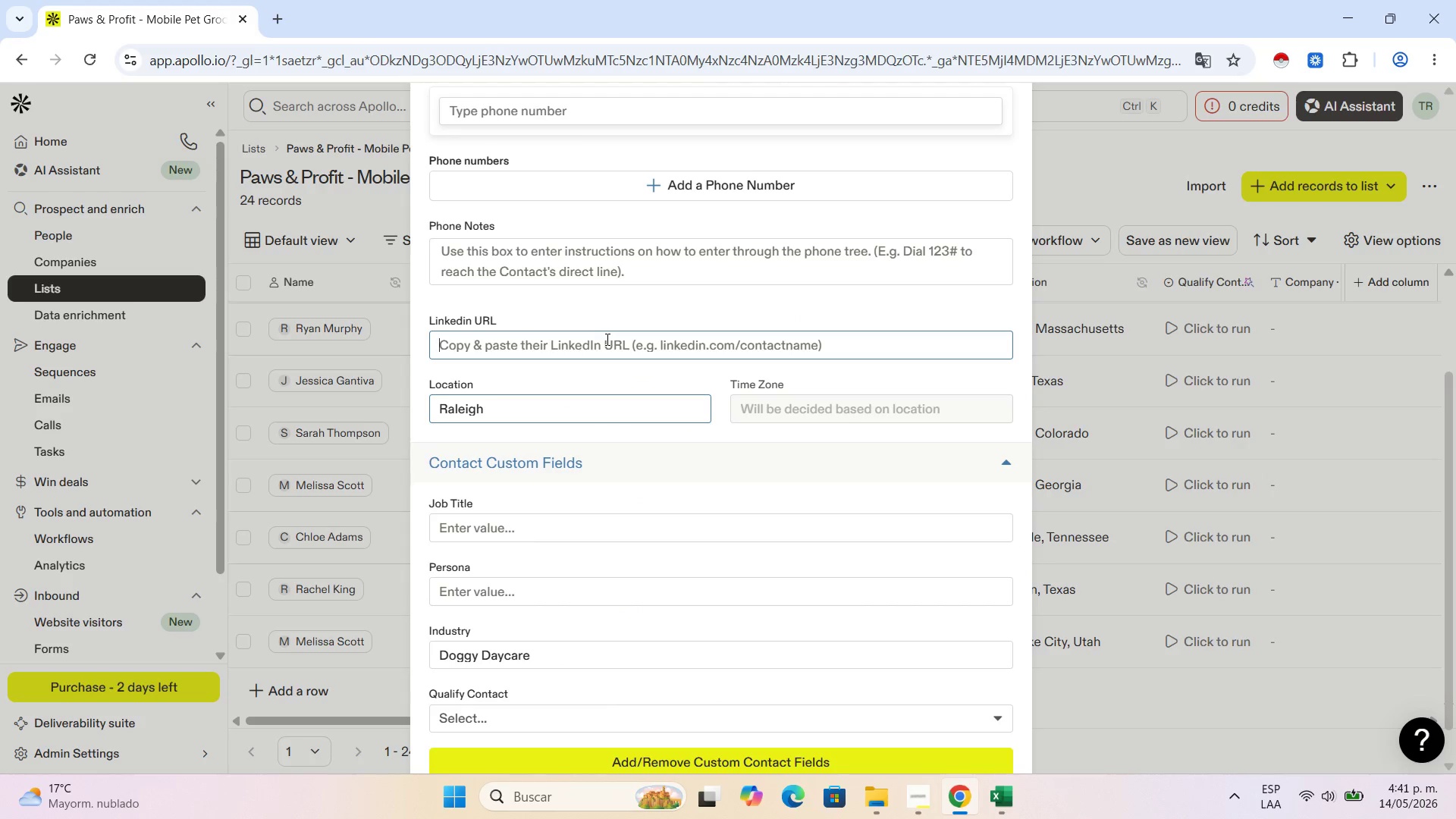 
key(Control+V)
 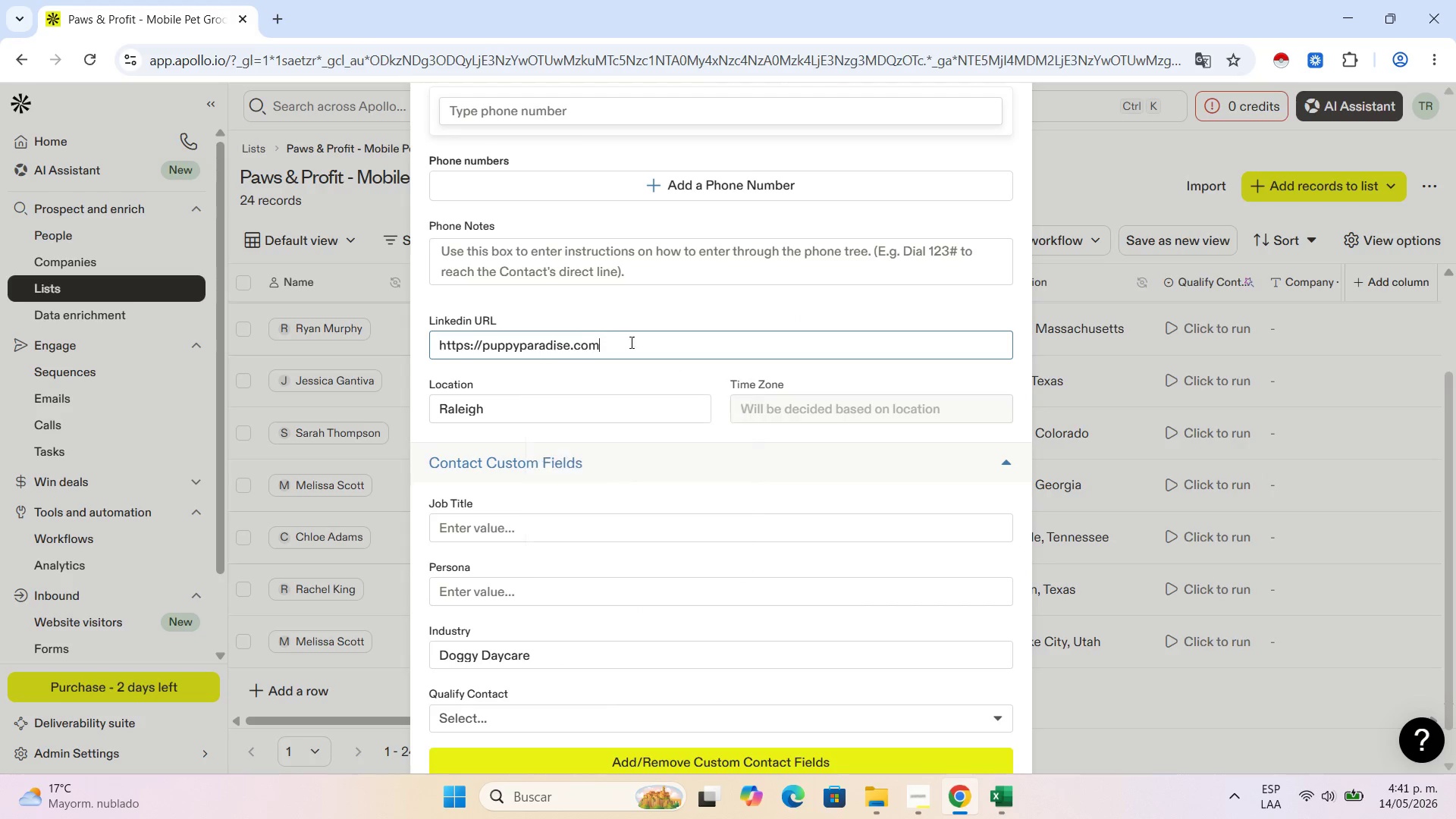 
scroll: coordinate [703, 337], scroll_direction: up, amount: 7.0
 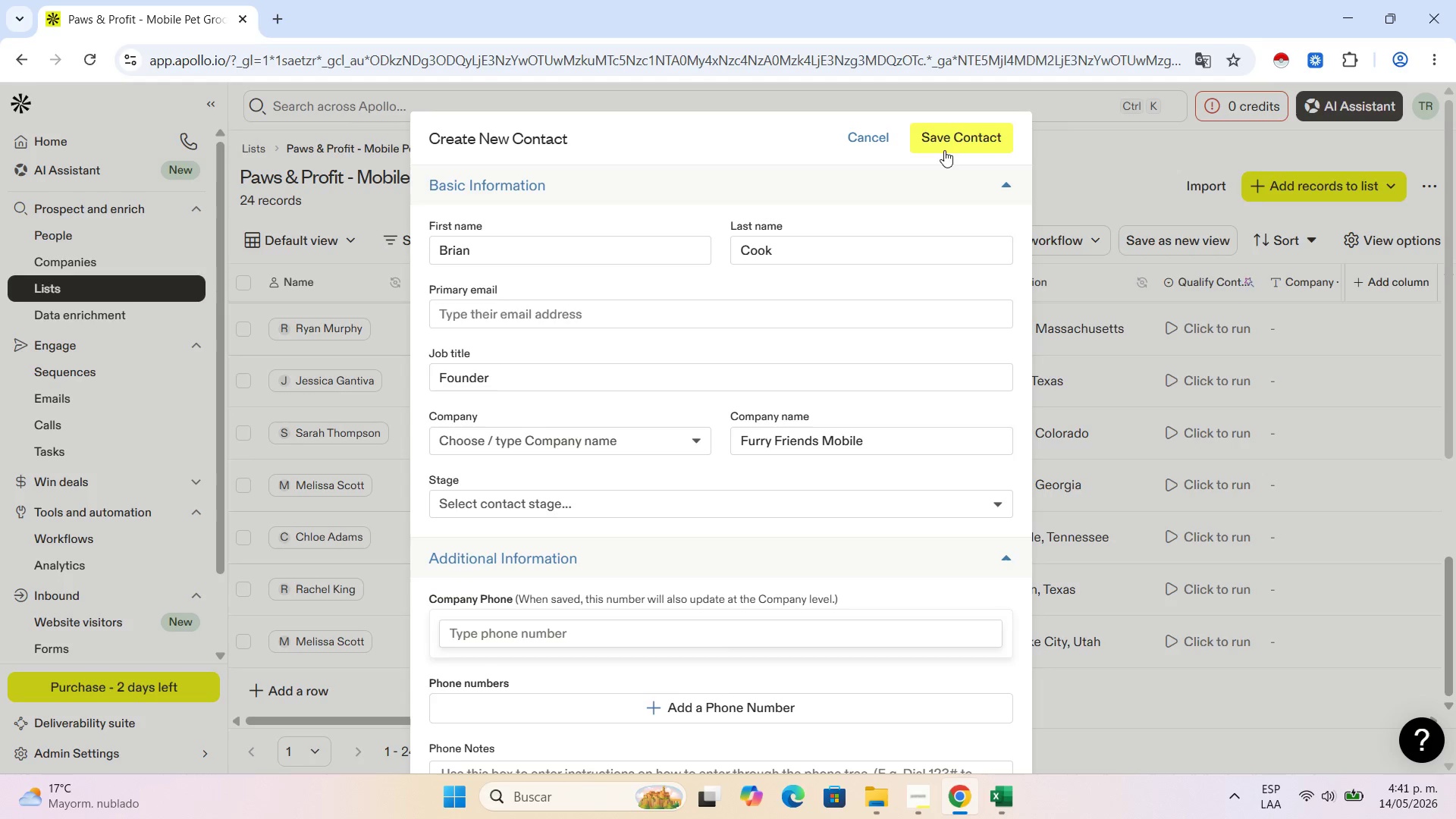 
double_click([937, 140])
 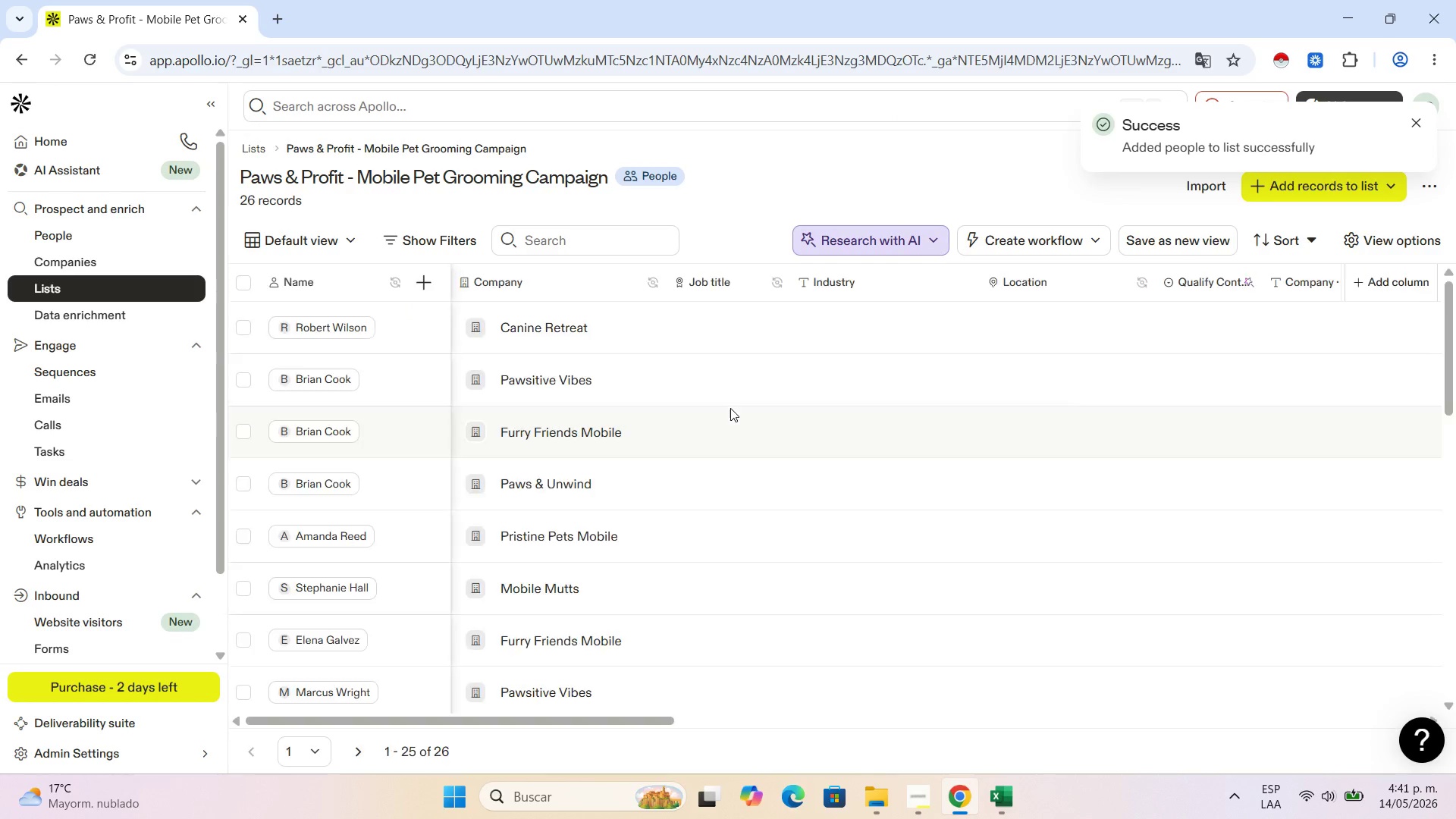 
scroll: coordinate [421, 421], scroll_direction: down, amount: 17.0
 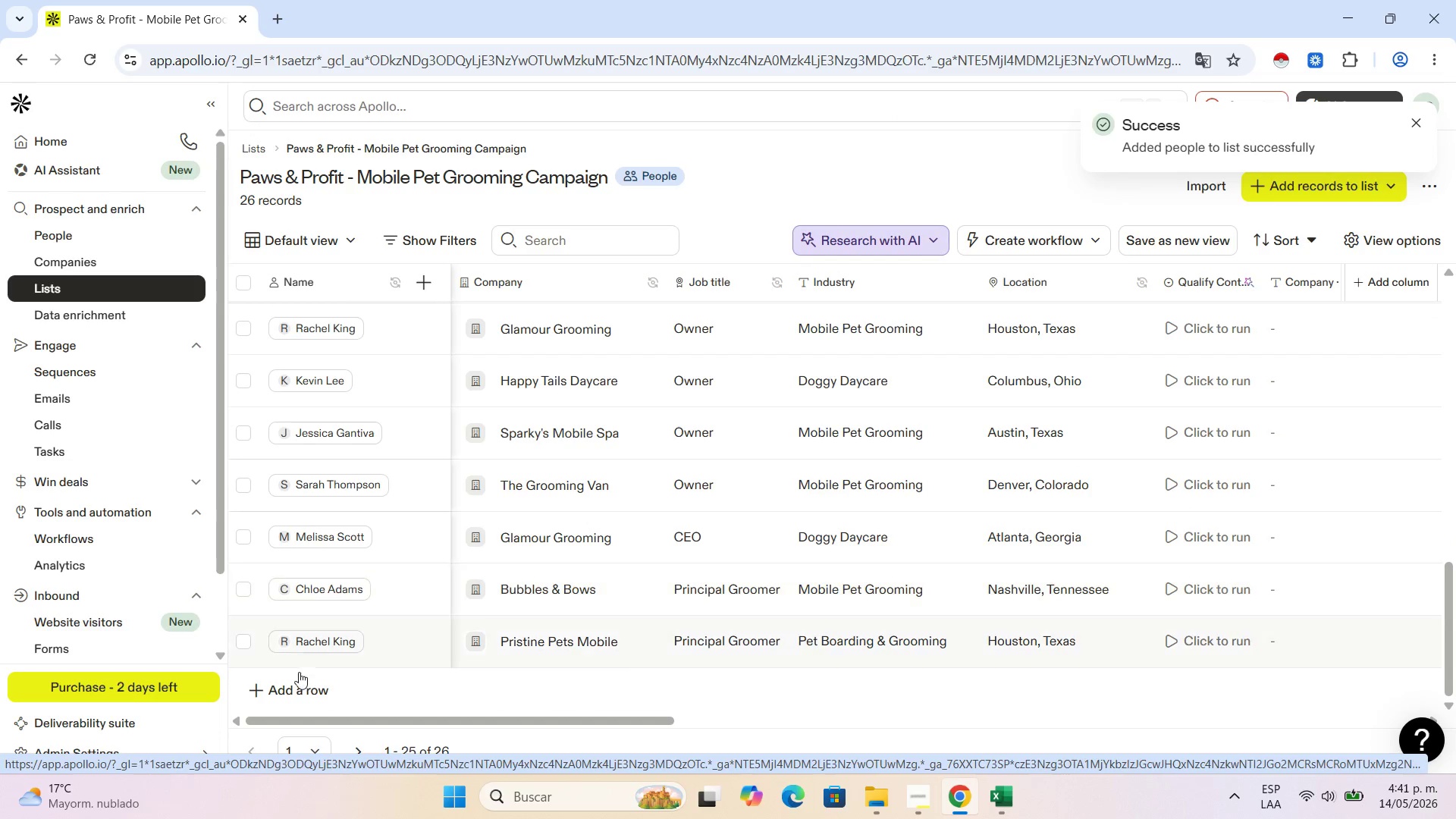 
left_click([300, 686])
 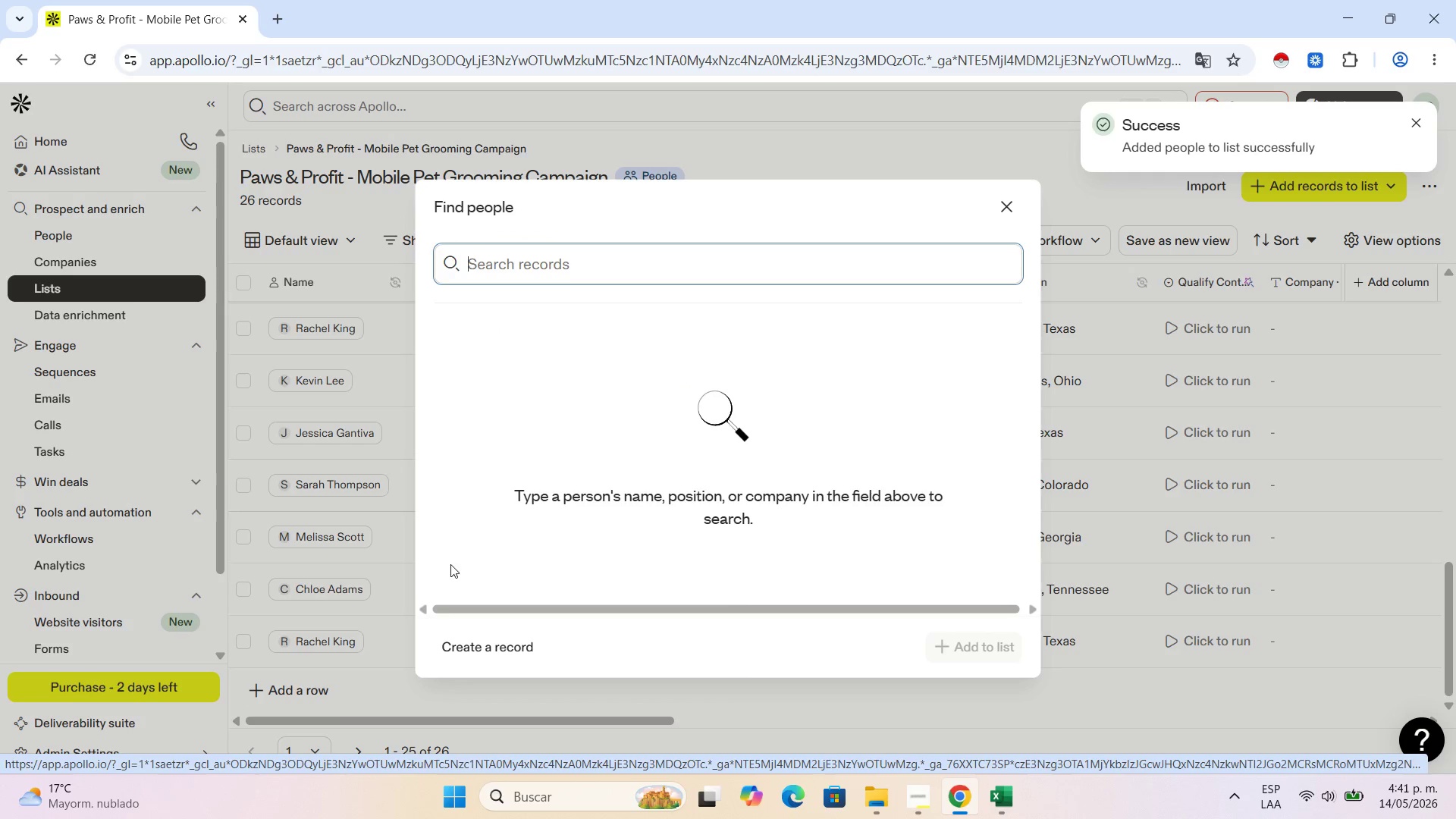 
left_click([494, 643])
 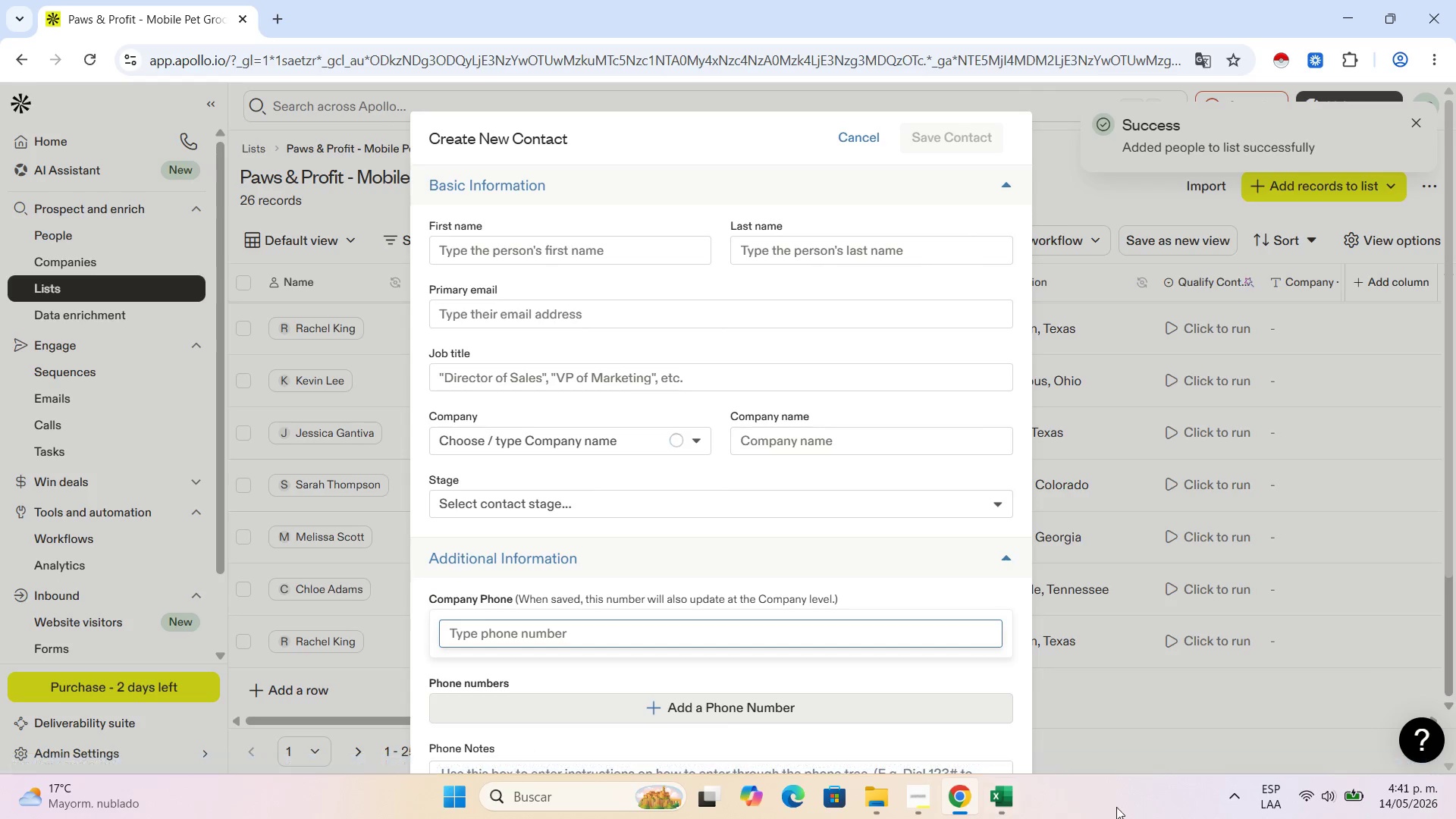 
left_click([1012, 802])
 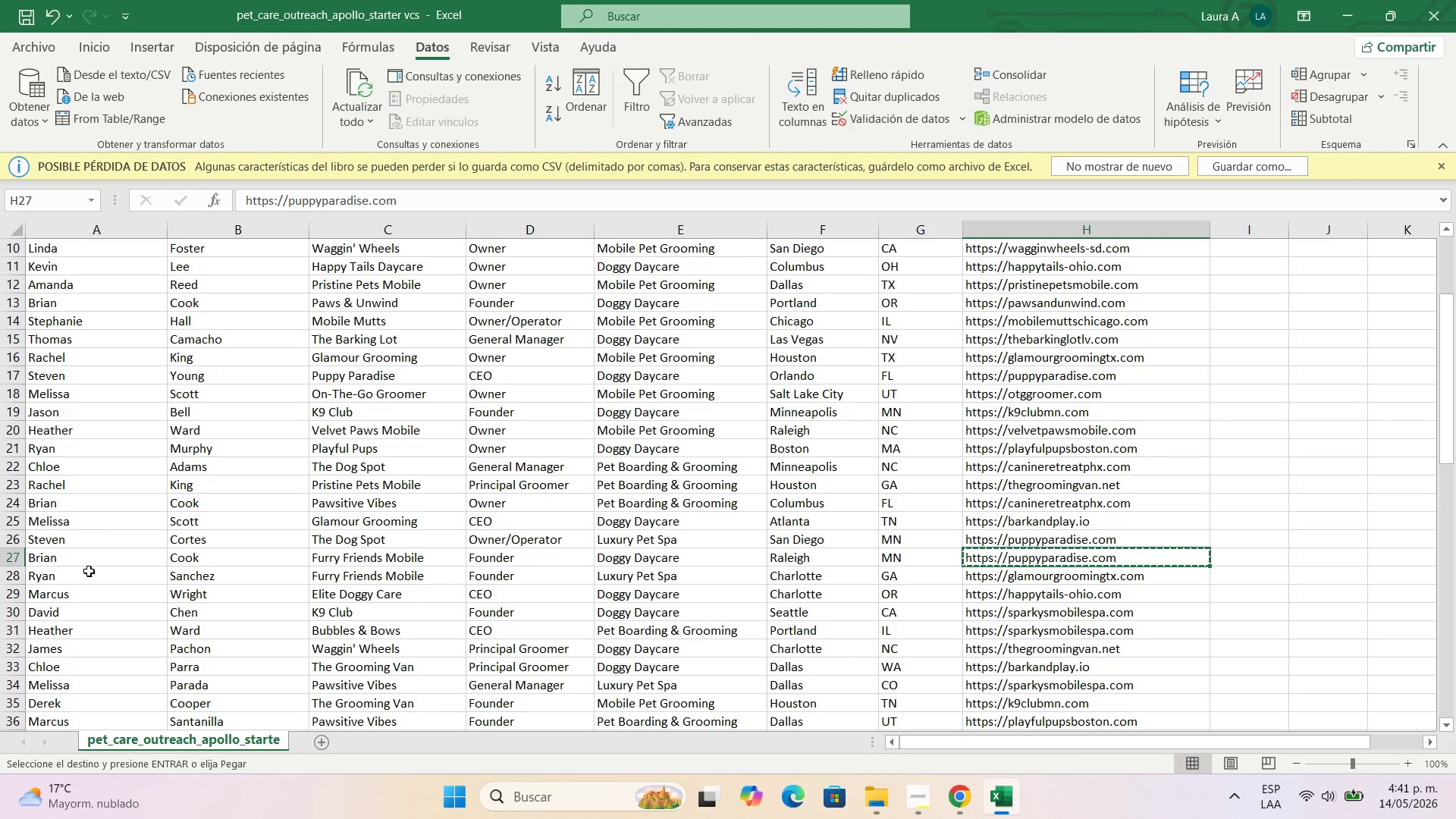 
left_click([81, 574])
 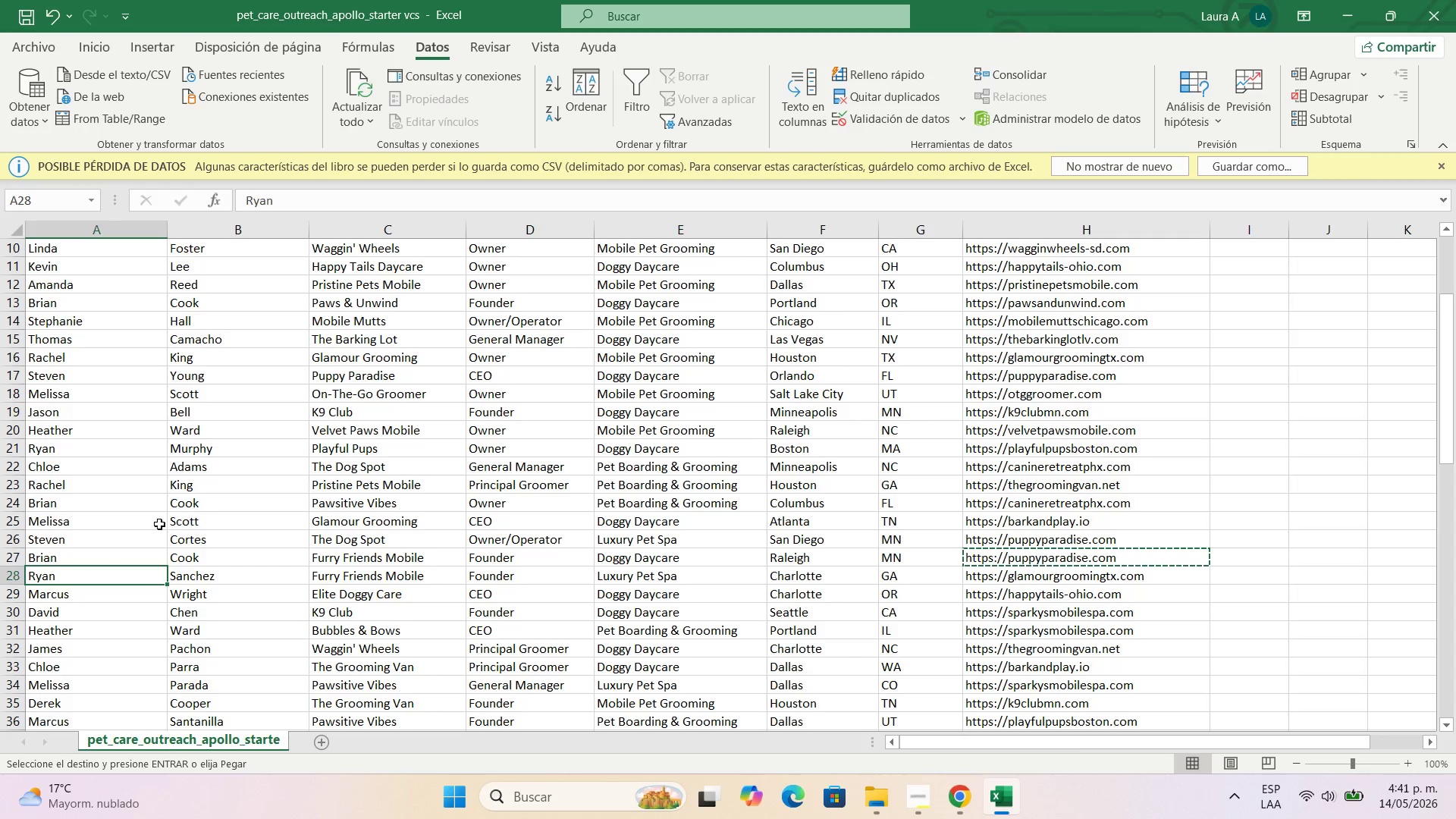 
scroll: coordinate [168, 519], scroll_direction: down, amount: 2.0
 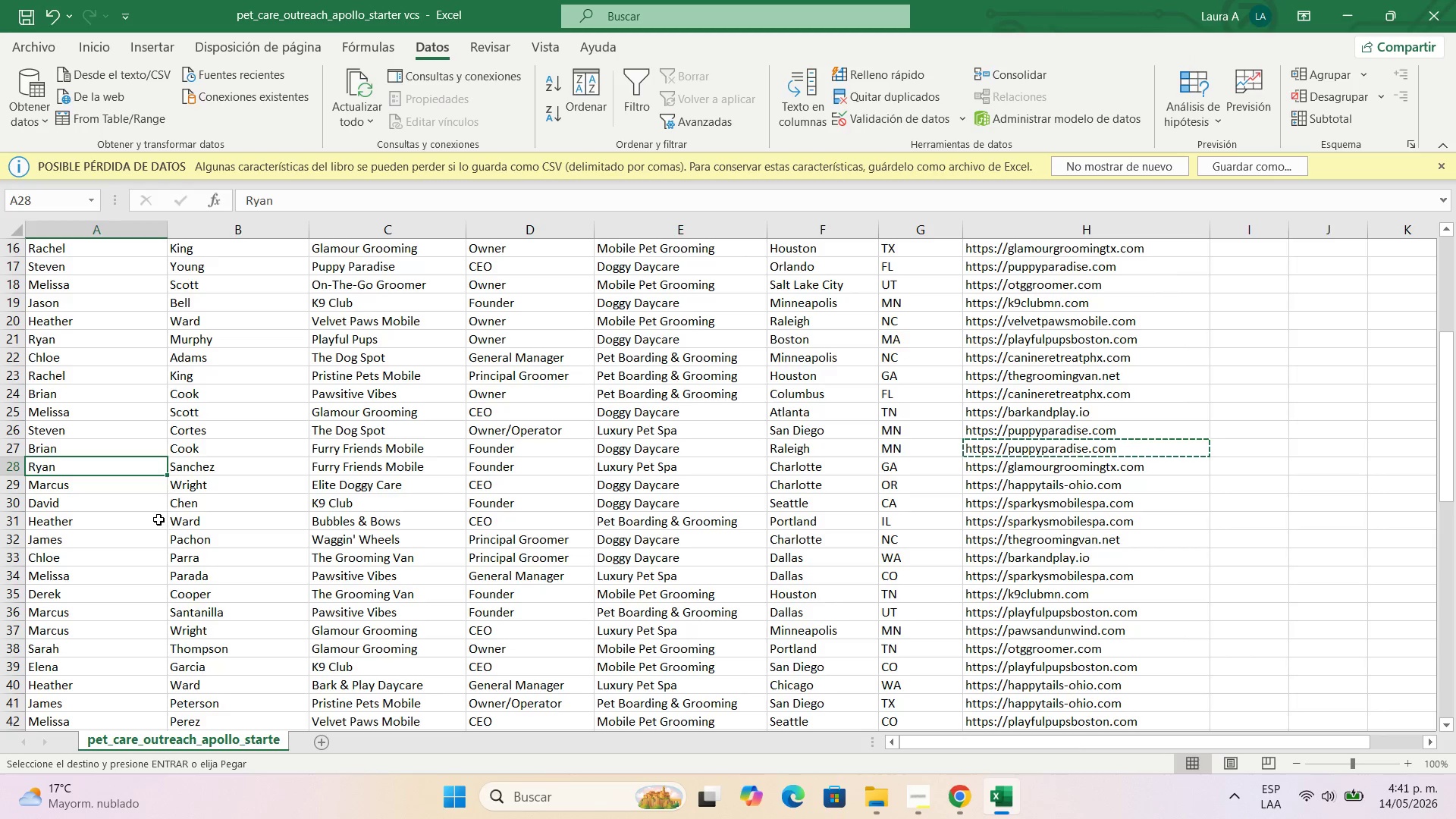 
key(Control+C)
 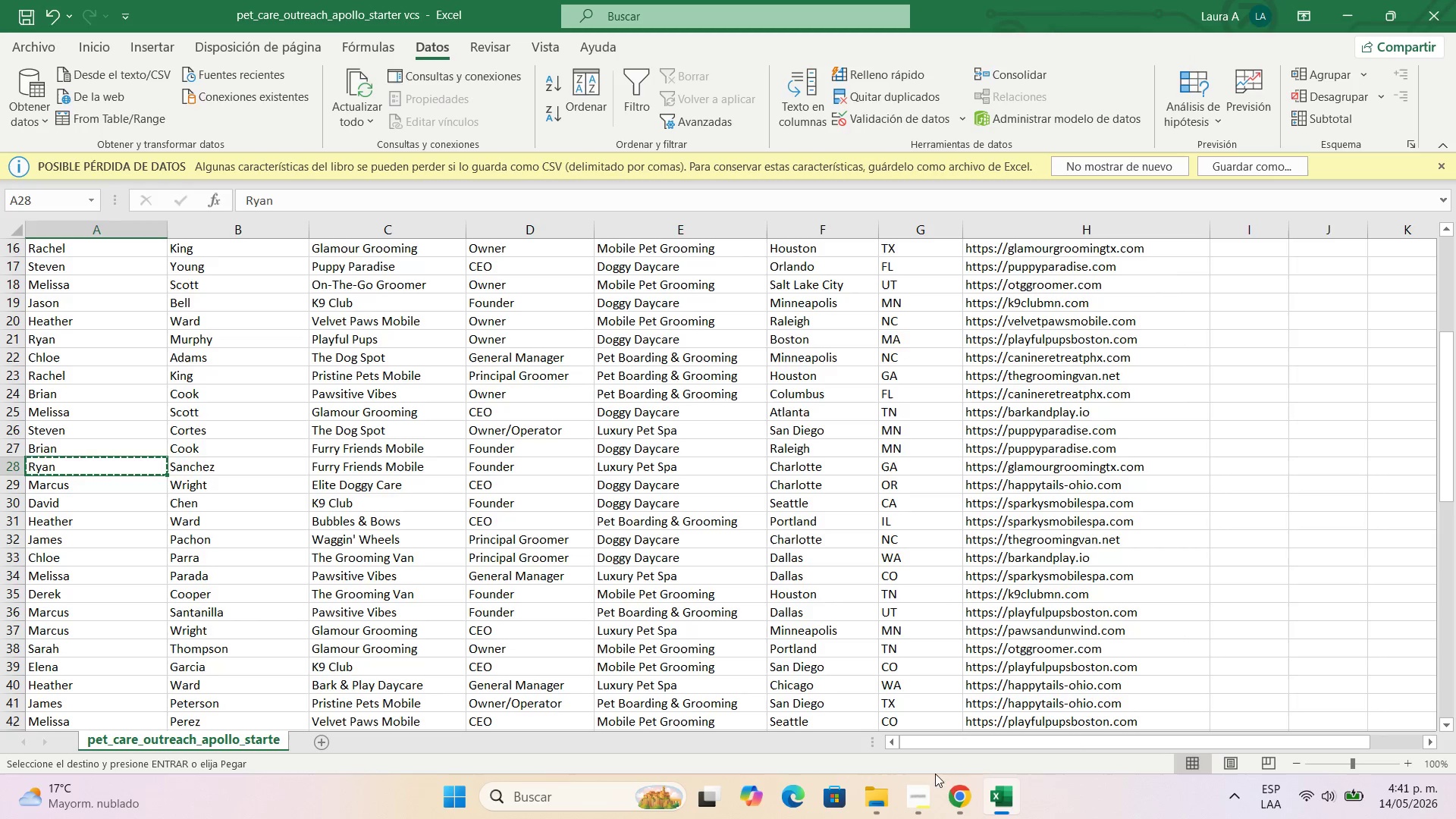 
left_click([950, 789])
 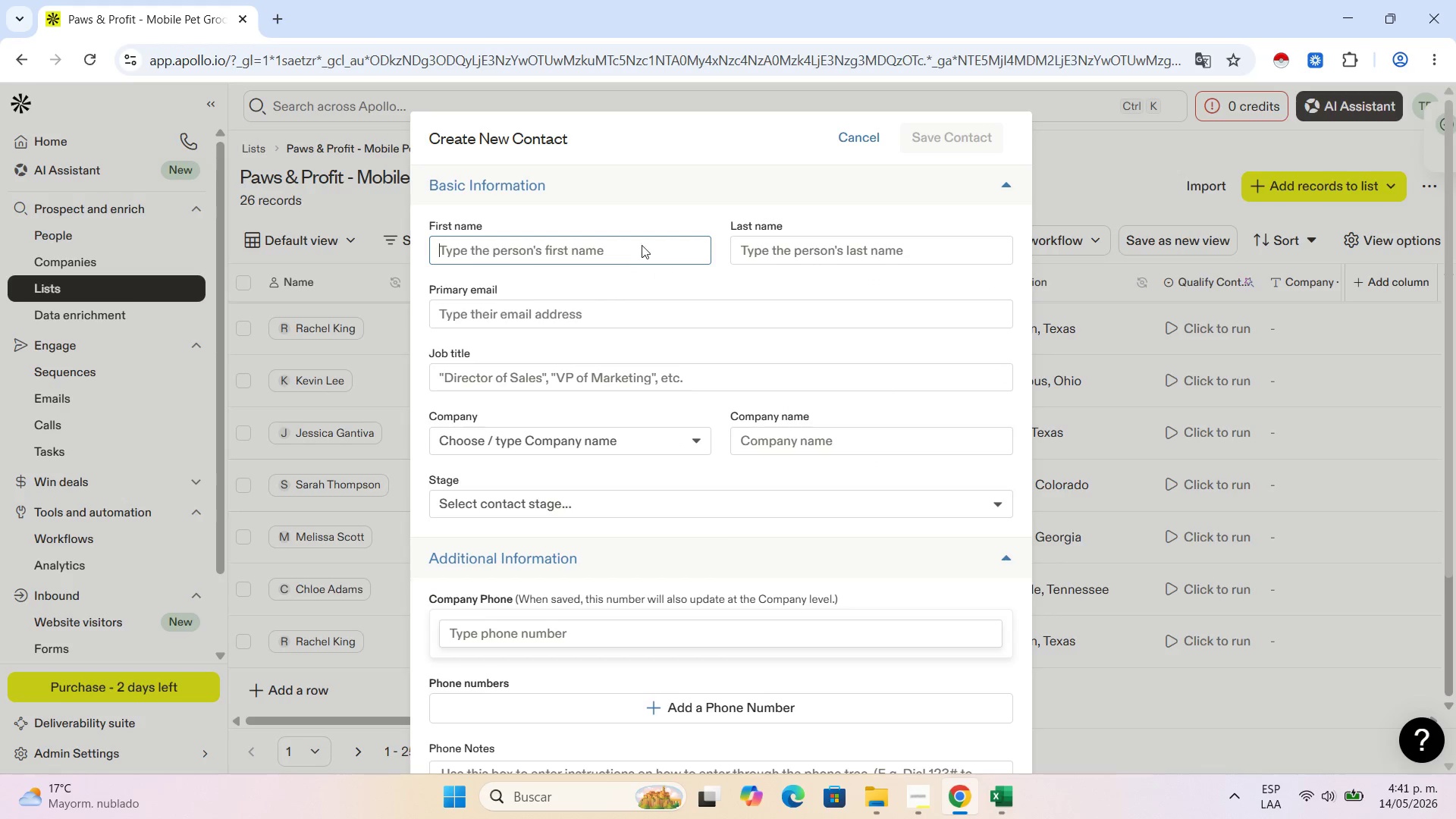 
key(Control+V)
 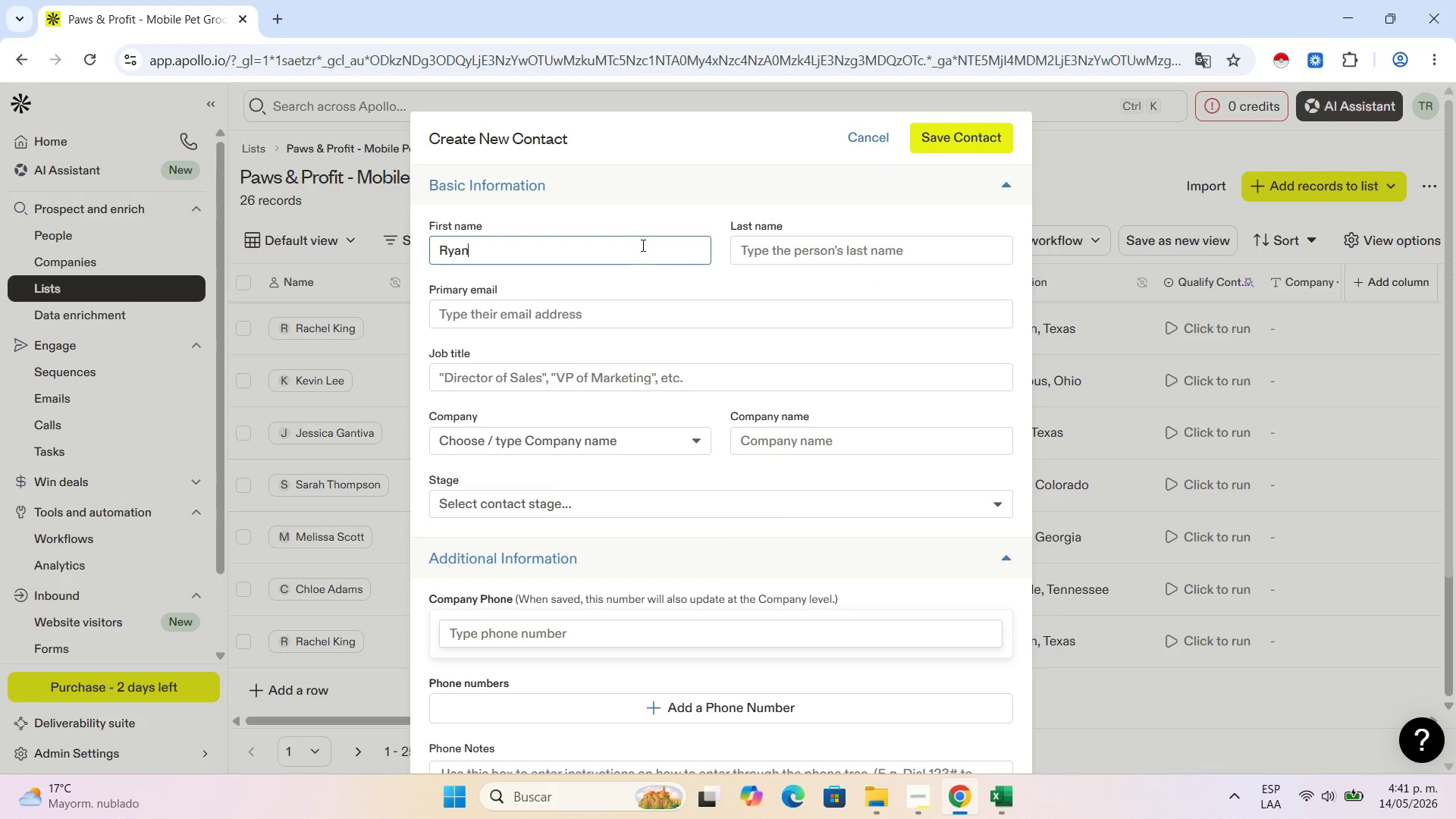 
key(Control+V)
 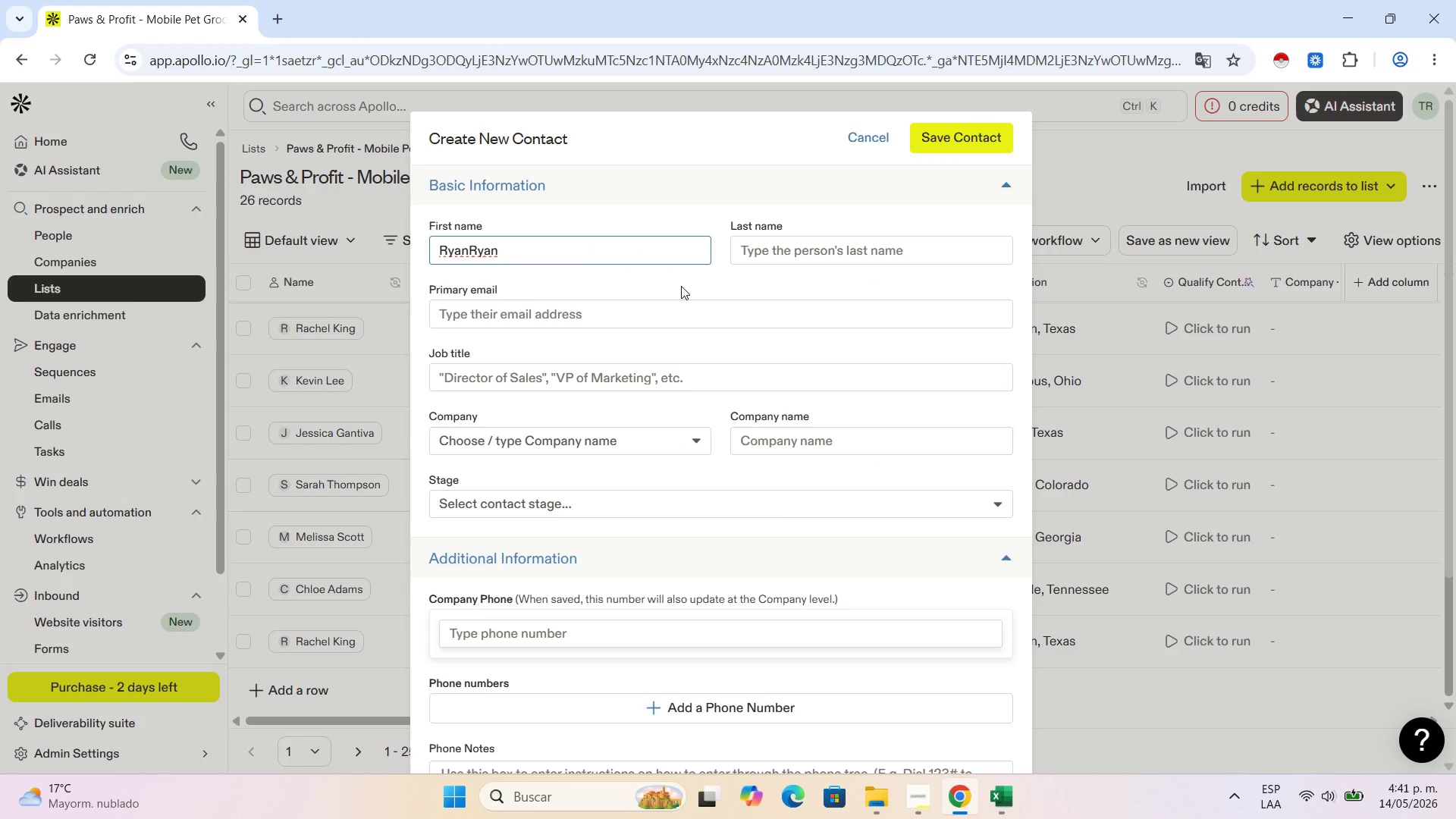 
key(Backspace)
 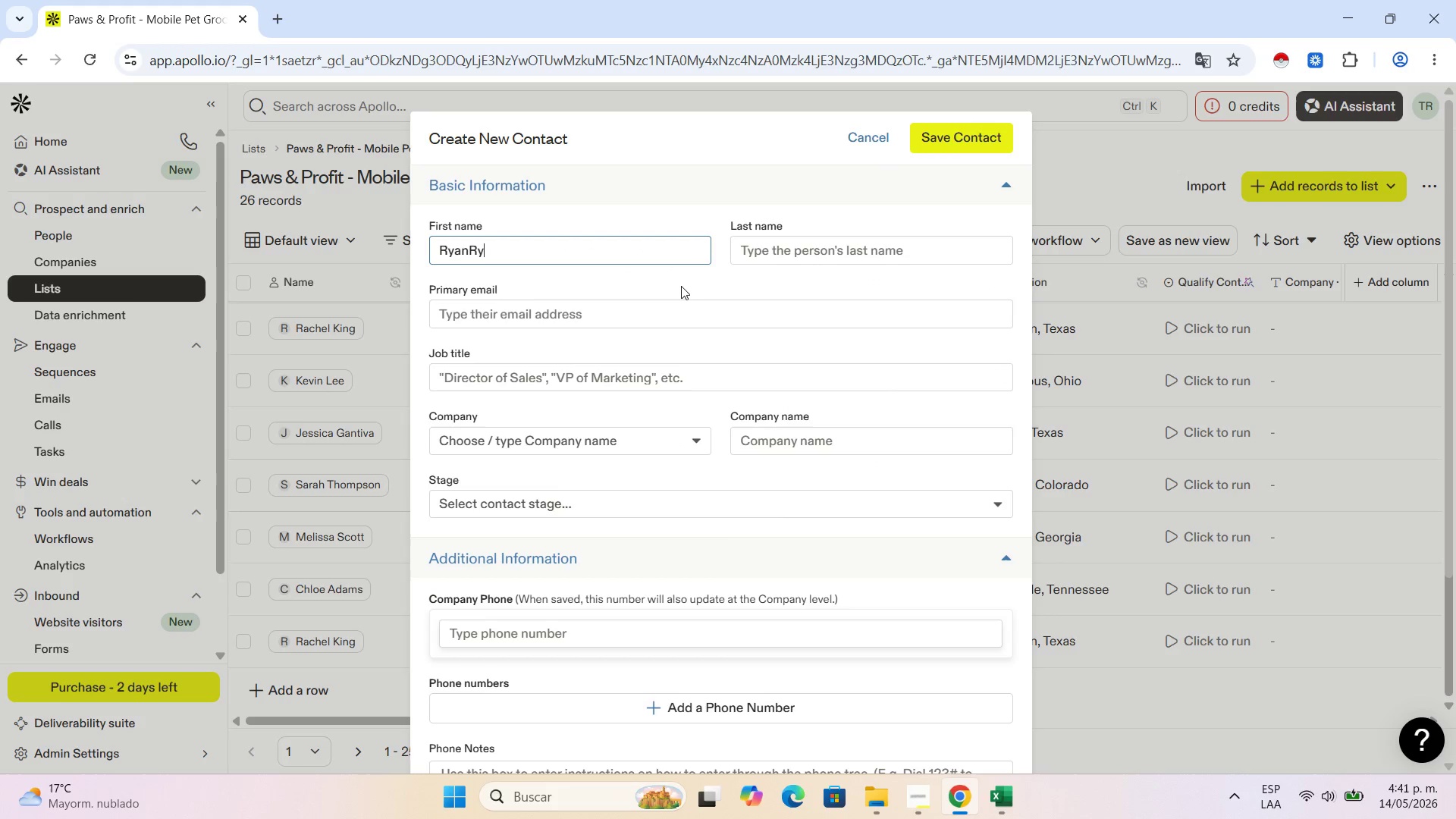 
key(Backspace)
 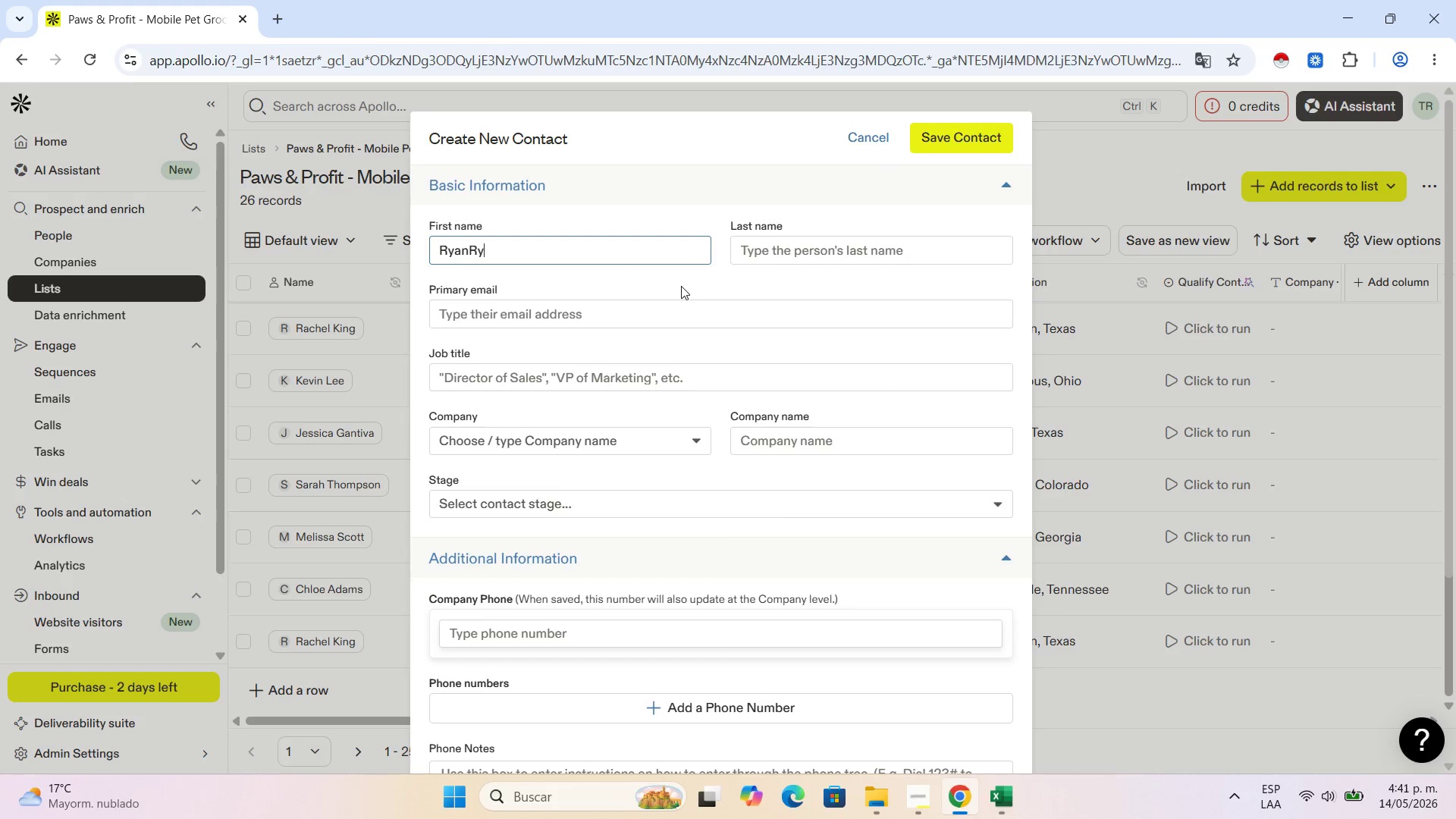 
key(Backspace)
 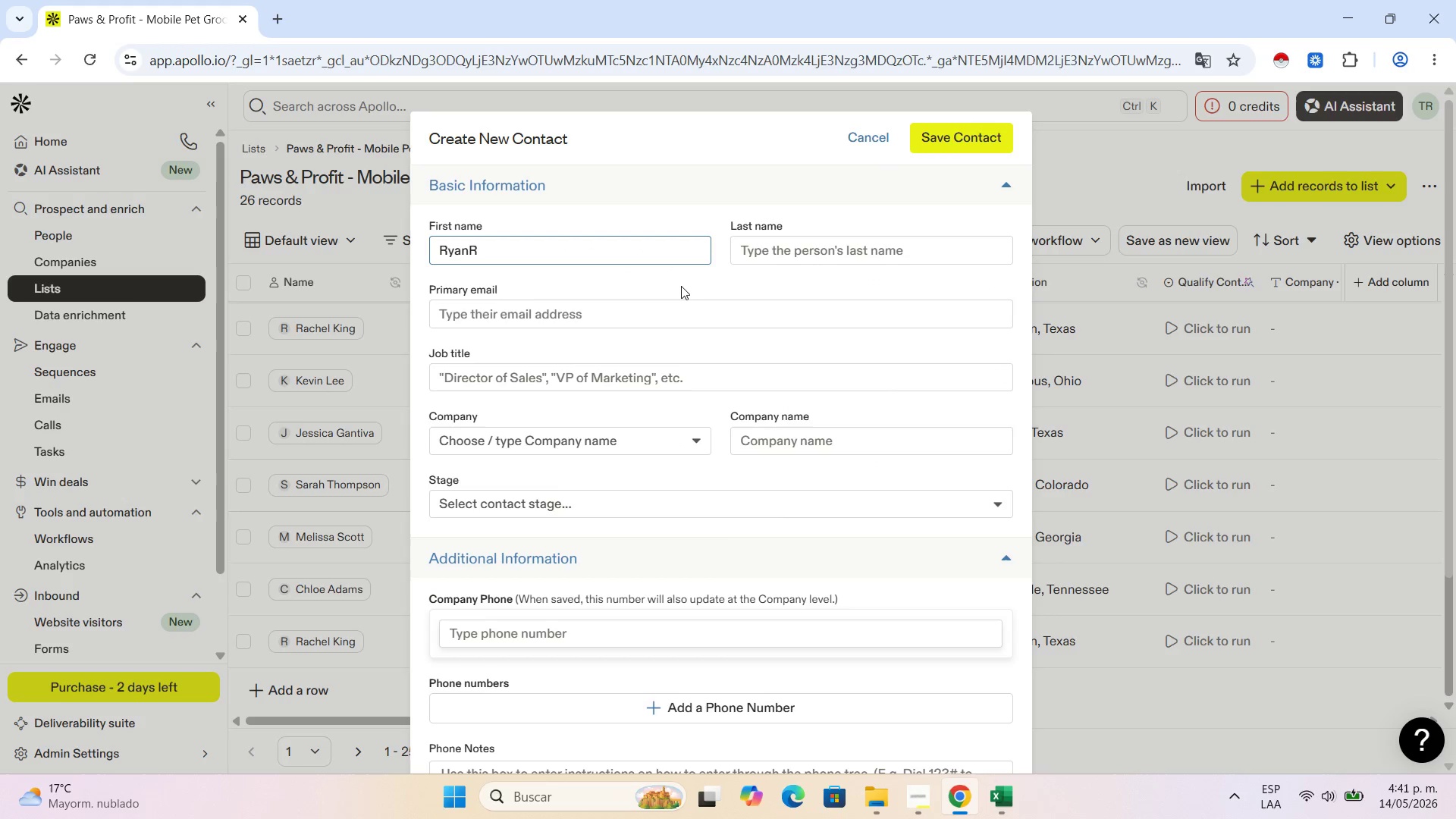 
key(Backspace)
 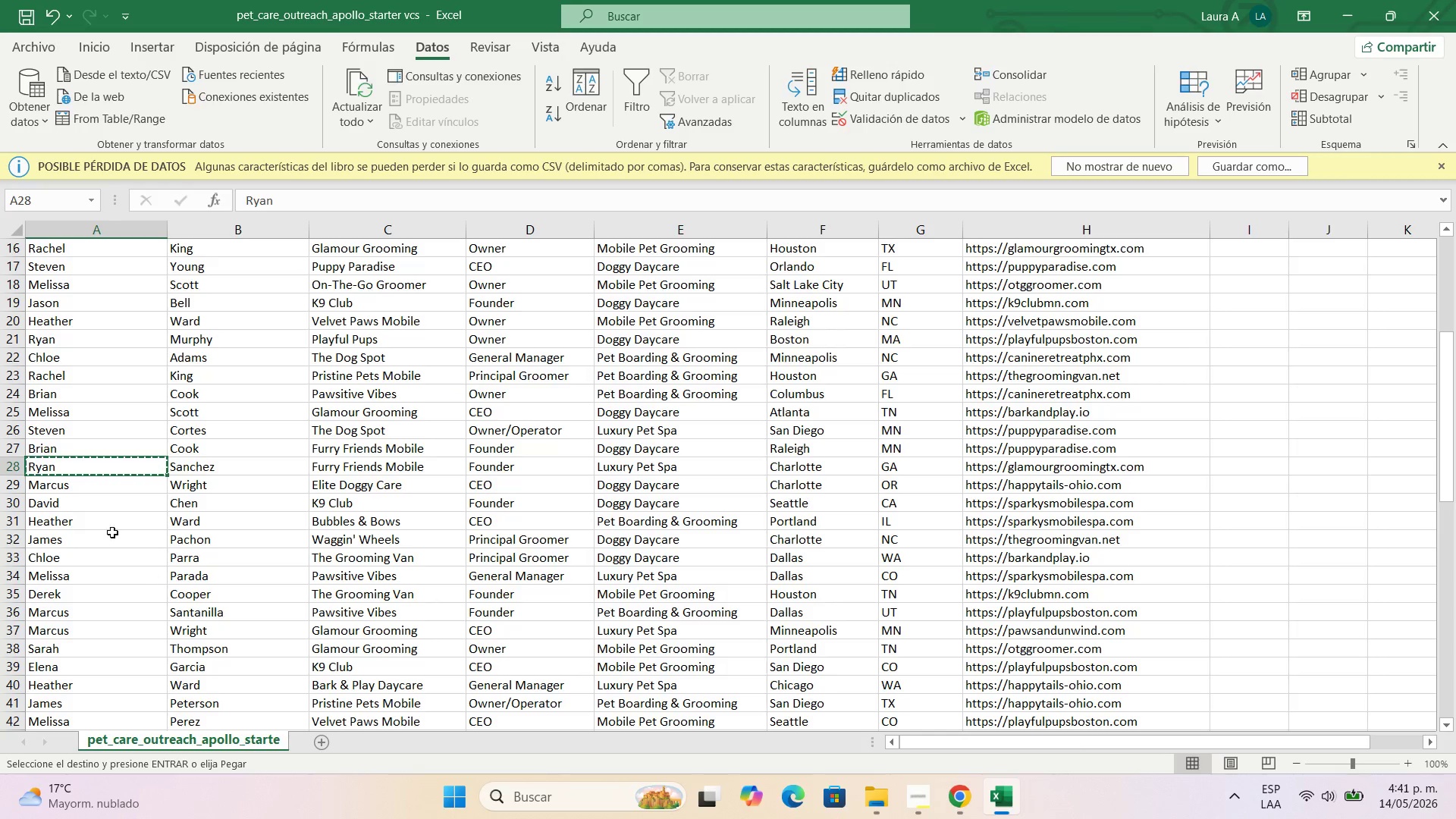 
left_click([209, 463])
 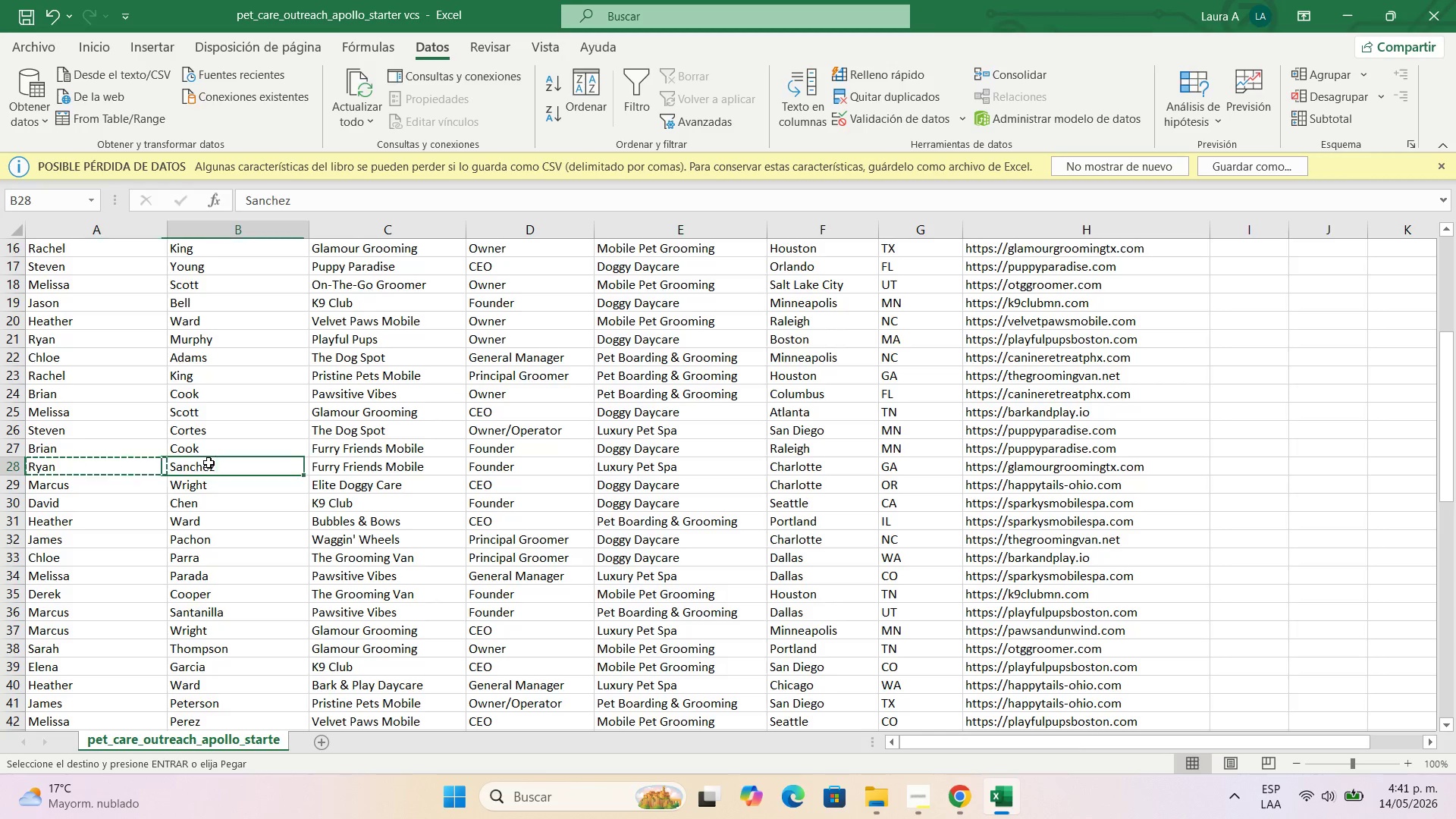 
key(Control+C)
 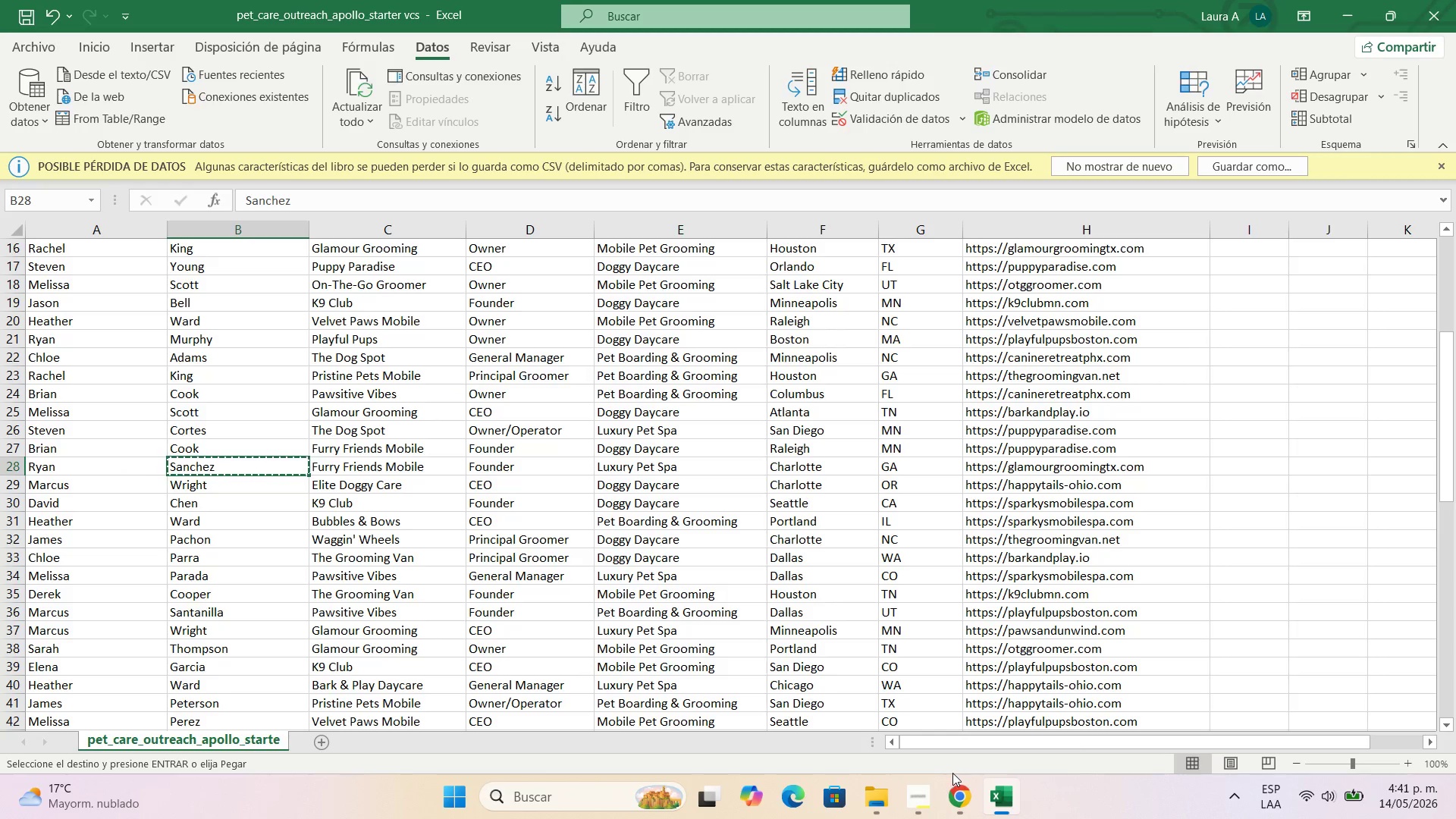 
left_click([969, 799])
 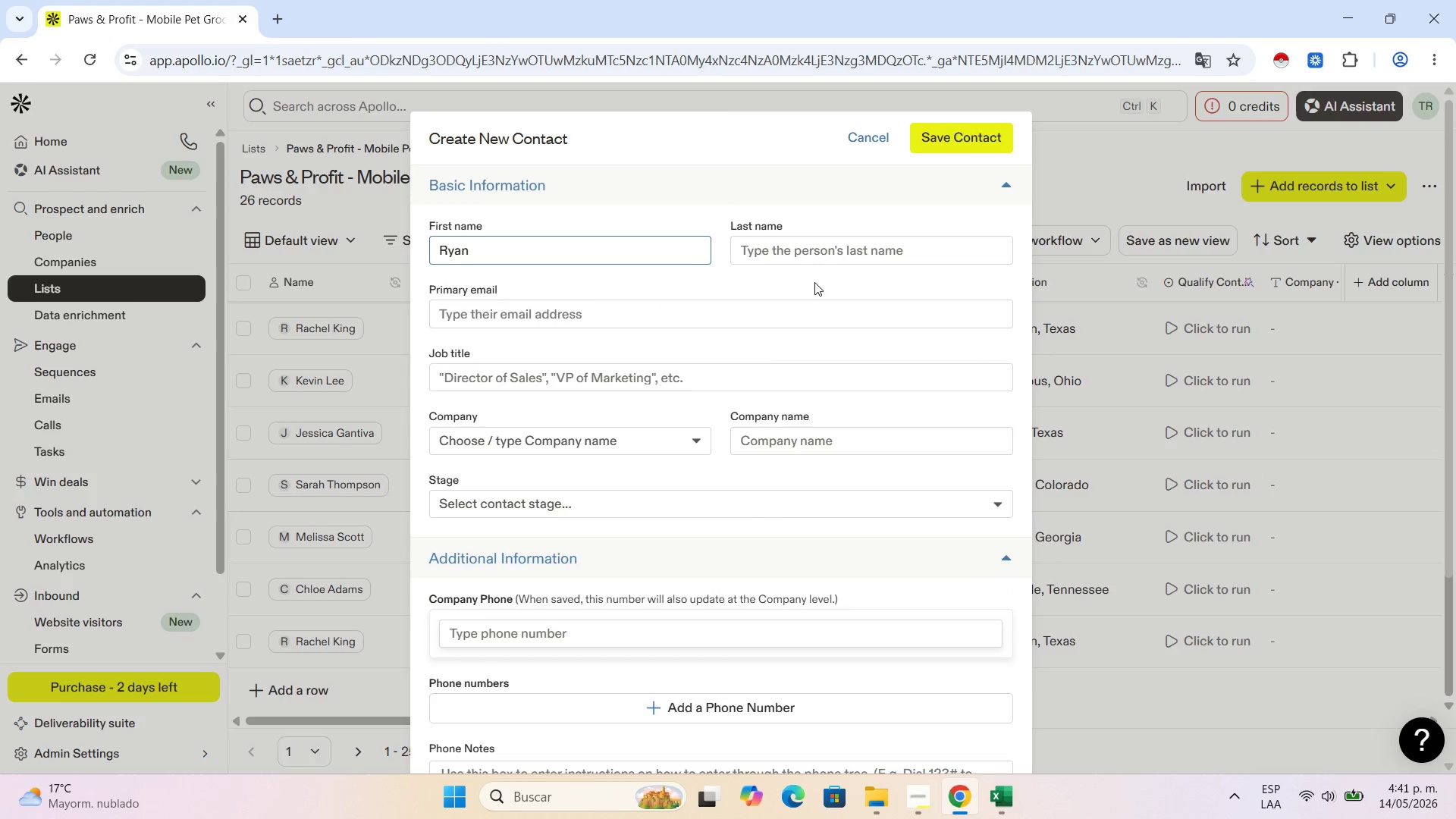 
left_click([814, 262])
 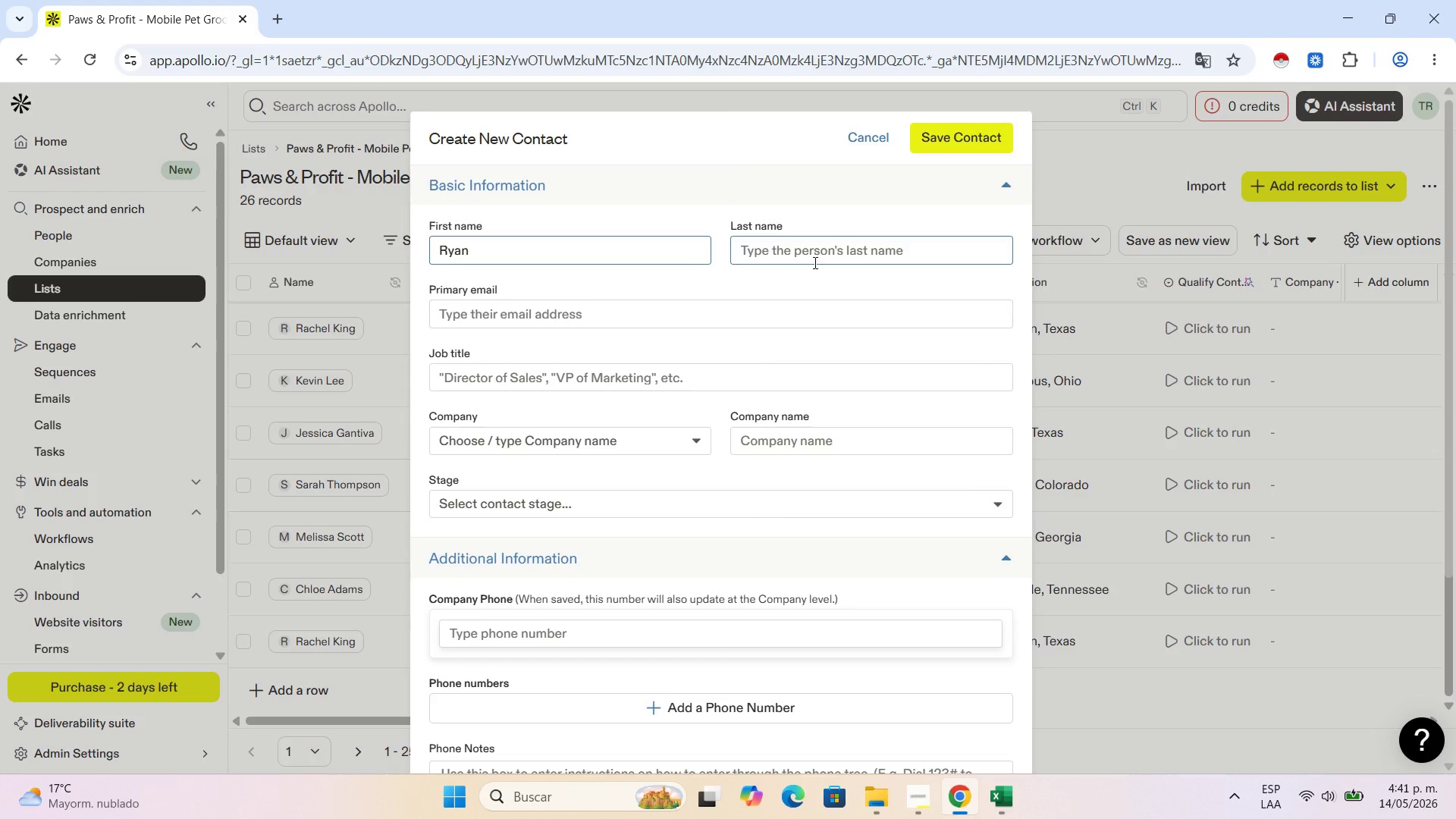 
key(Control+V)
 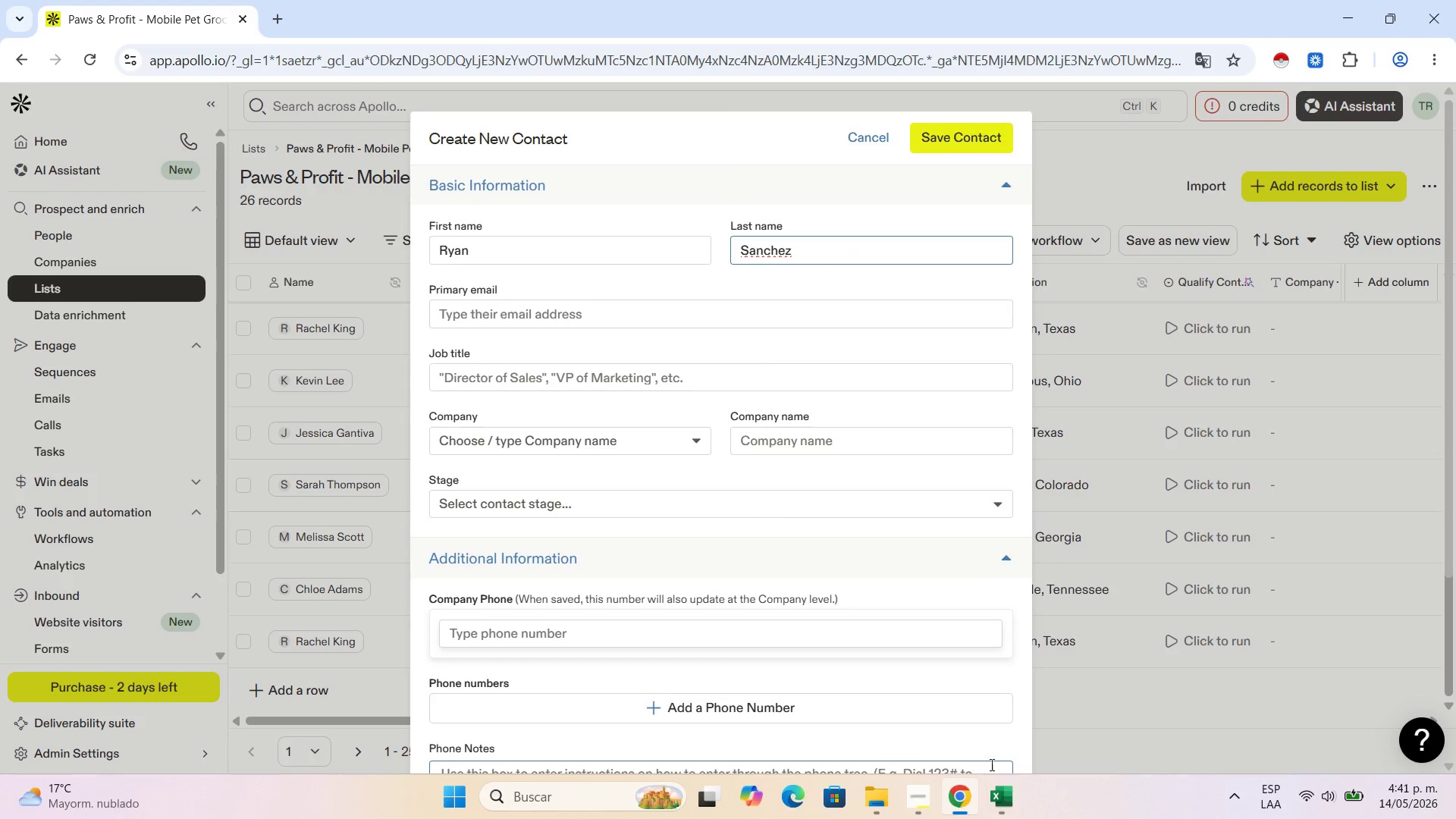 
left_click([1010, 805])
 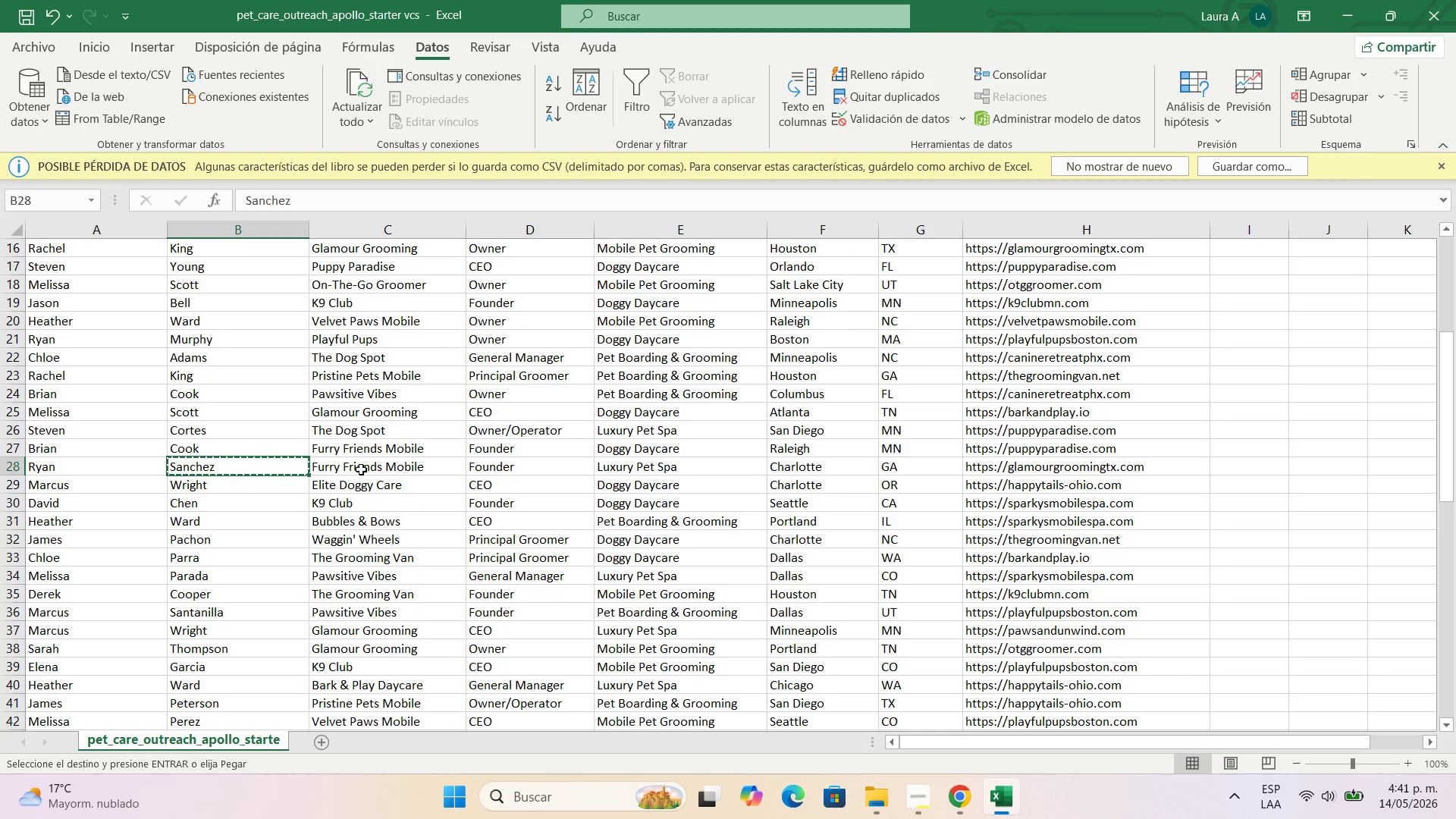 
left_click([361, 466])
 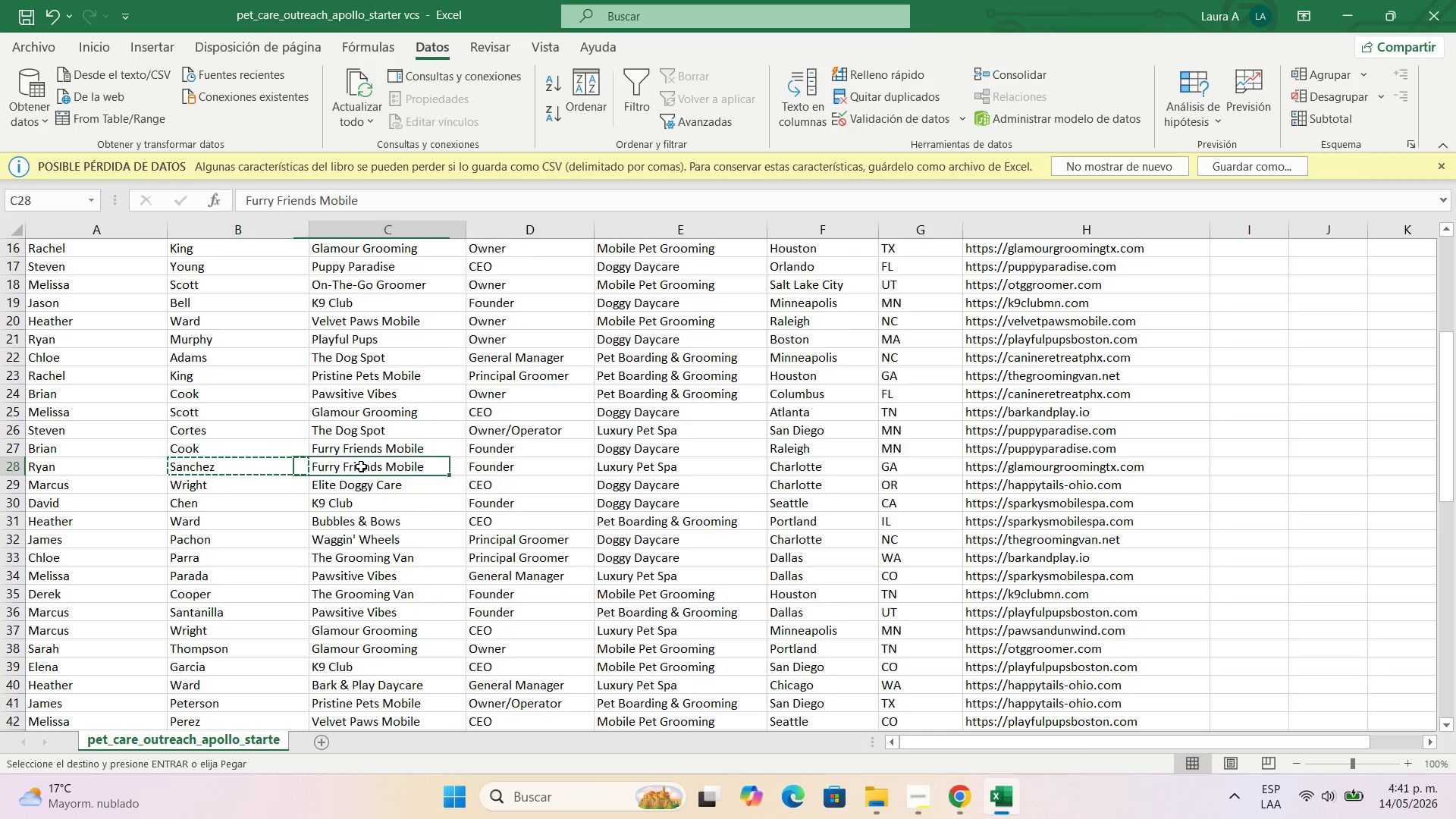 
key(Control+C)
 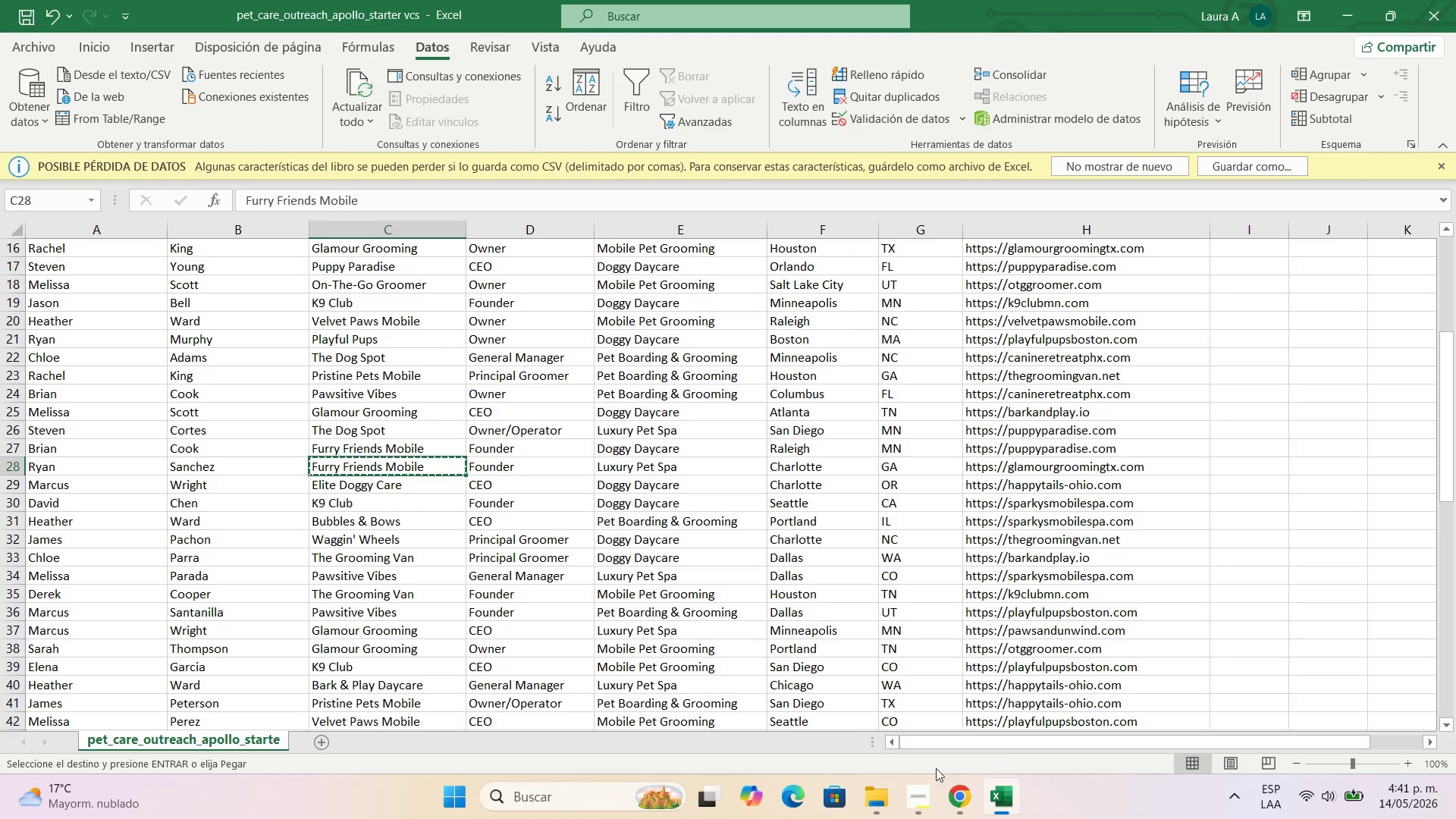 
left_click([950, 789])
 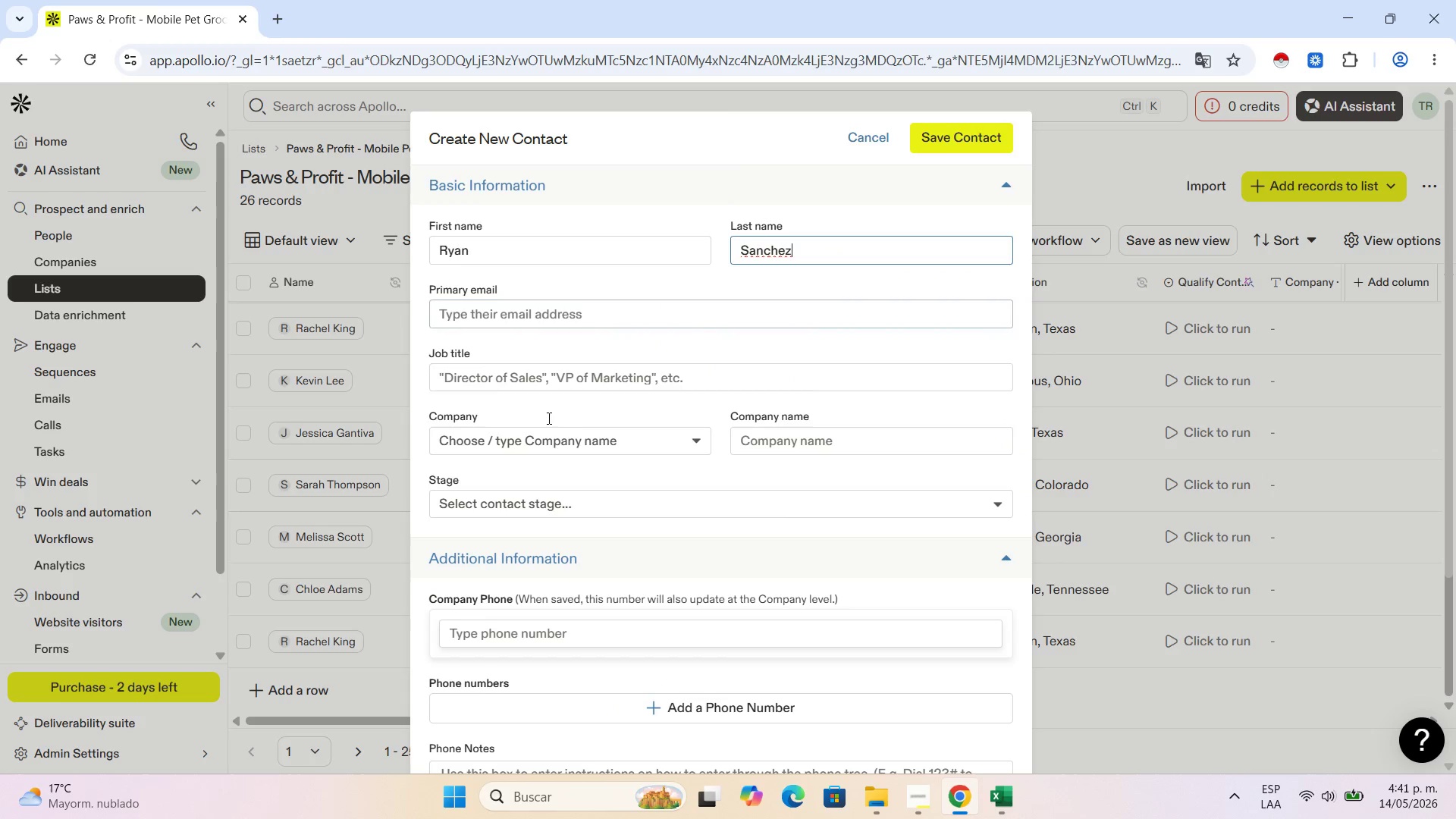 
left_click([848, 444])
 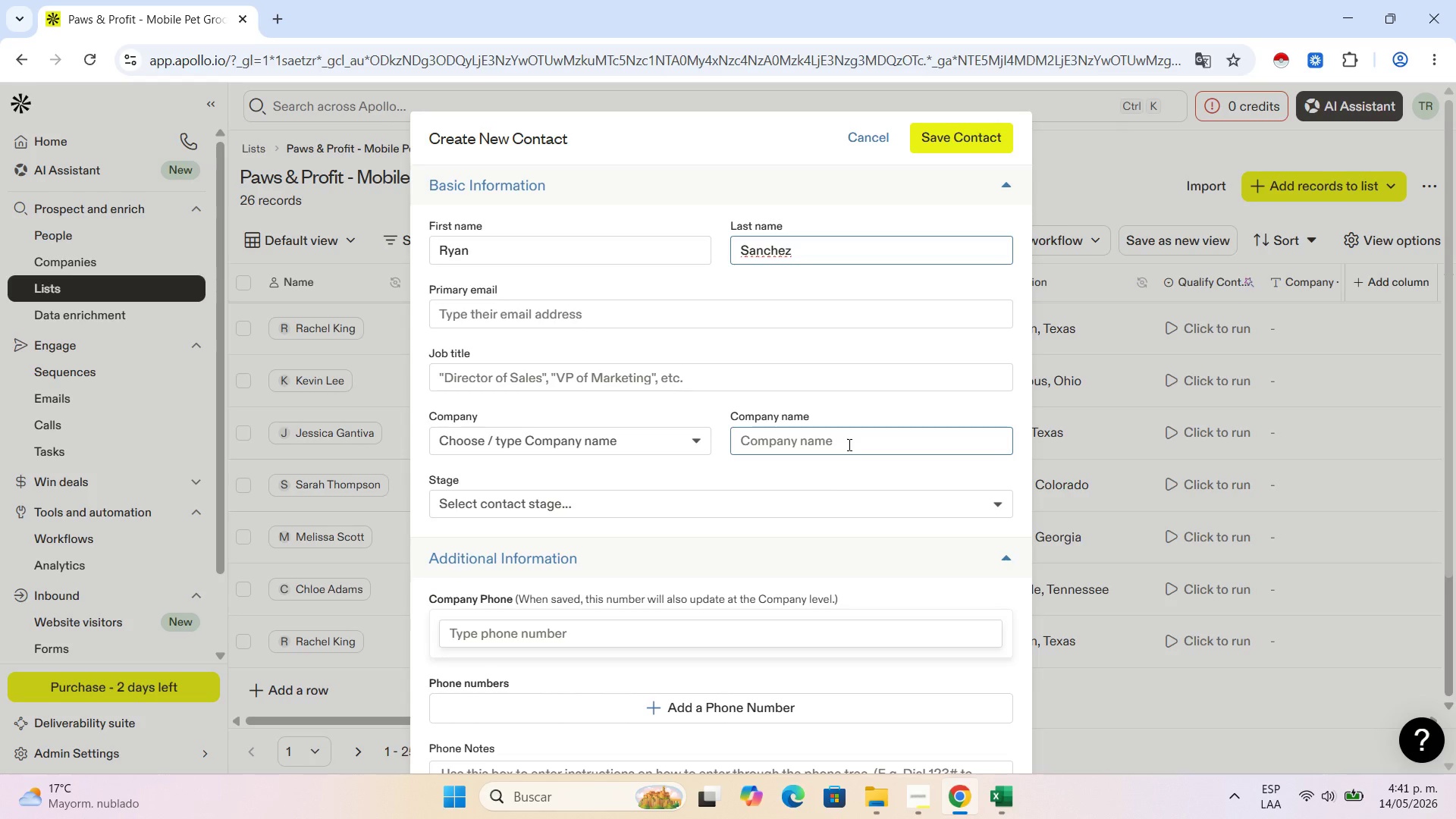 
key(Control+V)
 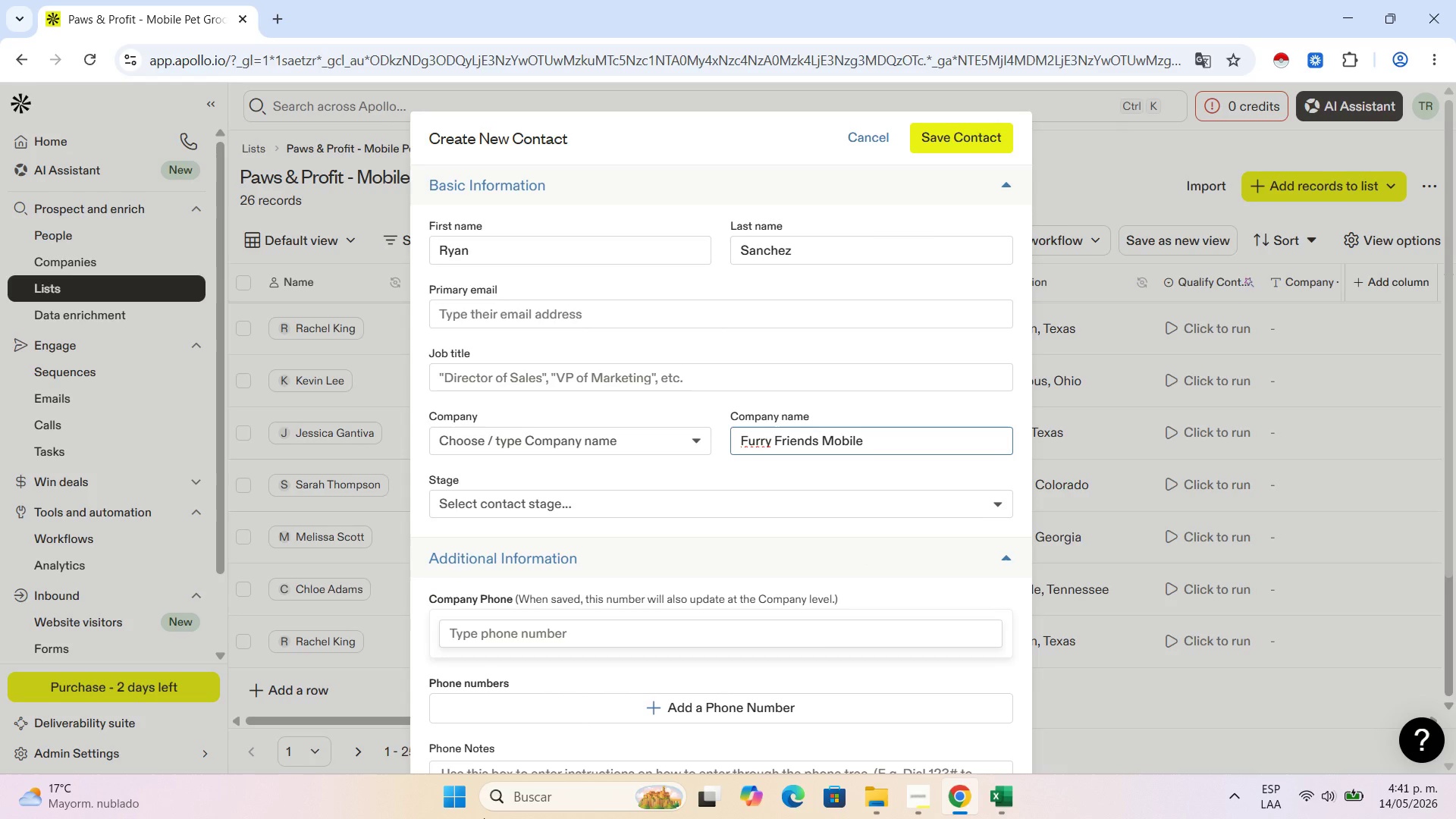 
wait(8.8)
 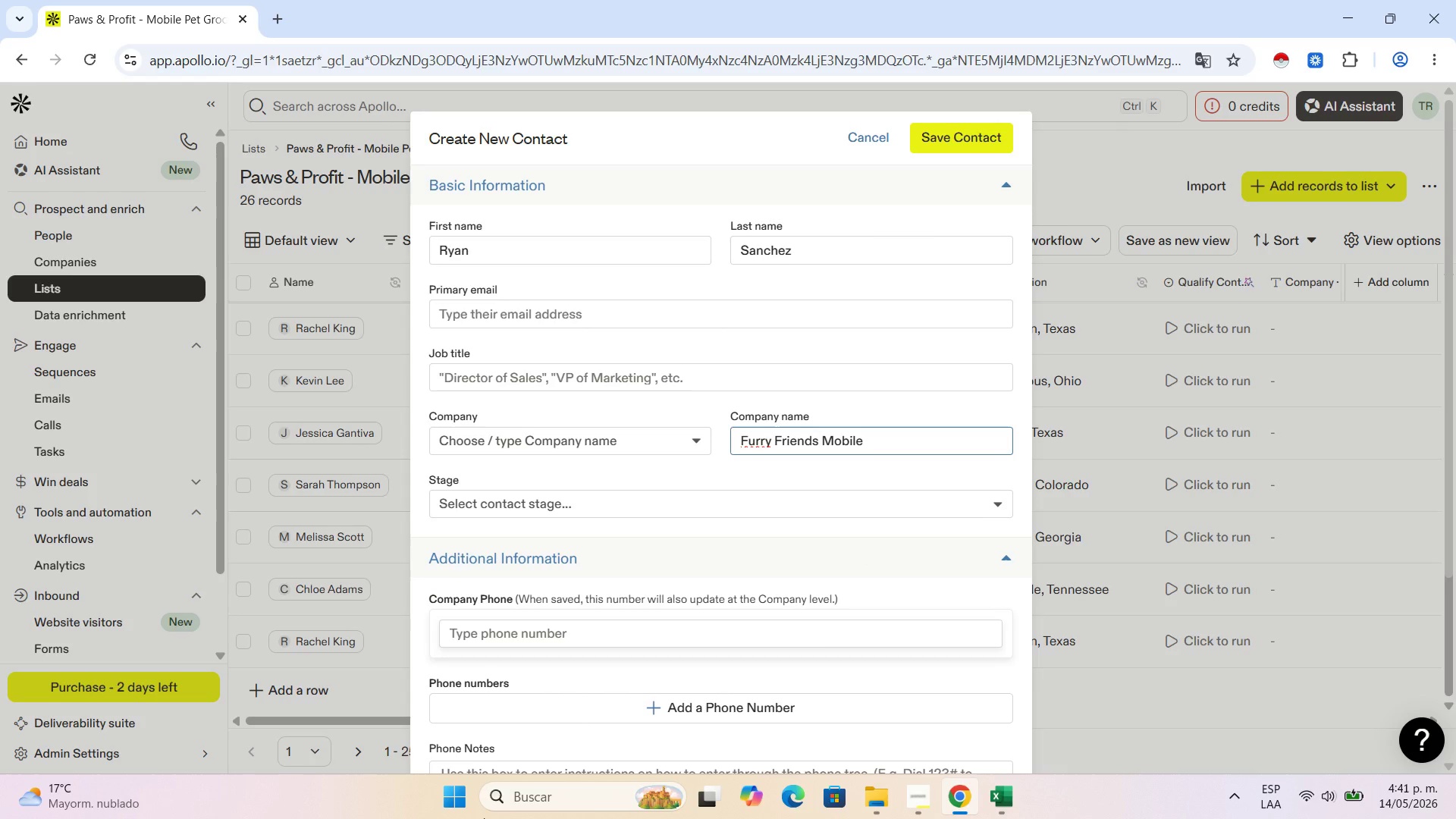 
left_click([990, 812])
 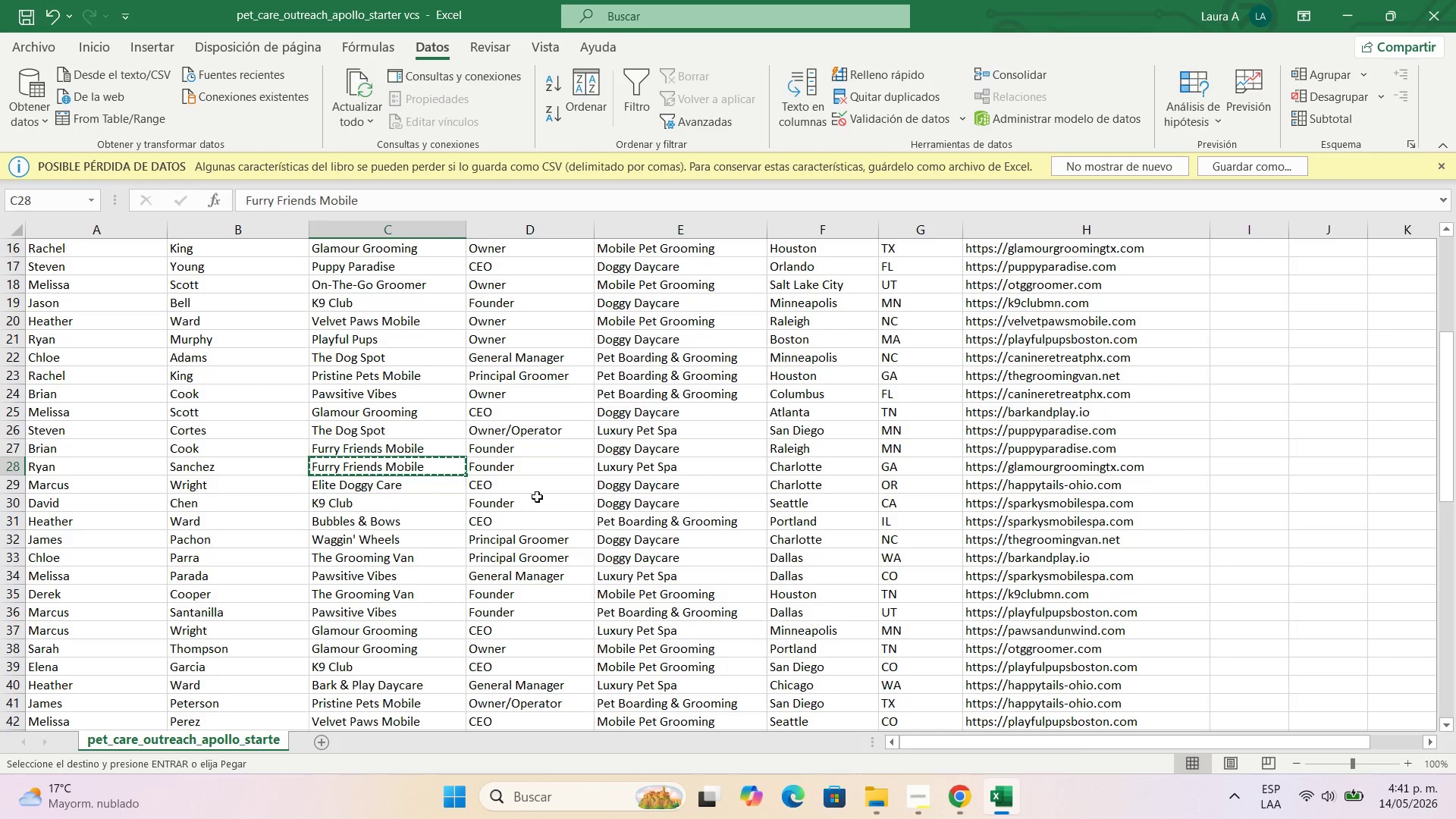 
left_click([518, 460])
 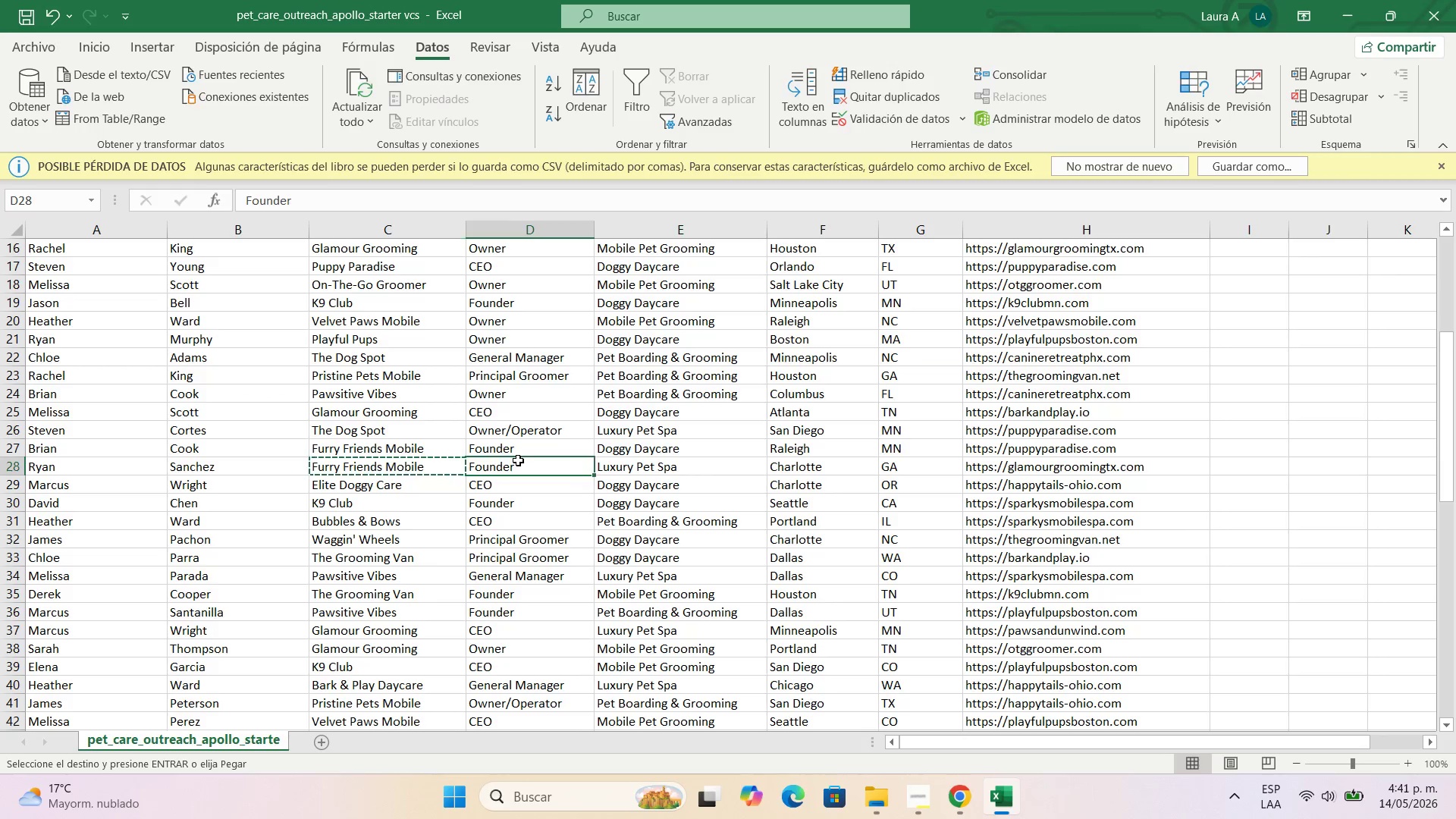 
key(Control+C)
 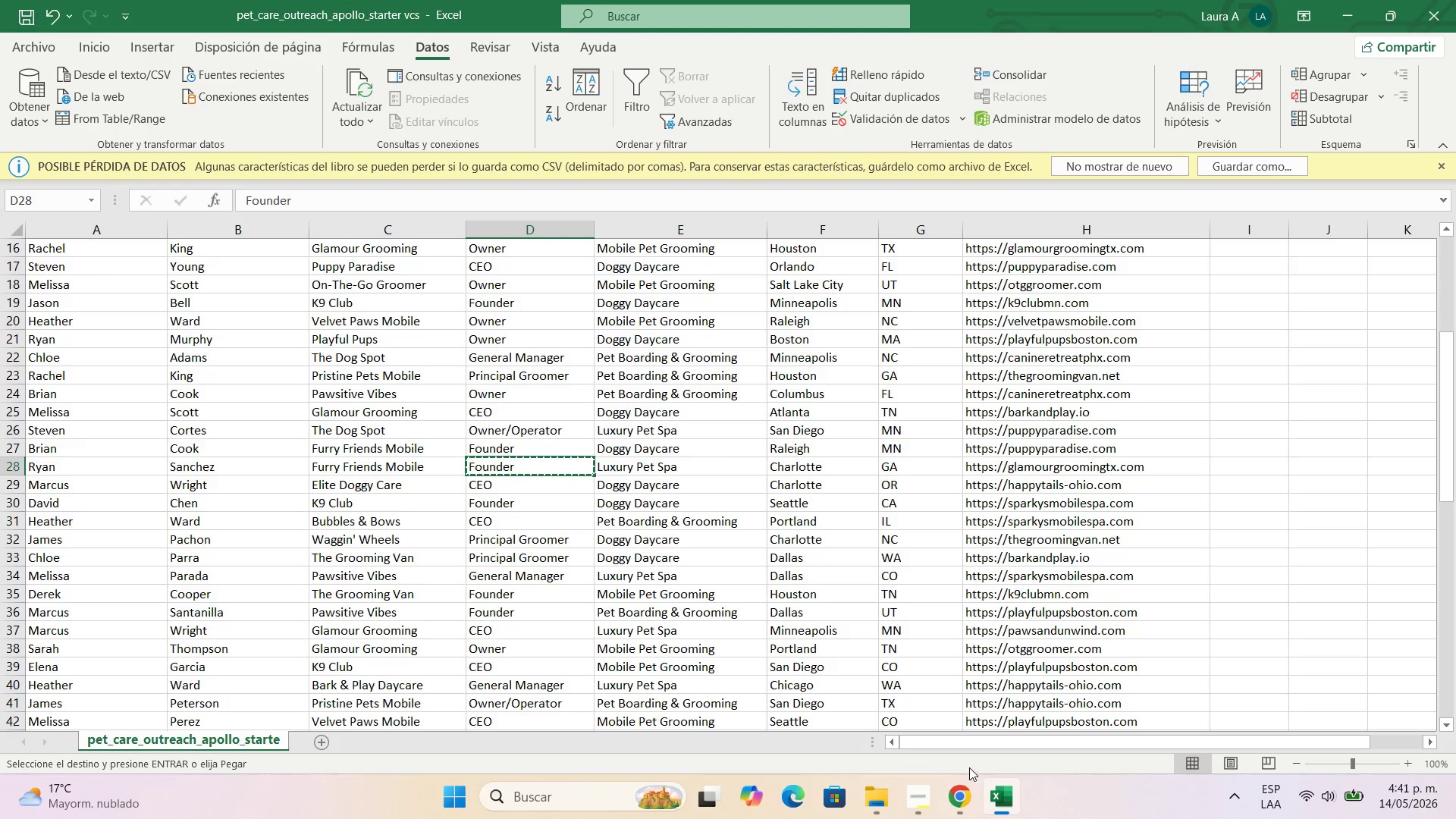 
left_click([973, 805])
 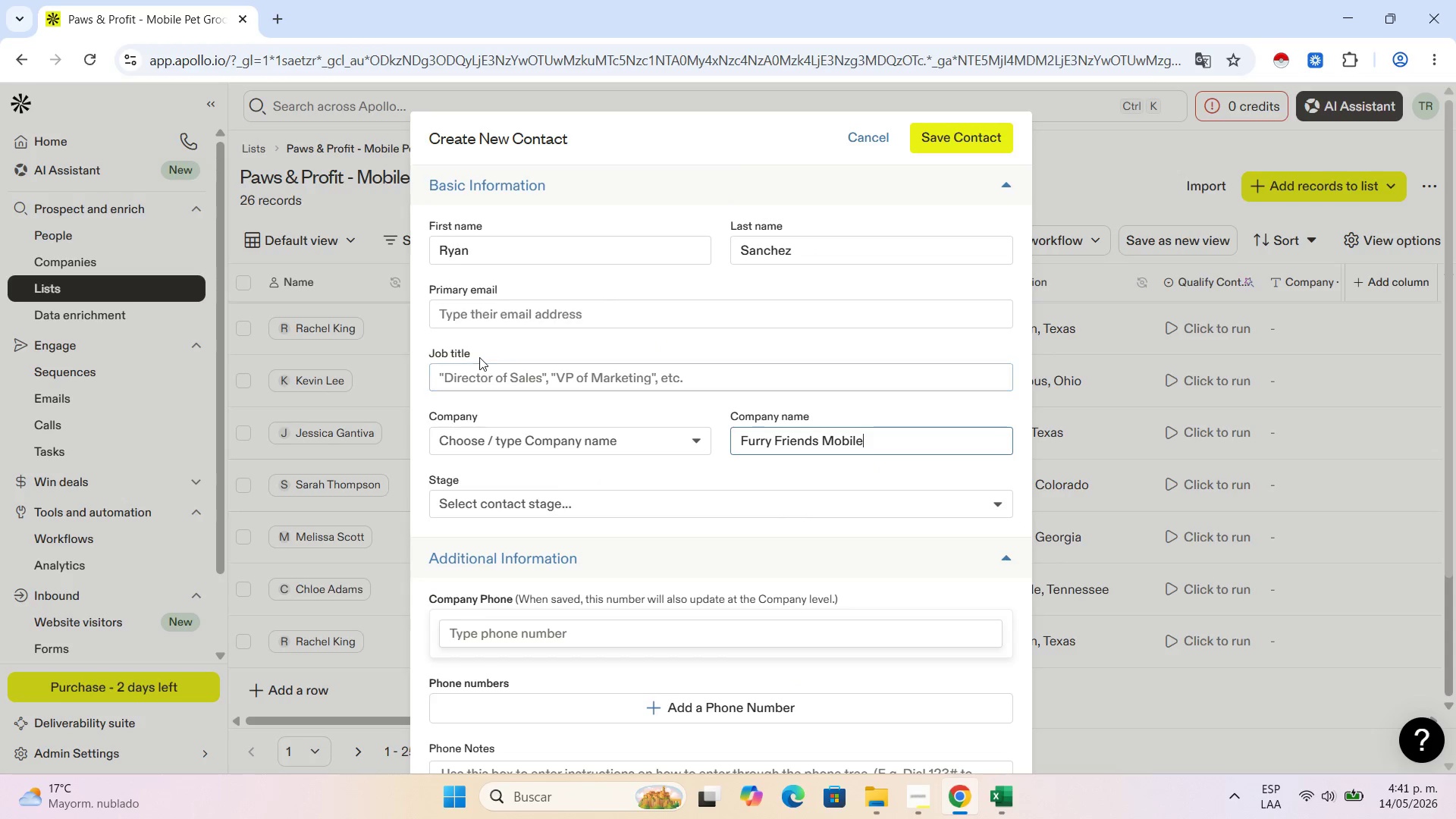 
left_click([479, 372])
 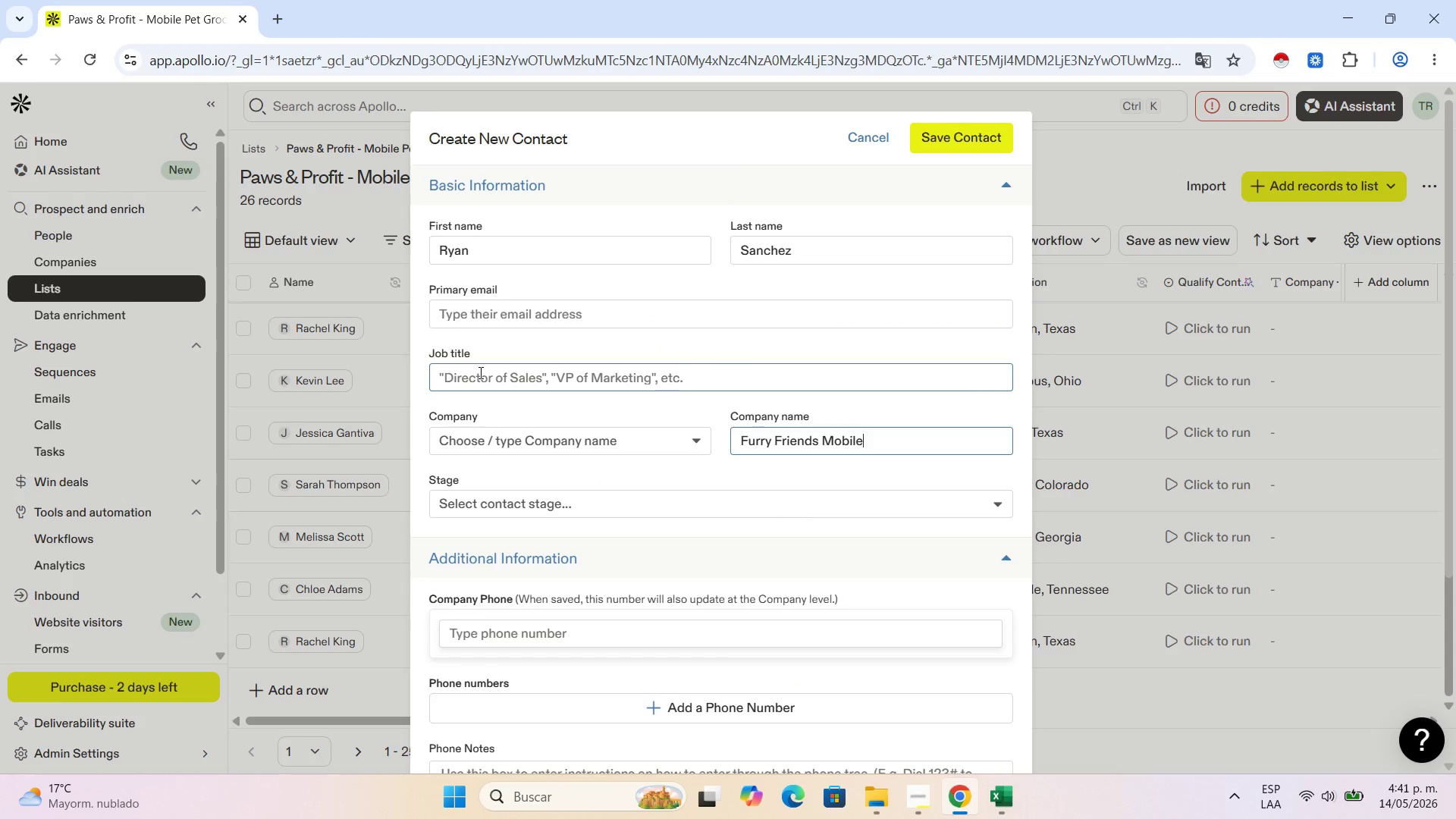 
key(Control+V)
 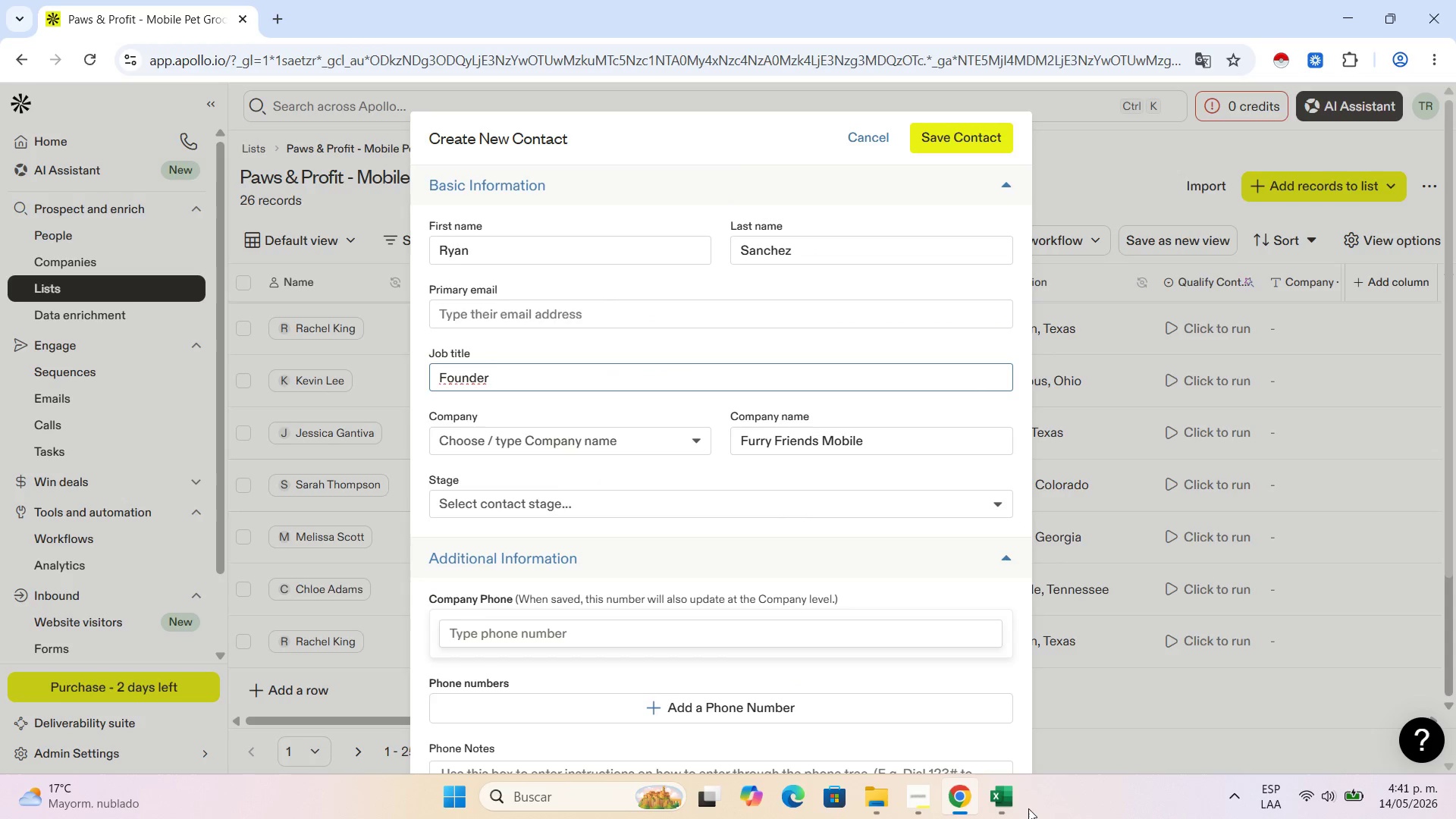 
left_click([1009, 807])
 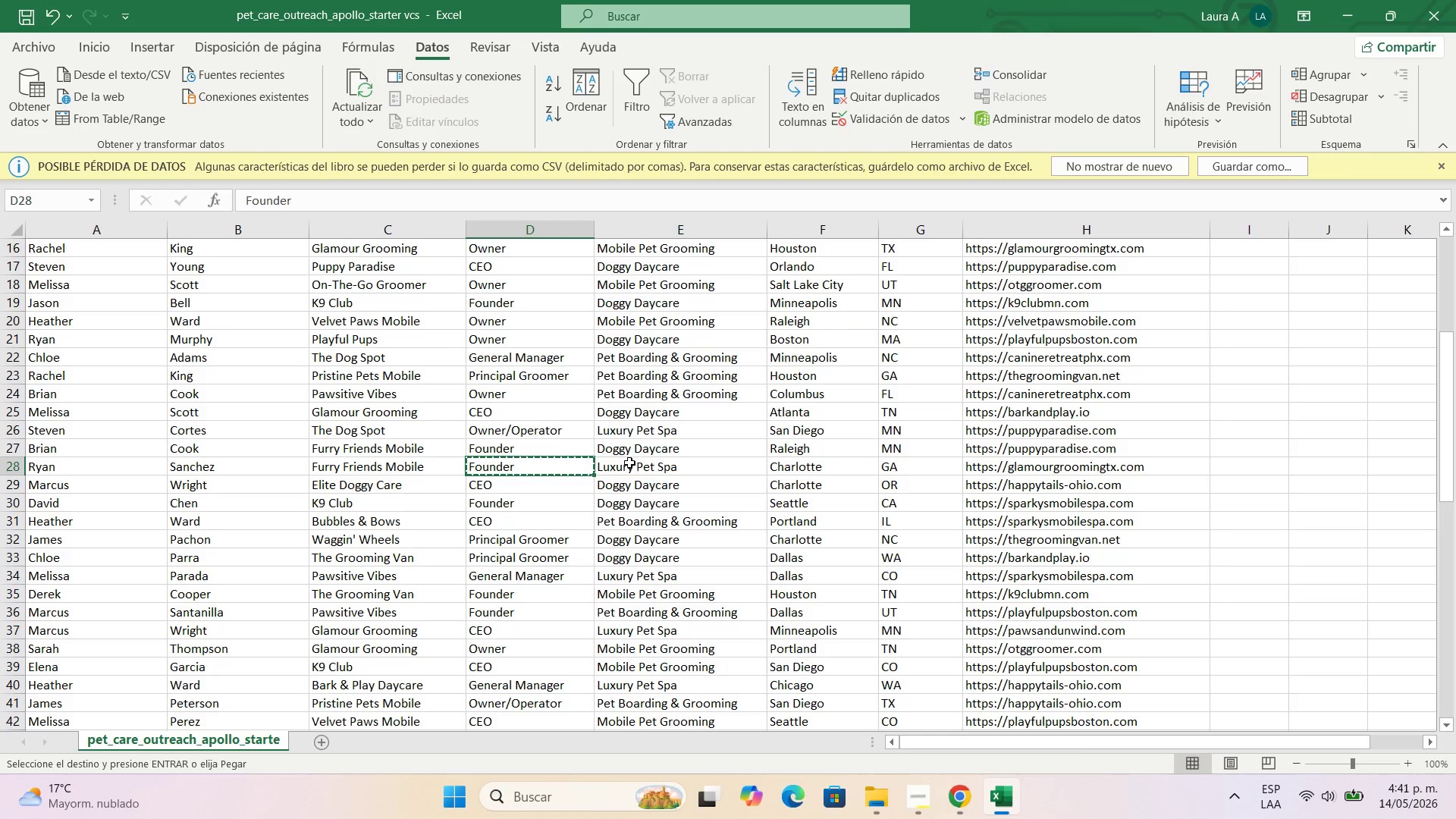 
left_click([629, 463])
 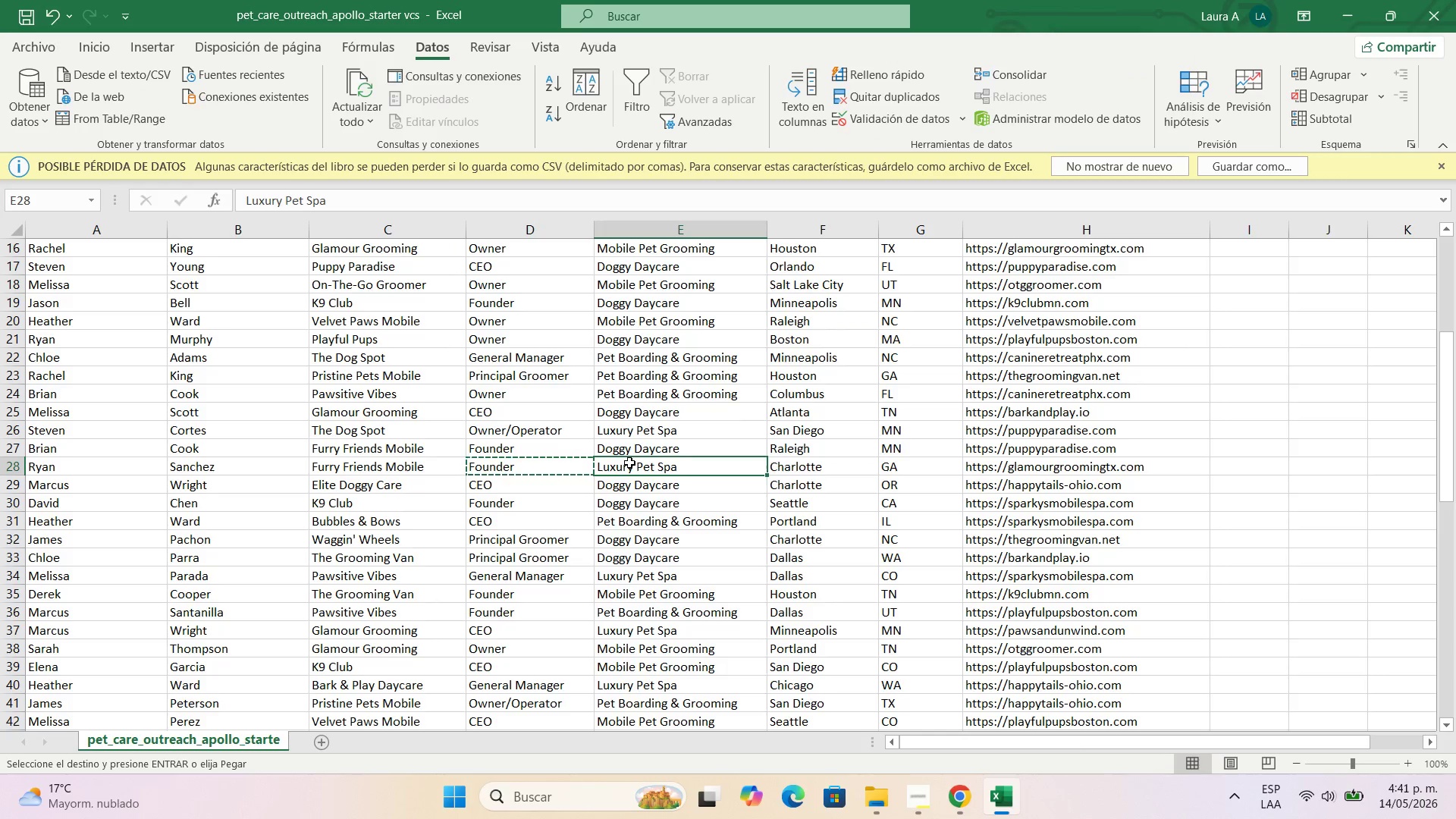 
key(Control+C)
 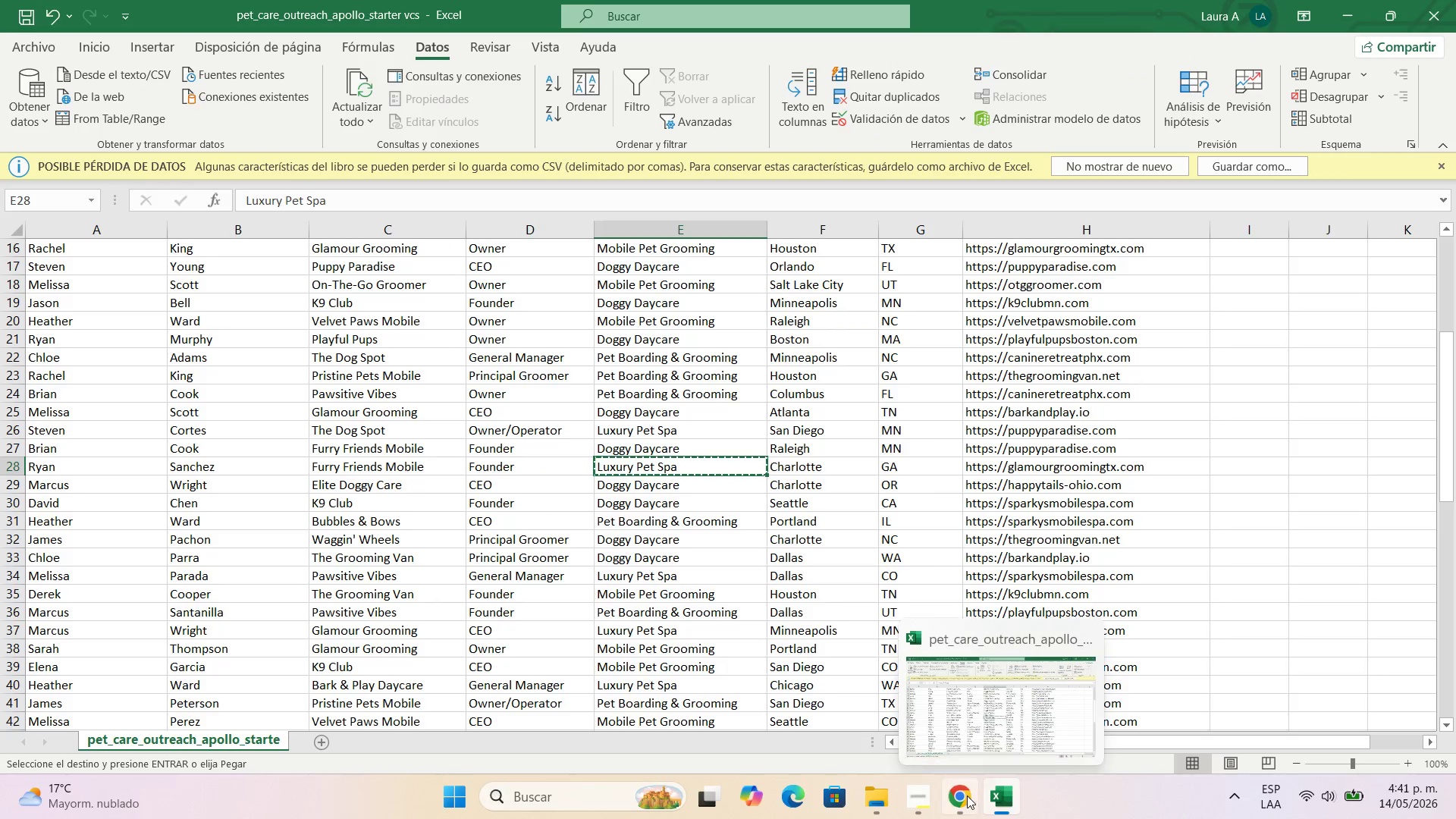 
left_click([967, 795])
 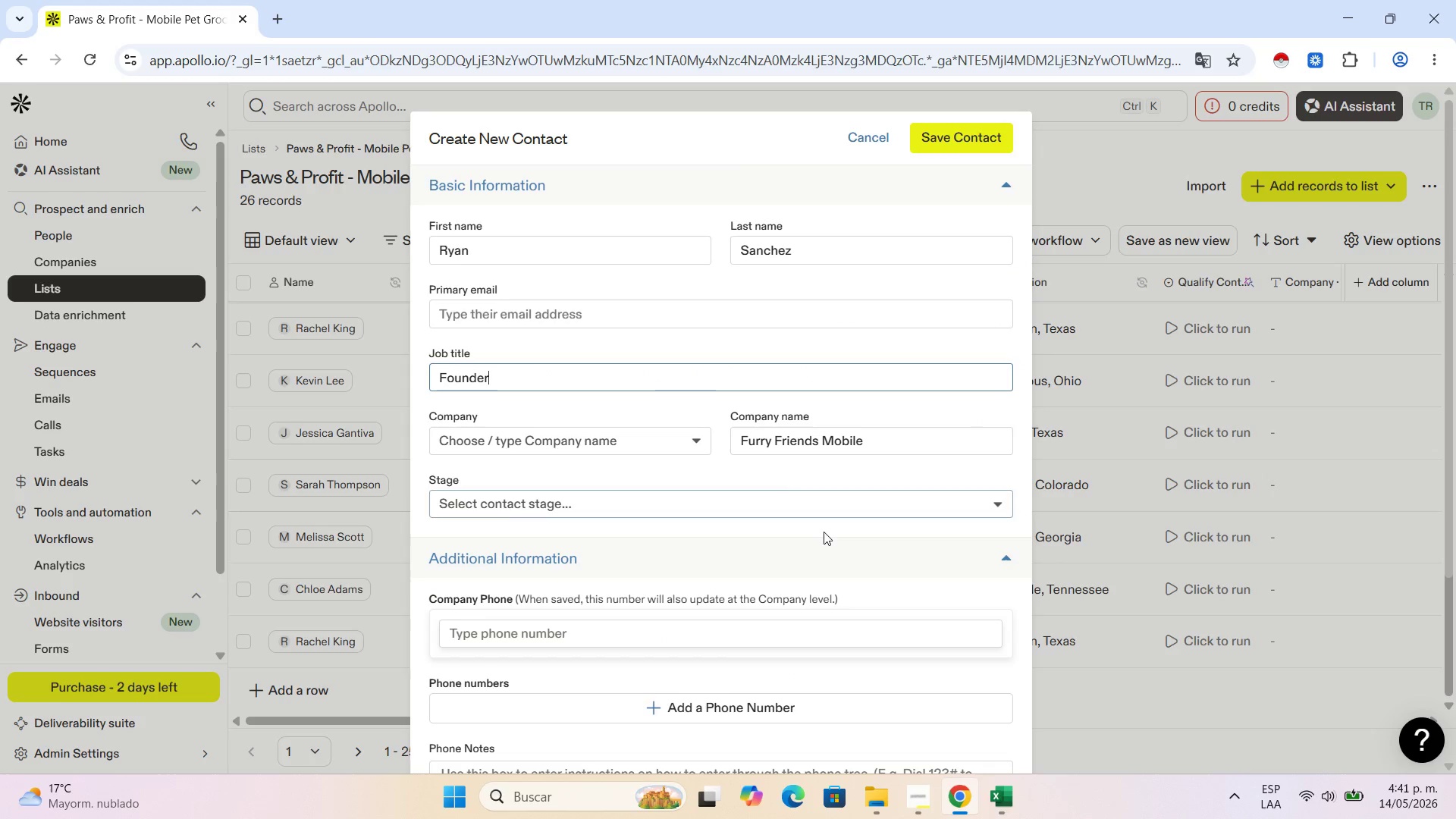 
scroll: coordinate [793, 674], scroll_direction: down, amount: 3.0
 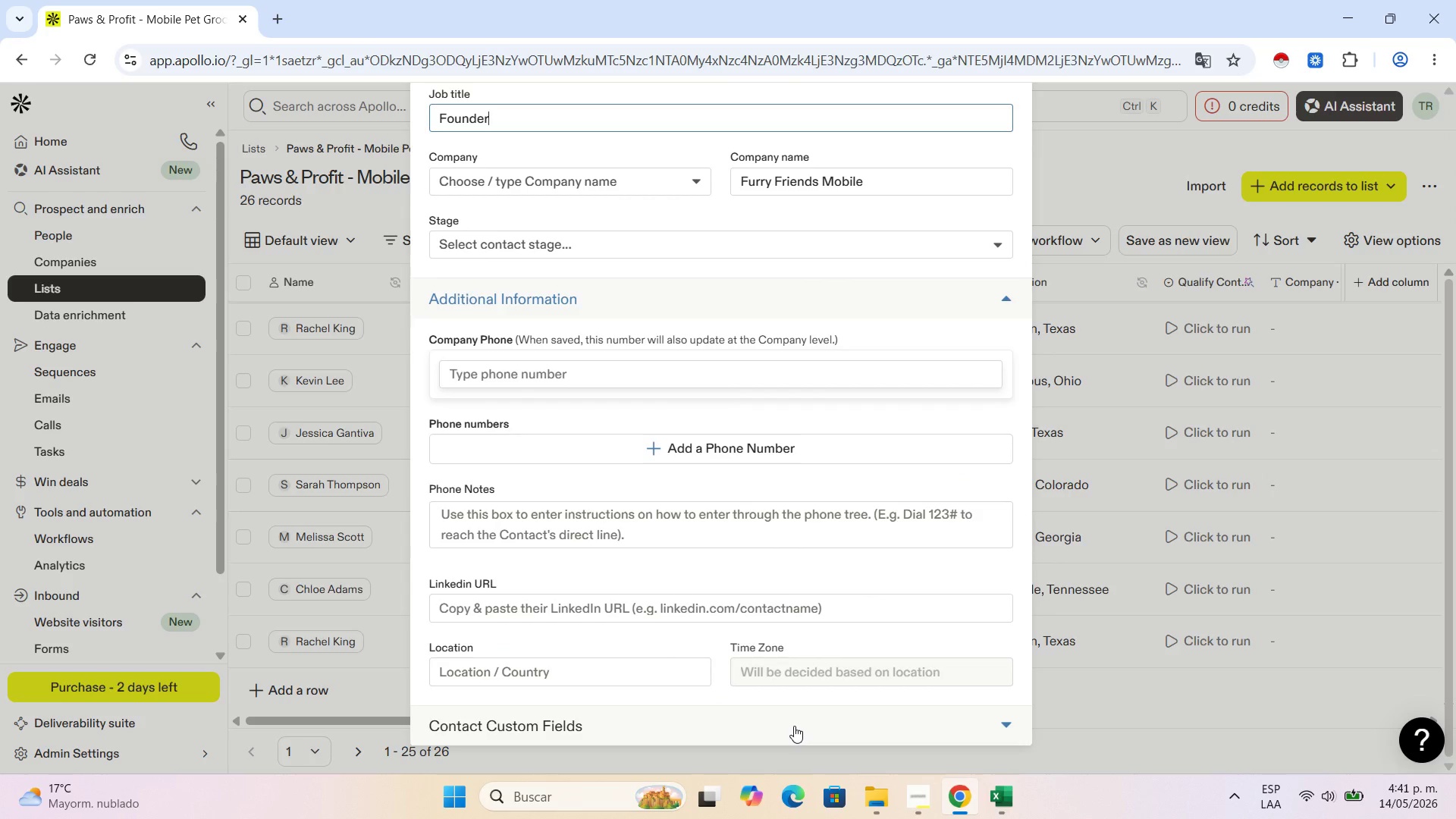 
left_click([794, 726])
 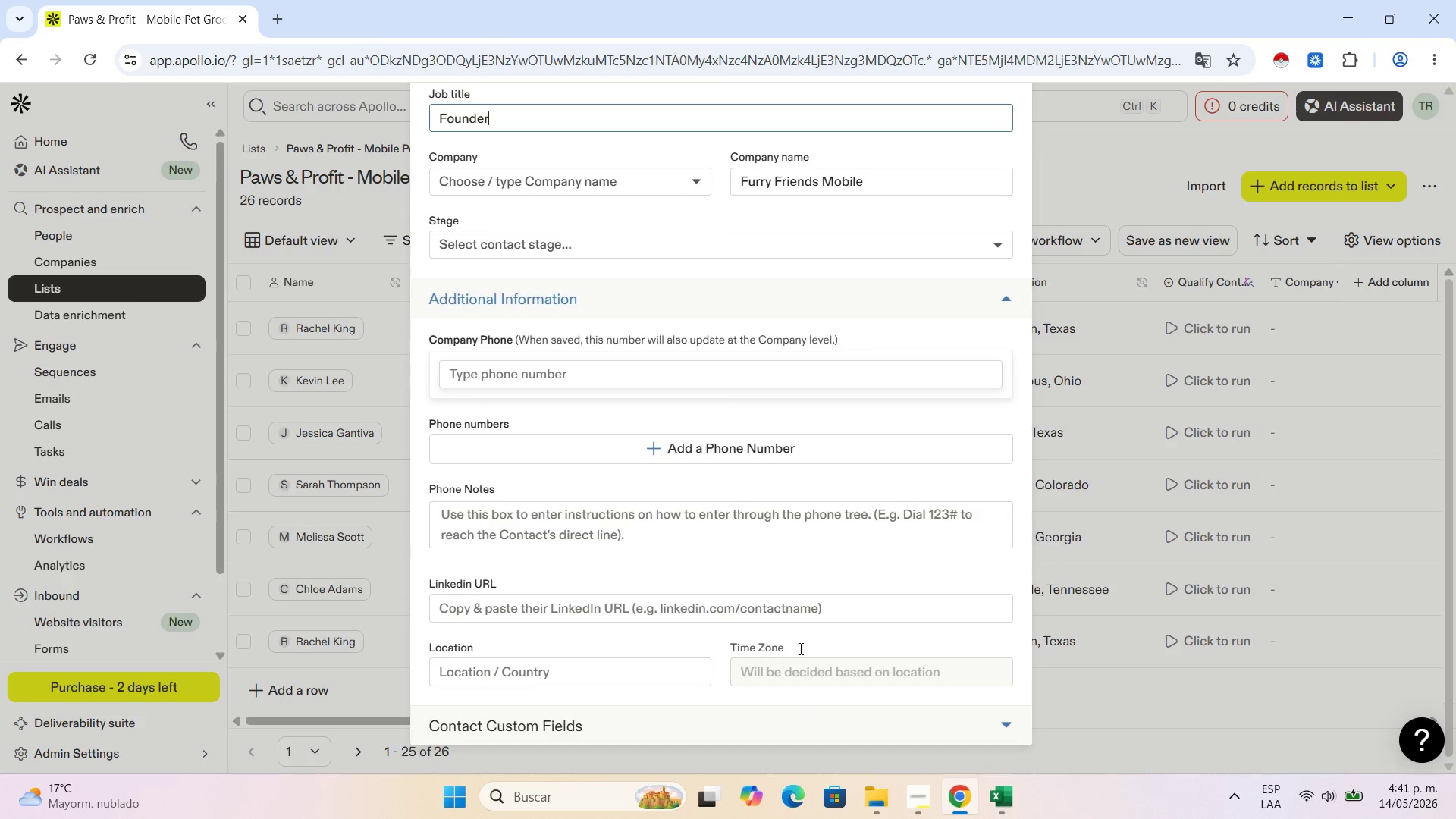 
scroll: coordinate [498, 662], scroll_direction: down, amount: 8.0
 